 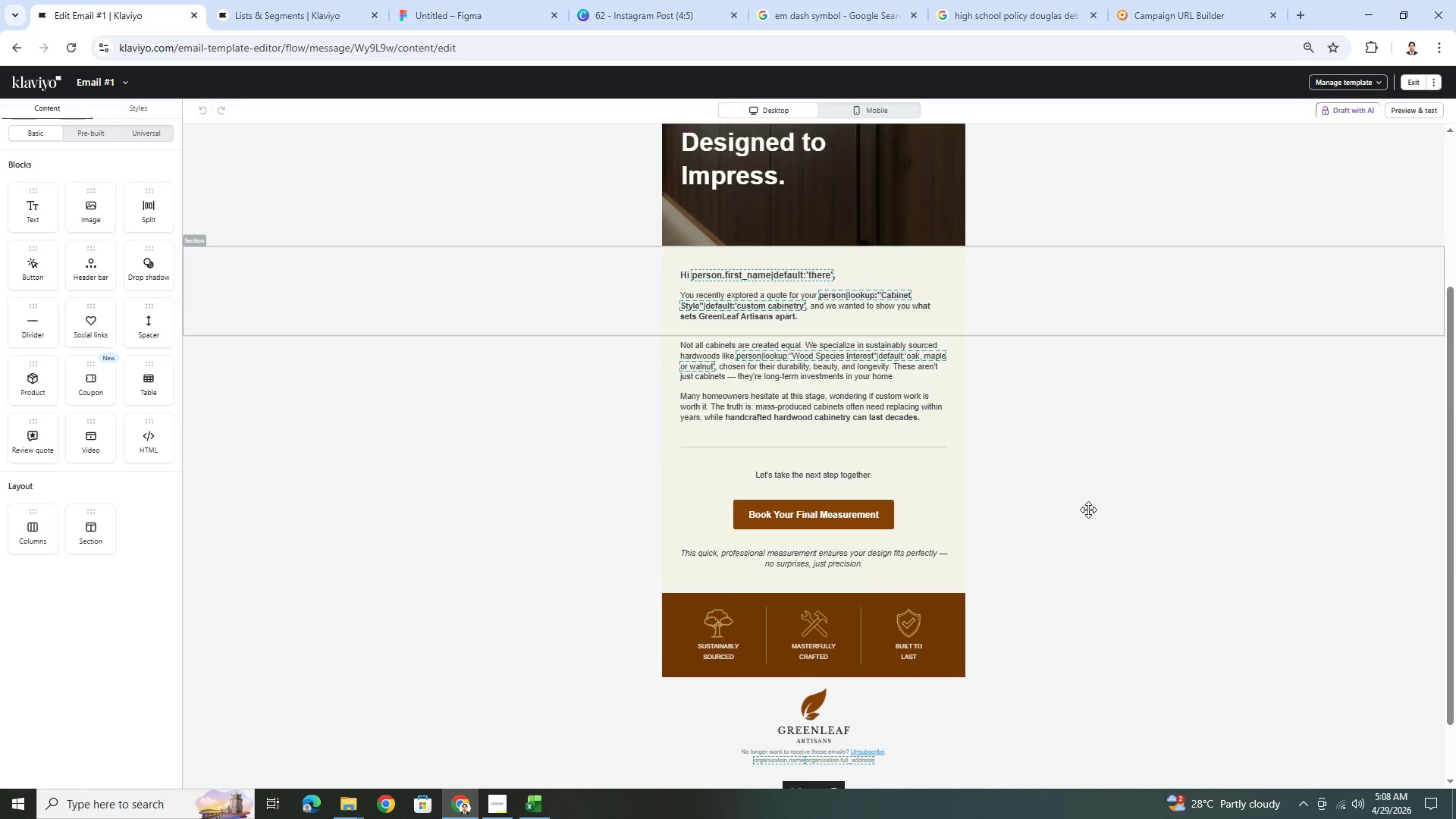 
scroll: coordinate [1088, 510], scroll_direction: up, amount: 1.0
 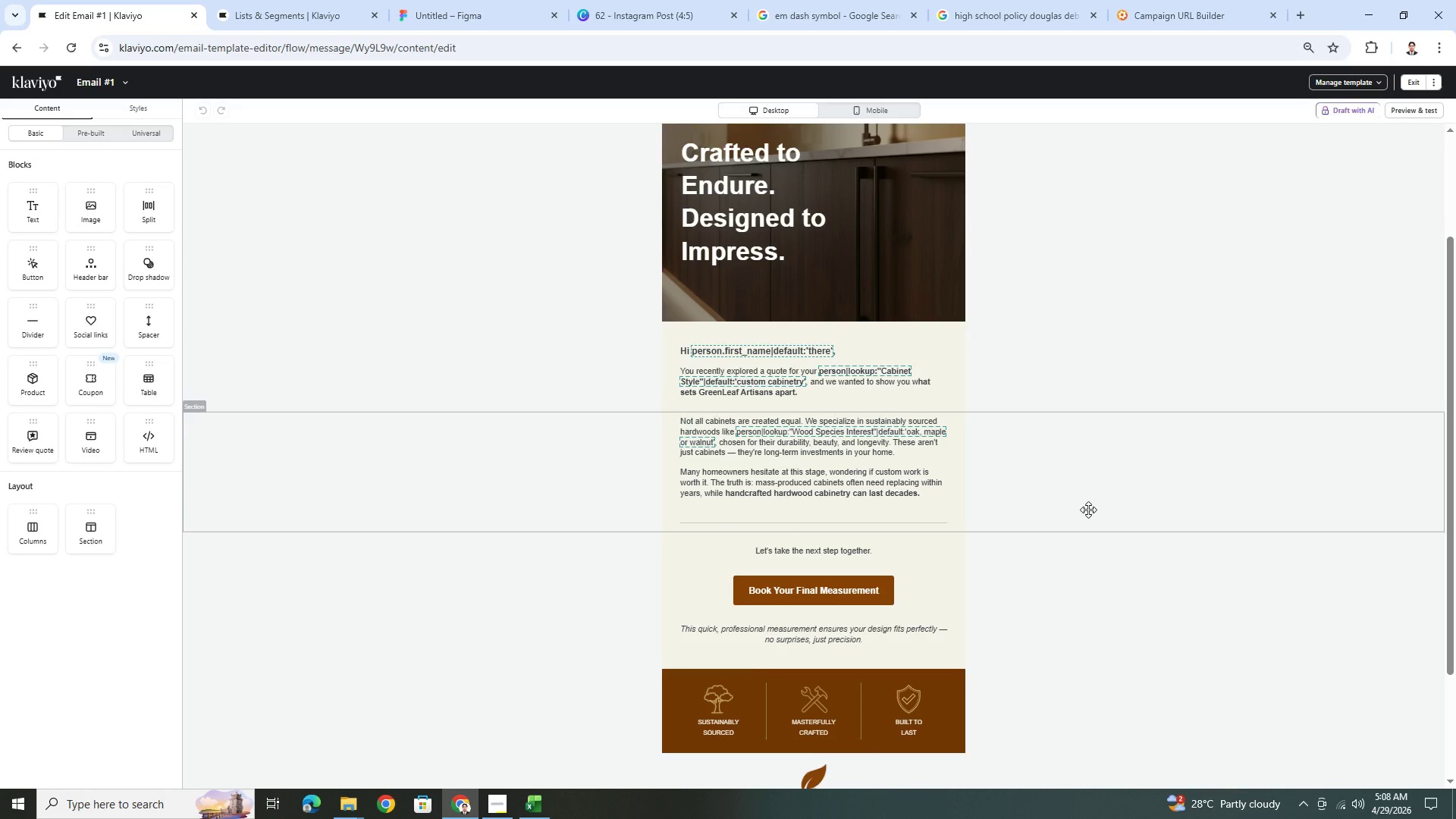 
scroll: coordinate [1088, 510], scroll_direction: down, amount: 1.0
 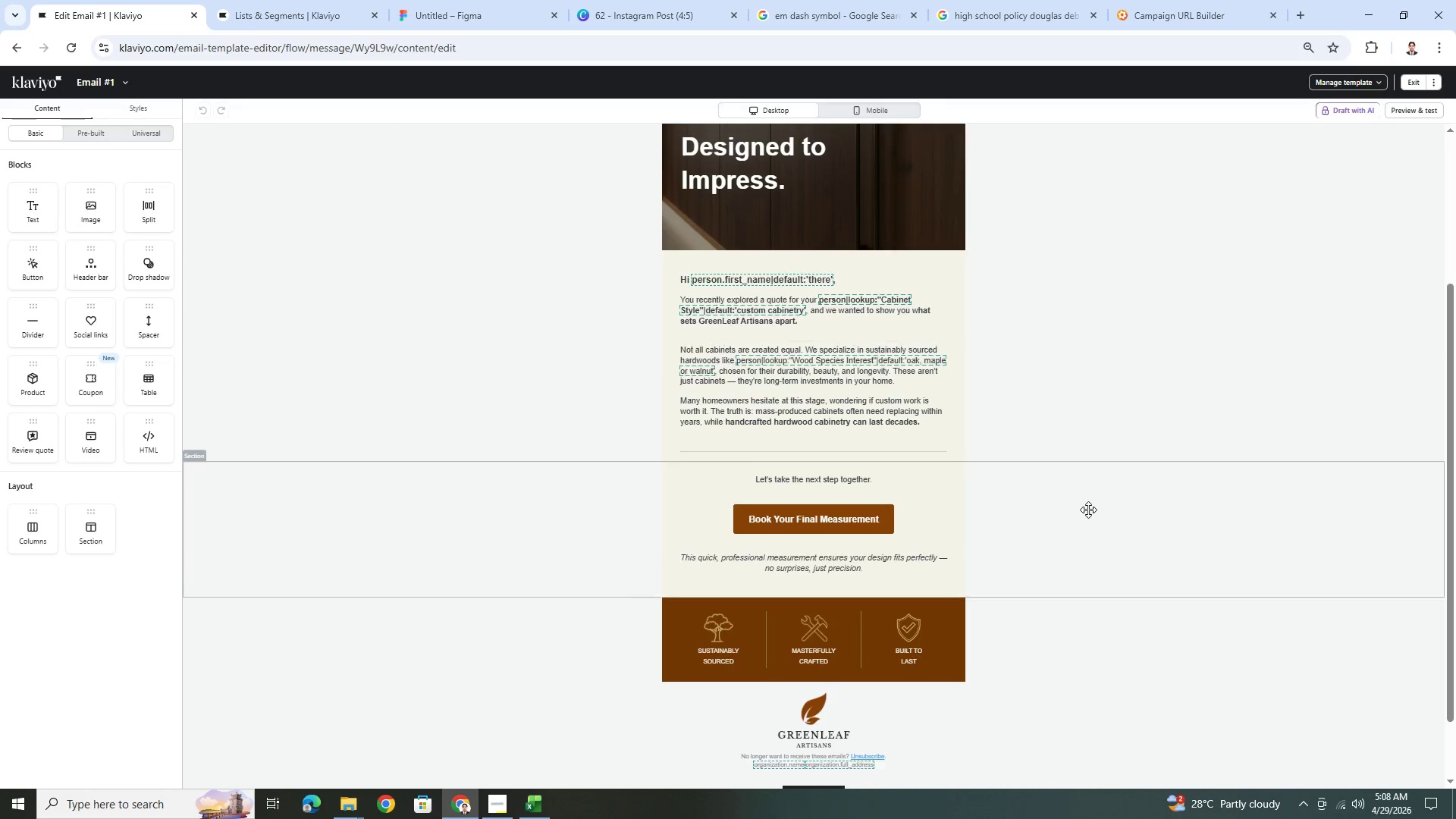 
scroll: coordinate [1088, 510], scroll_direction: up, amount: 4.0
 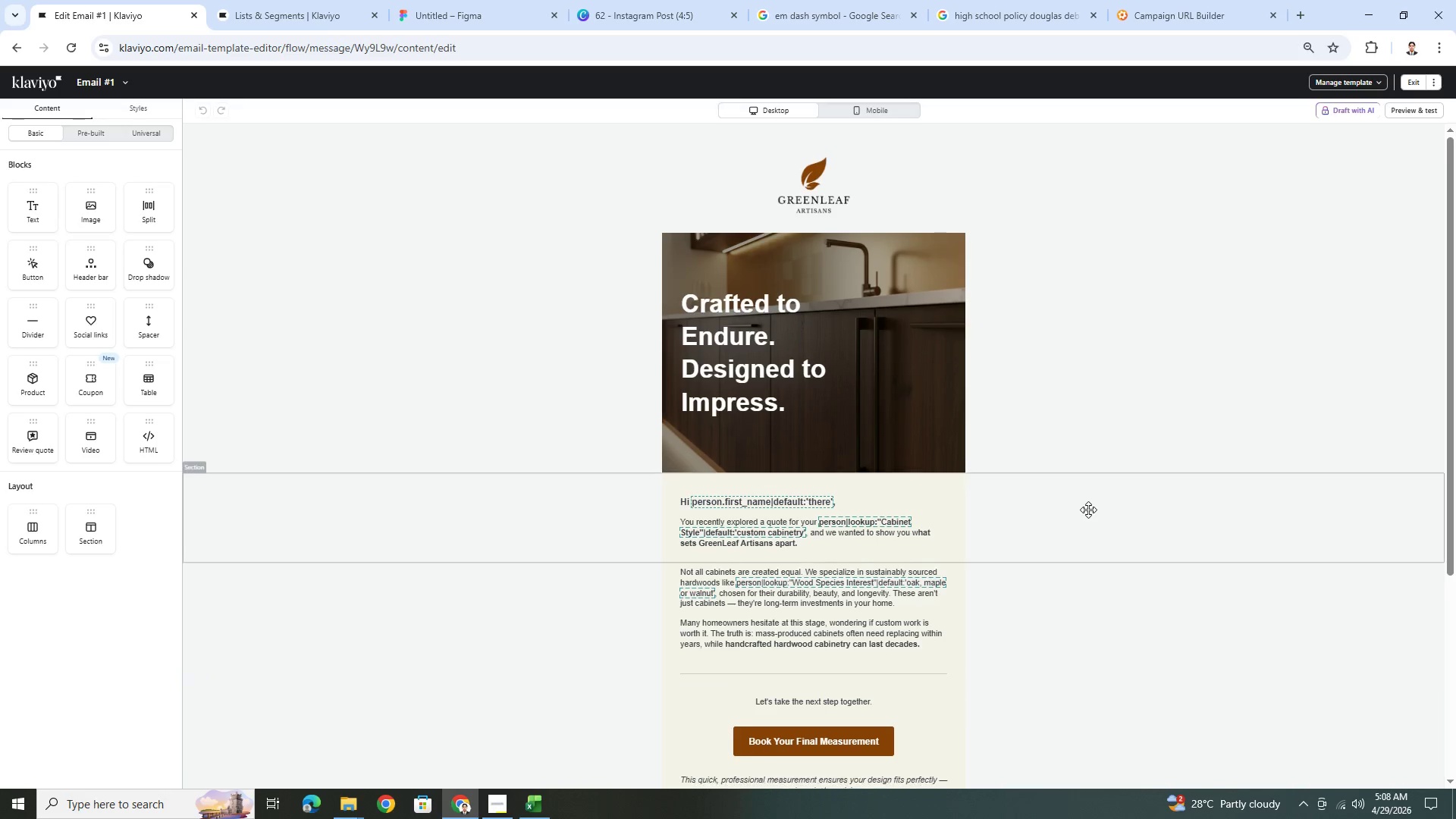 
scroll: coordinate [1088, 510], scroll_direction: down, amount: 4.0
 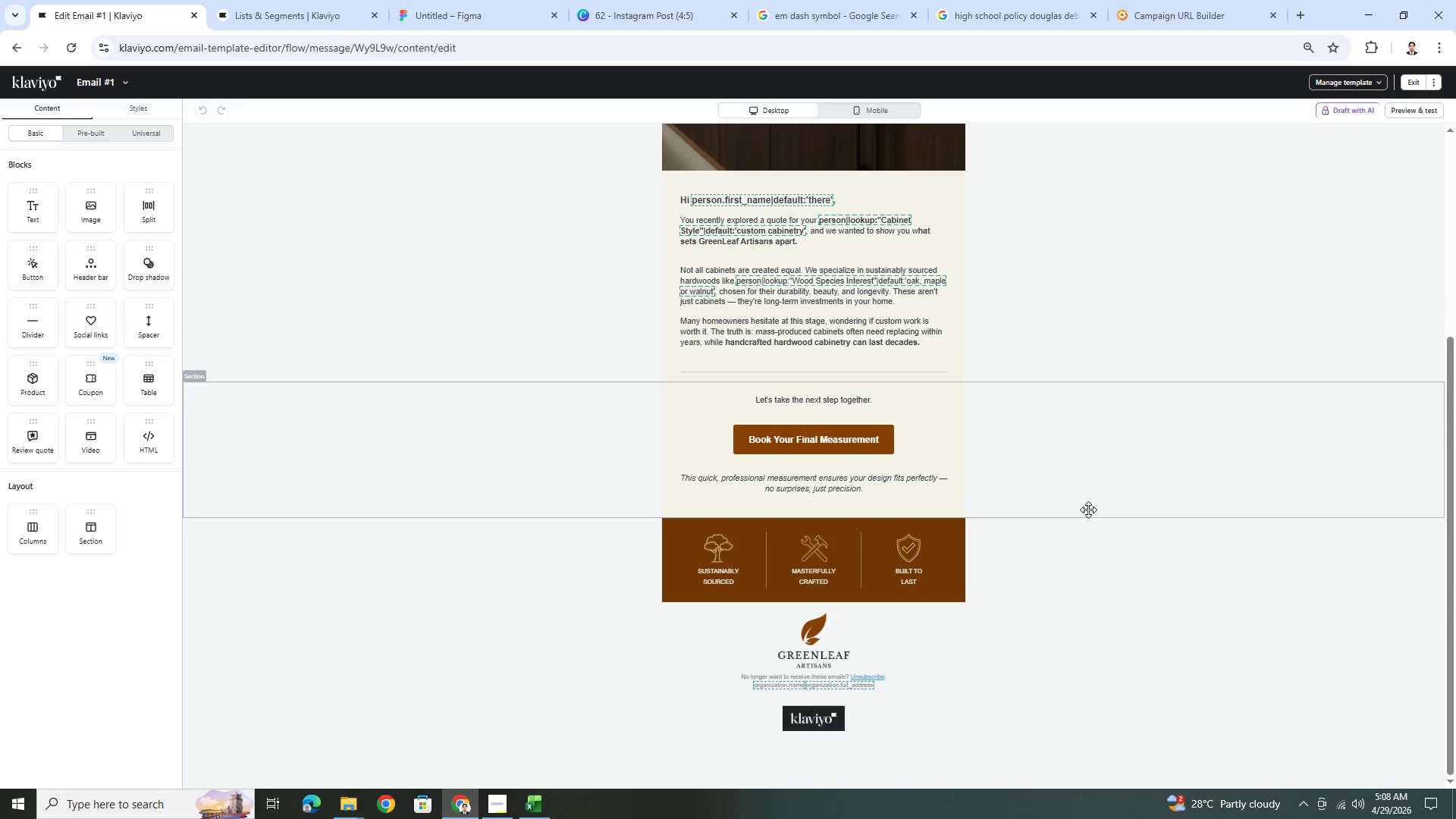 
scroll: coordinate [1088, 510], scroll_direction: up, amount: 1.0
 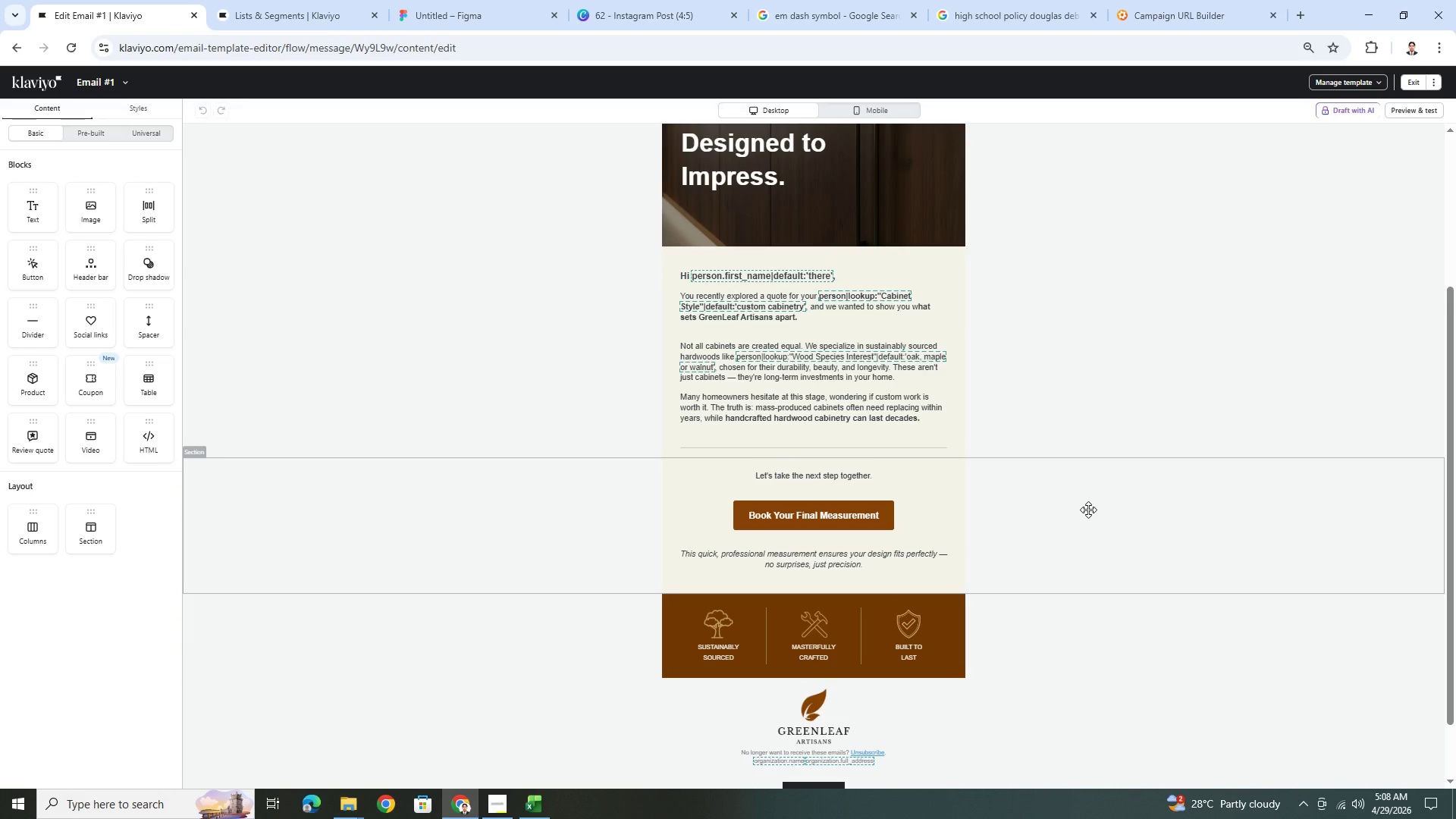 
wait(5.29)
 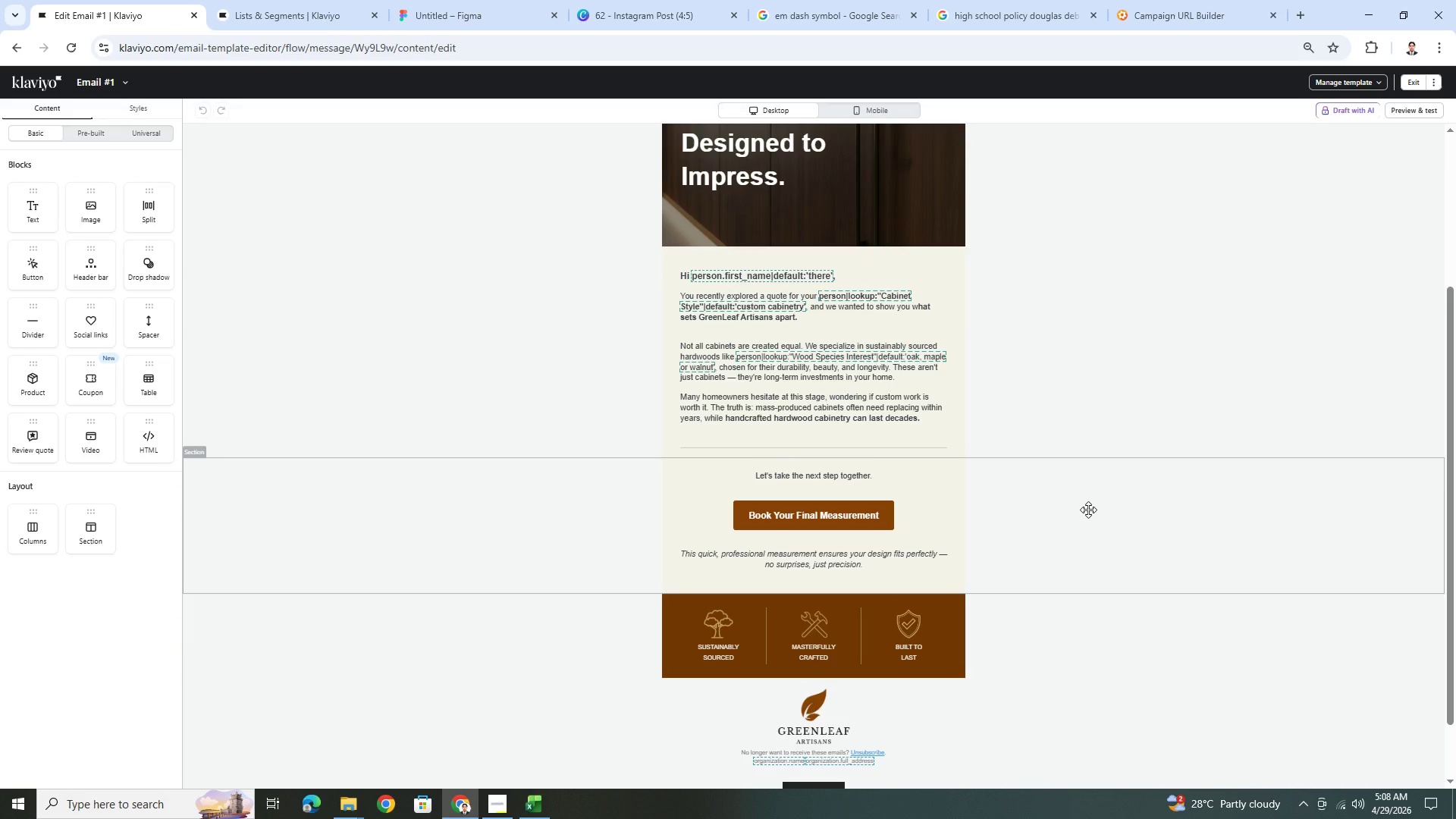 
scroll: coordinate [1094, 510], scroll_direction: up, amount: 3.0
 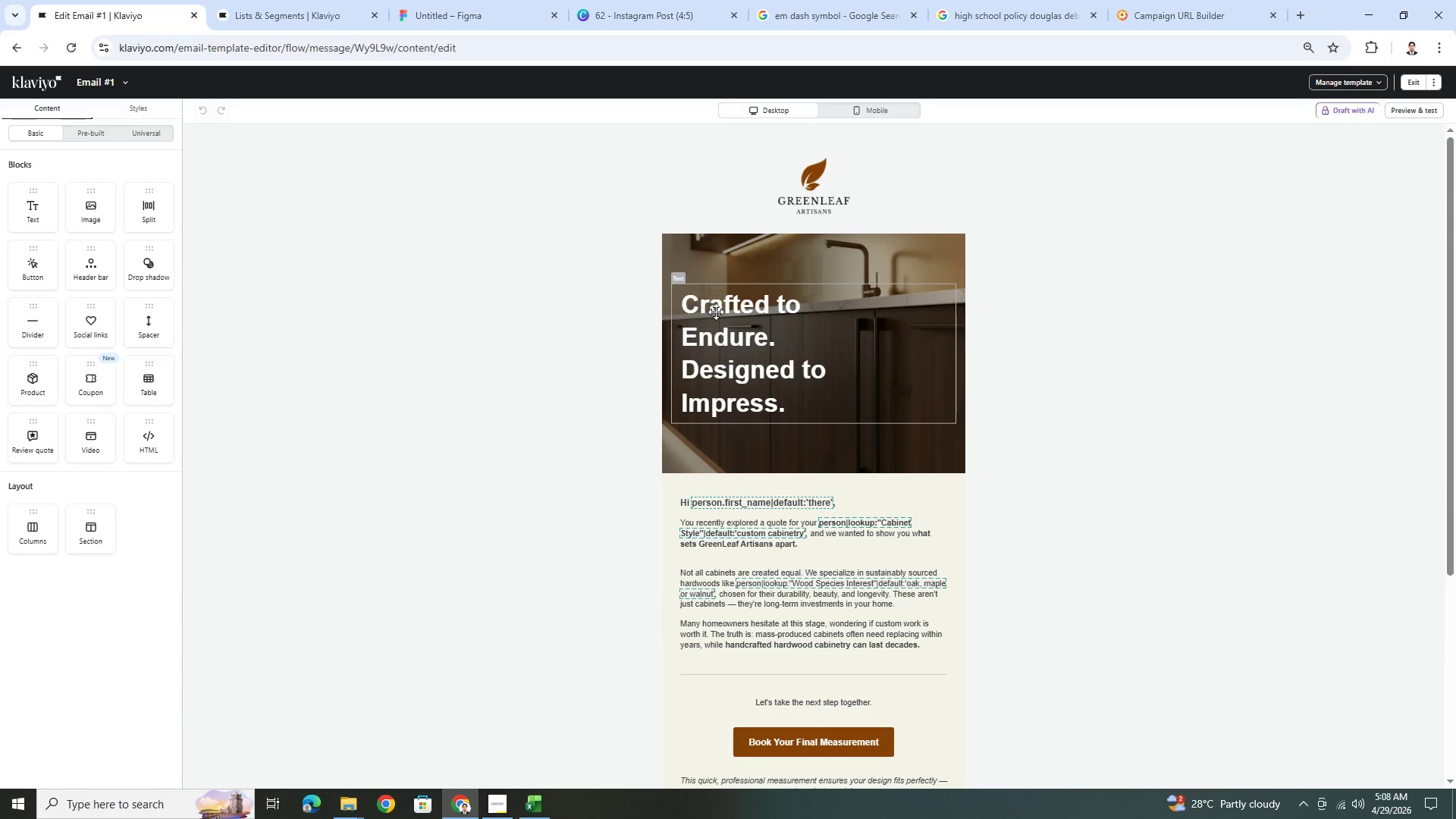 
left_click([722, 316])
 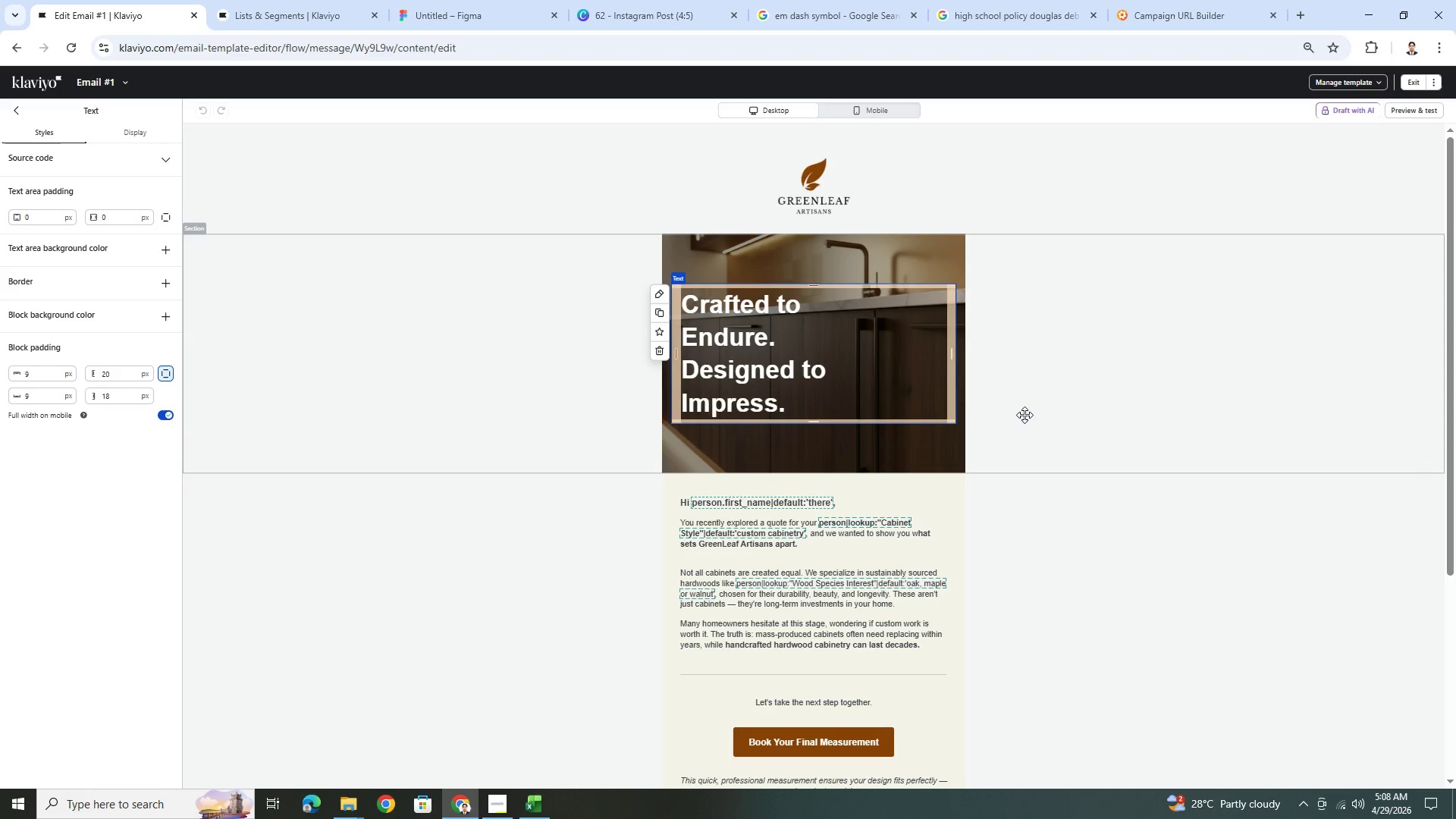 
wait(30.31)
 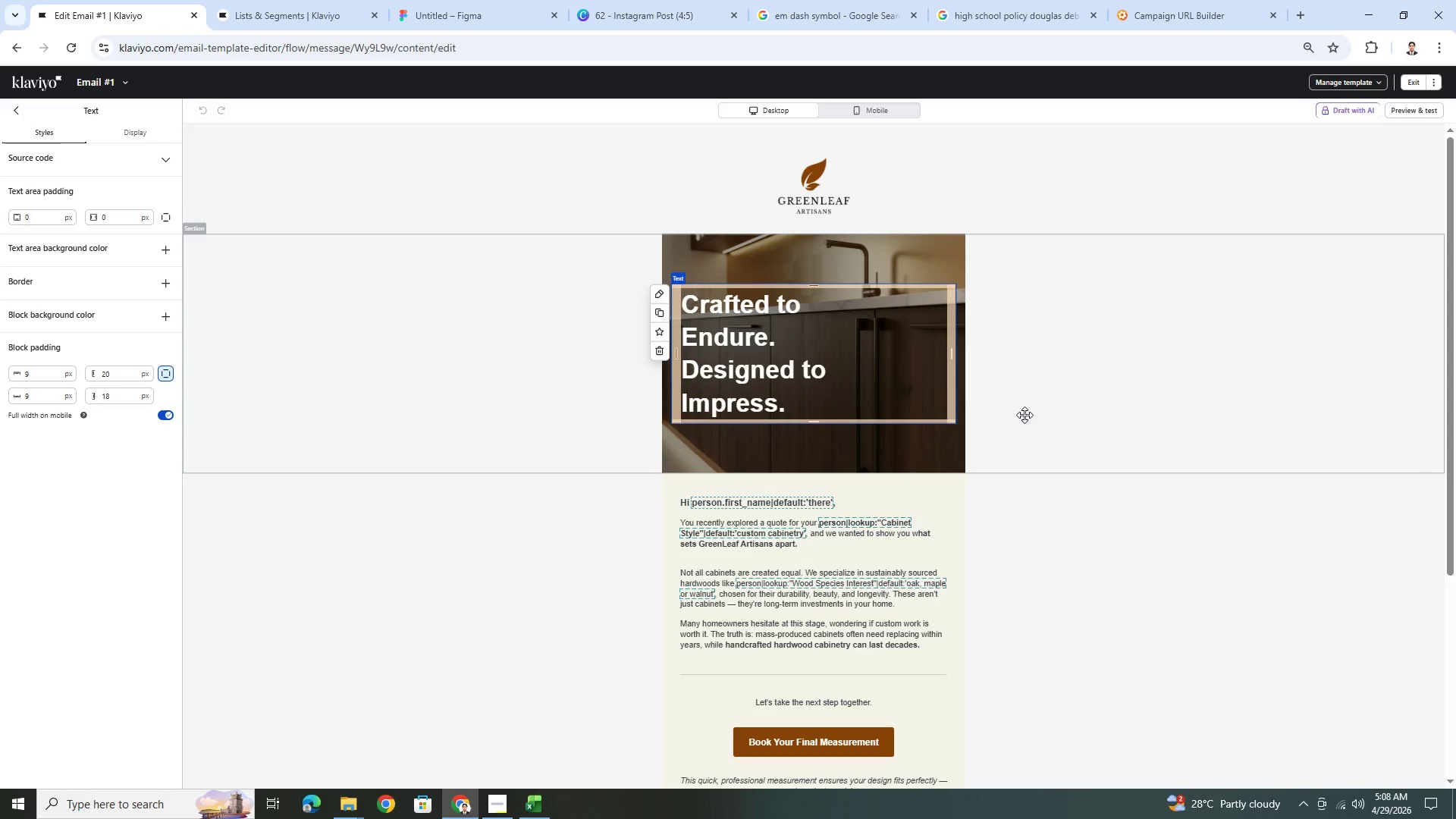 
left_click([866, 503])
 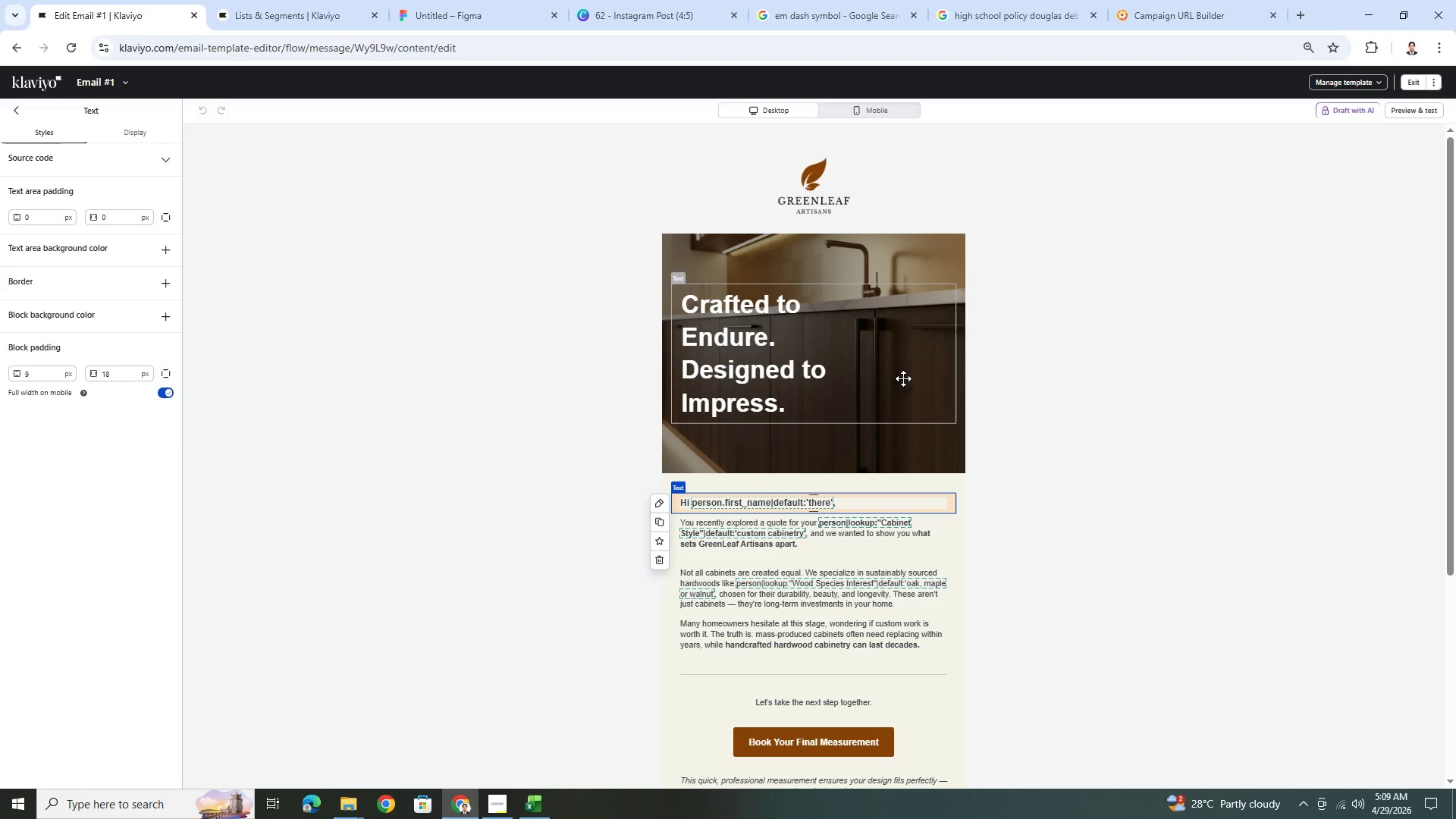 
left_click([903, 372])
 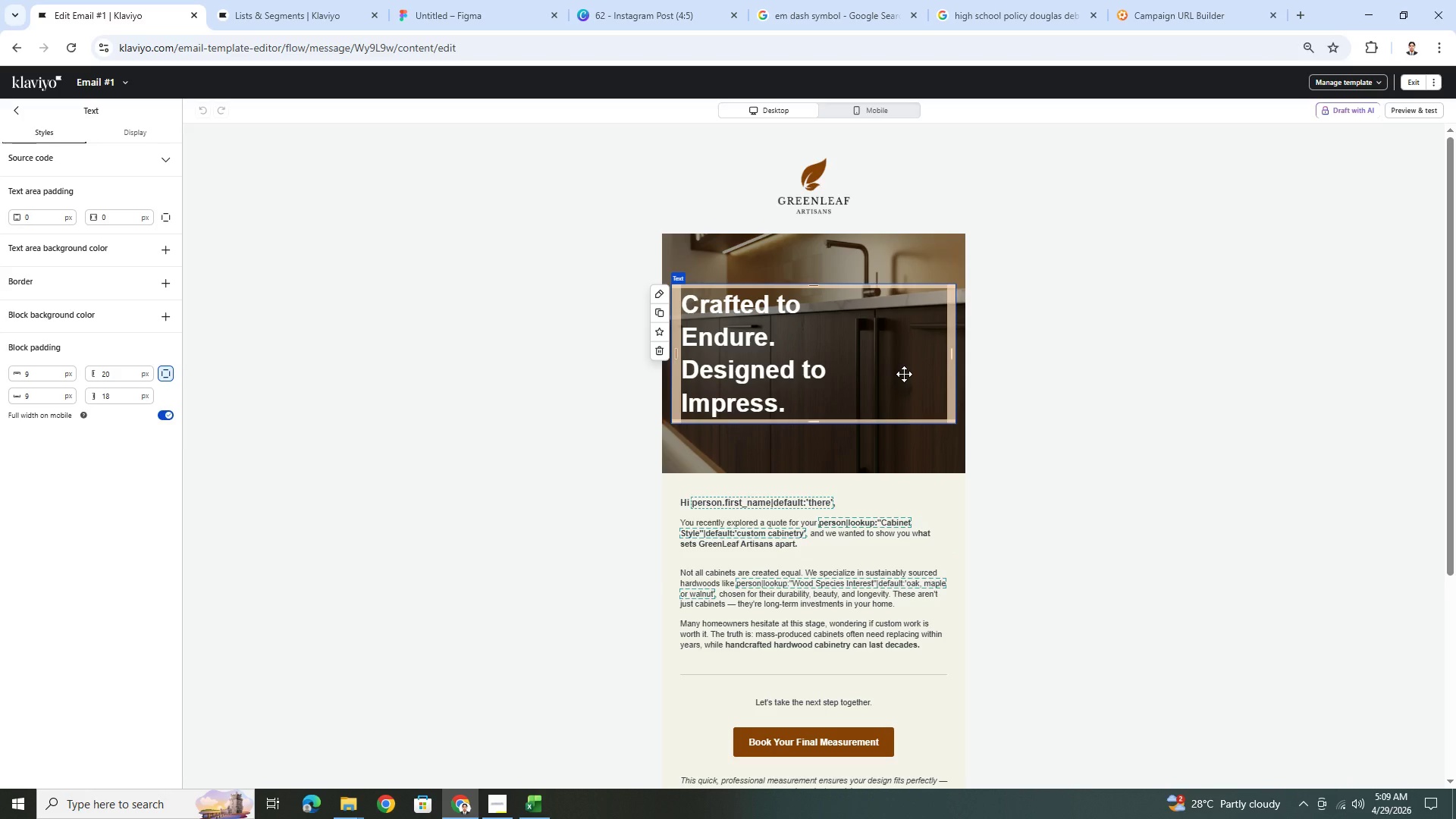 
wait(7.25)
 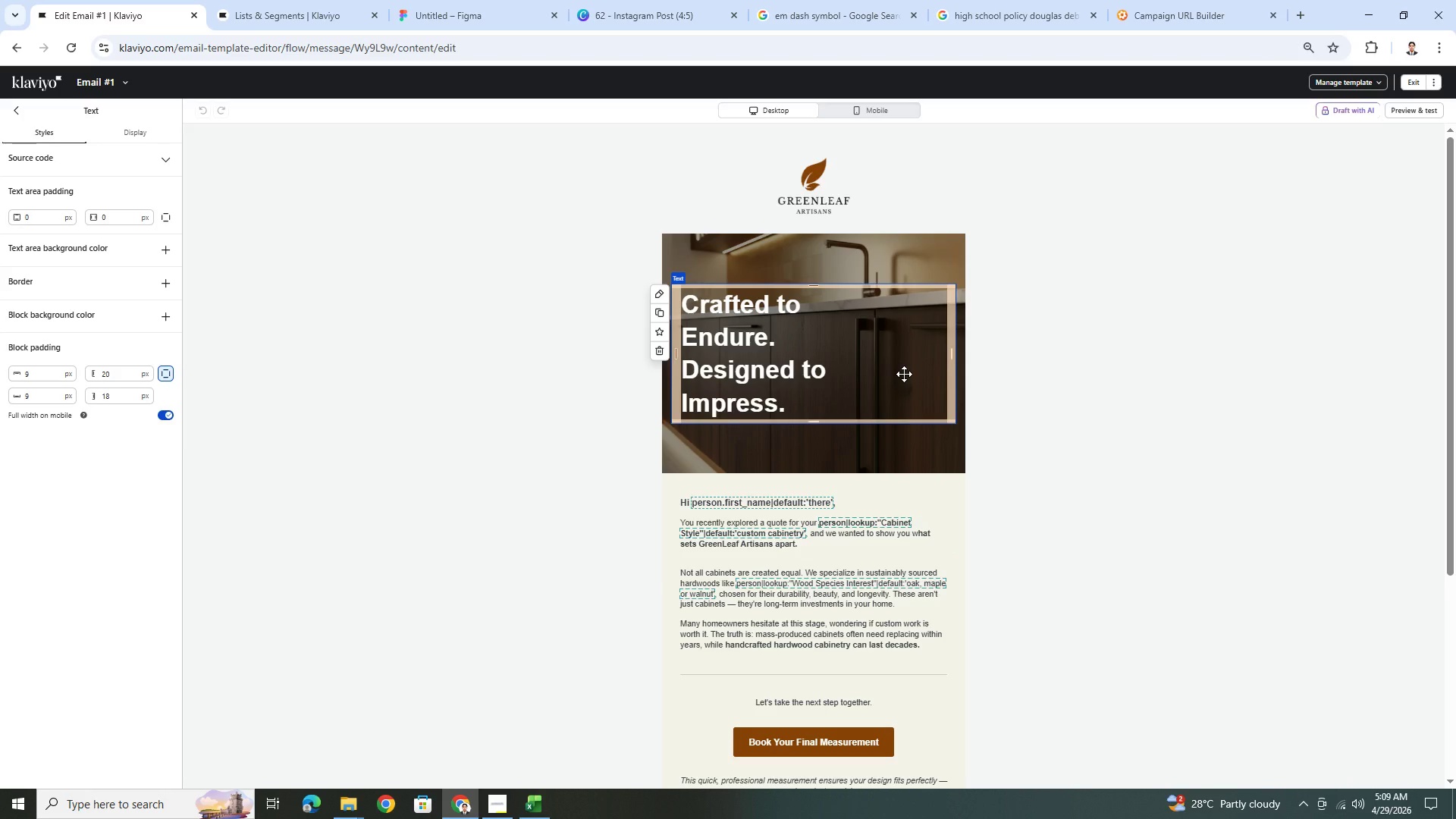 
scroll: coordinate [920, 370], scroll_direction: down, amount: 5.0
 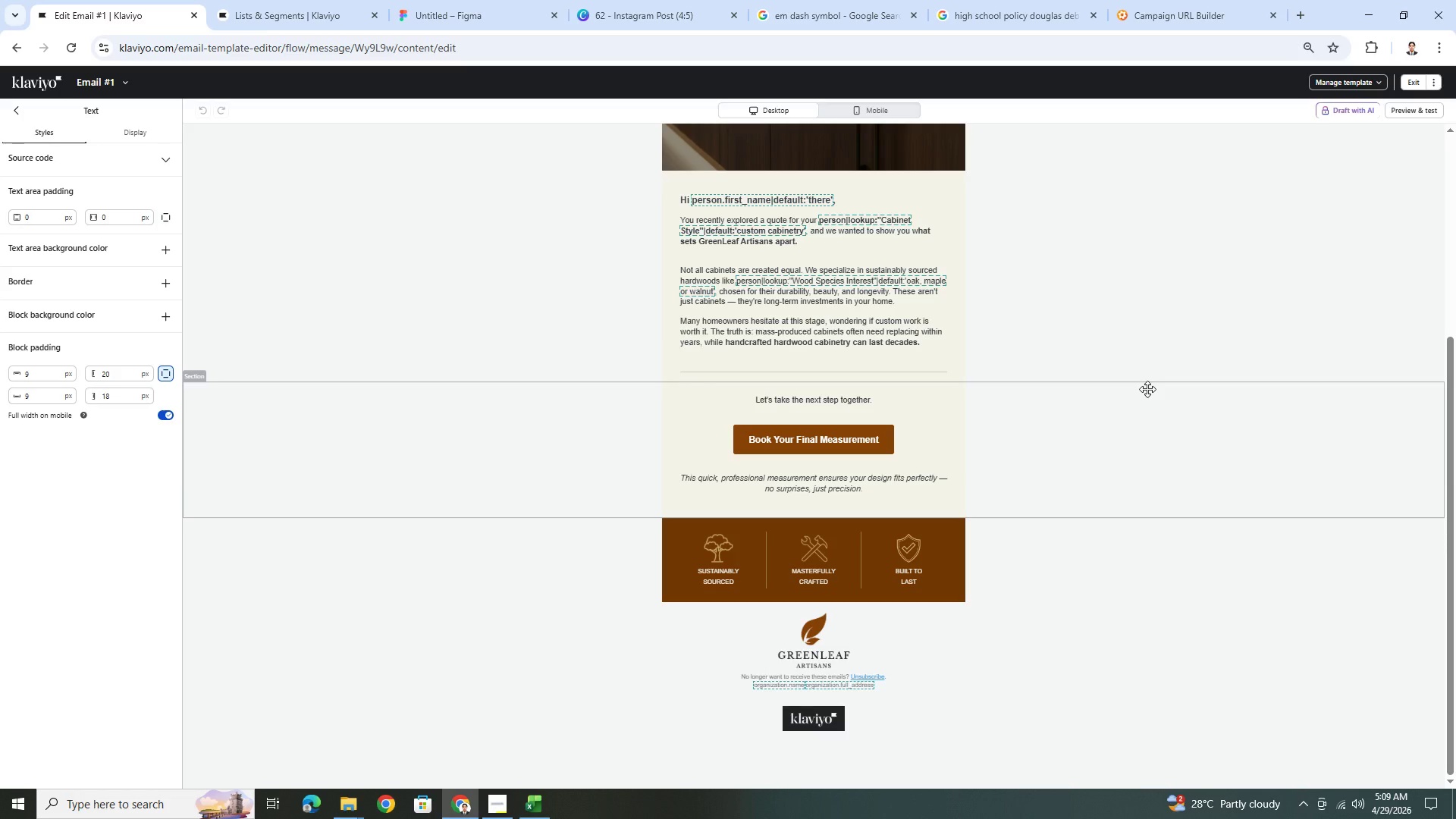 
wait(6.68)
 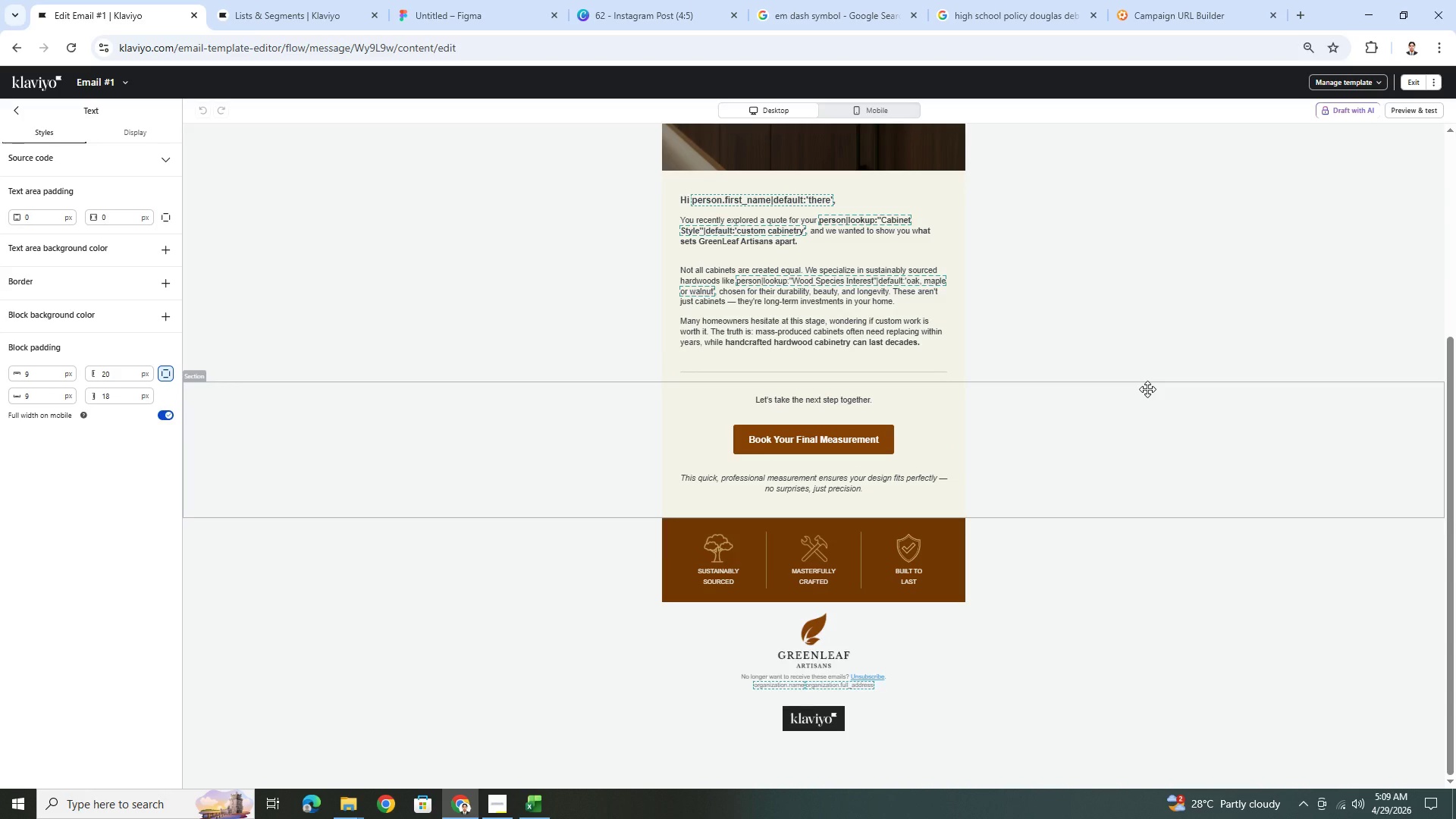 
scroll: coordinate [1142, 428], scroll_direction: up, amount: 3.0
 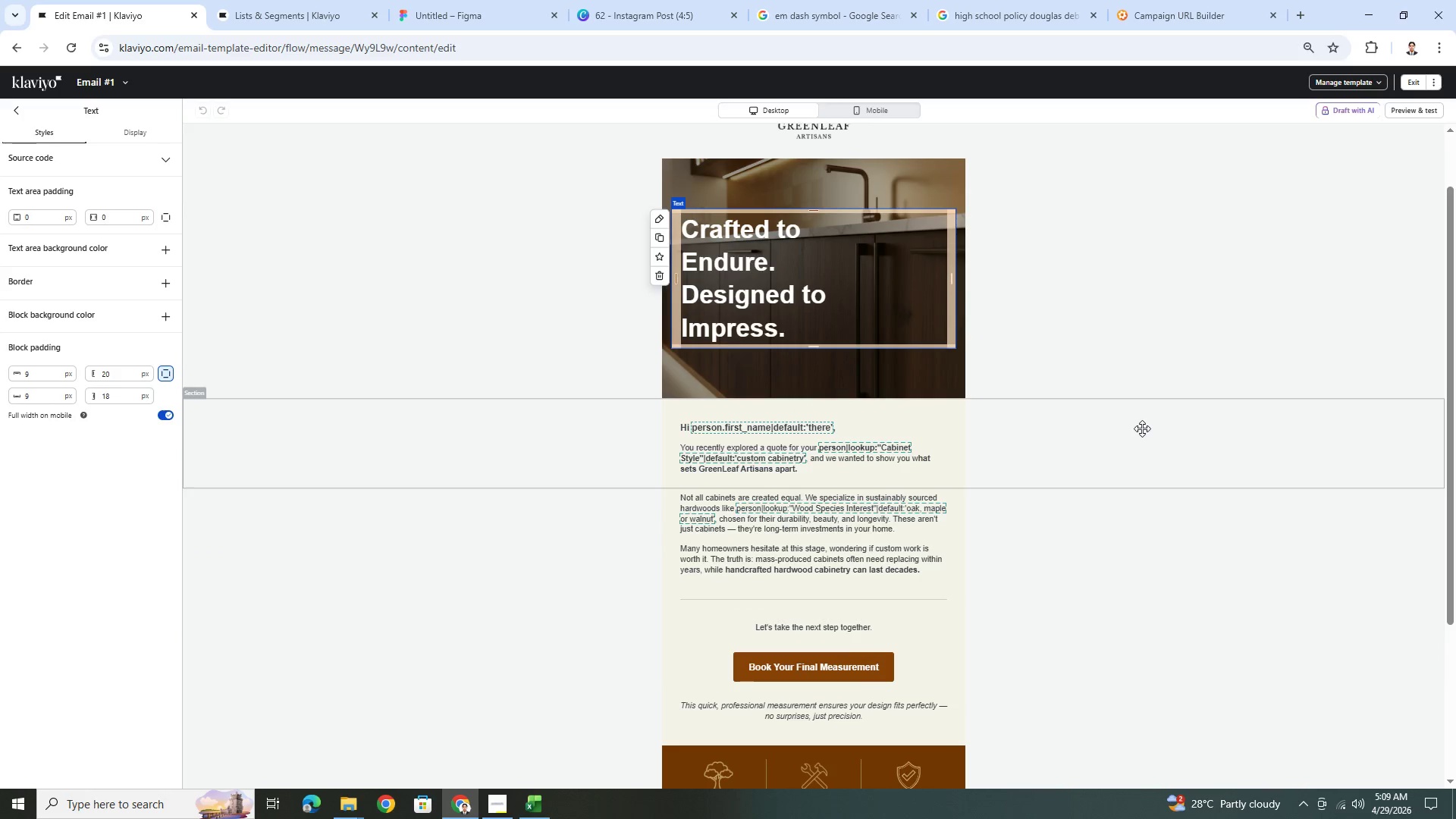 
scroll: coordinate [1142, 428], scroll_direction: none, amount: 0.0
 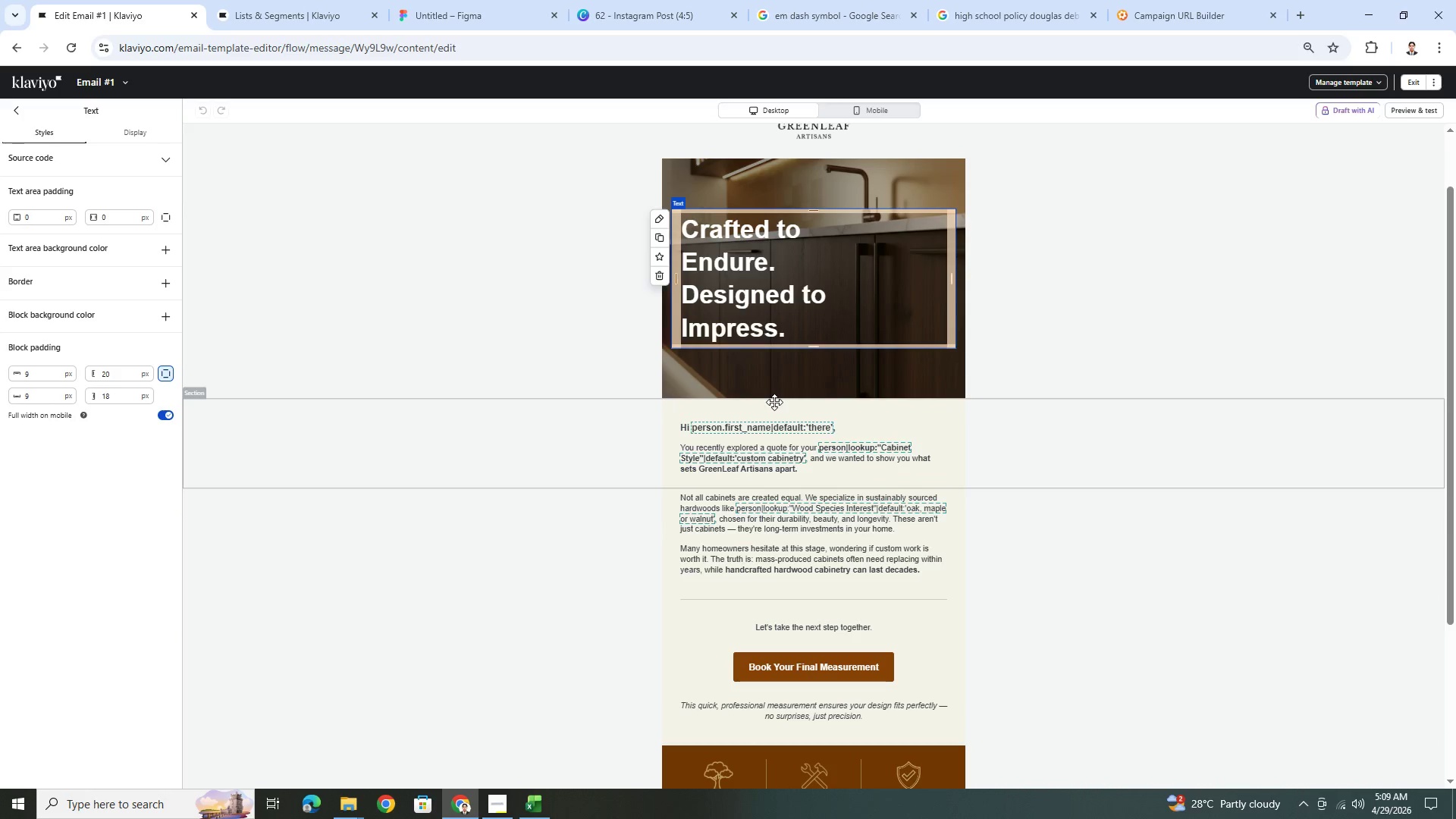 
left_click([786, 413])
 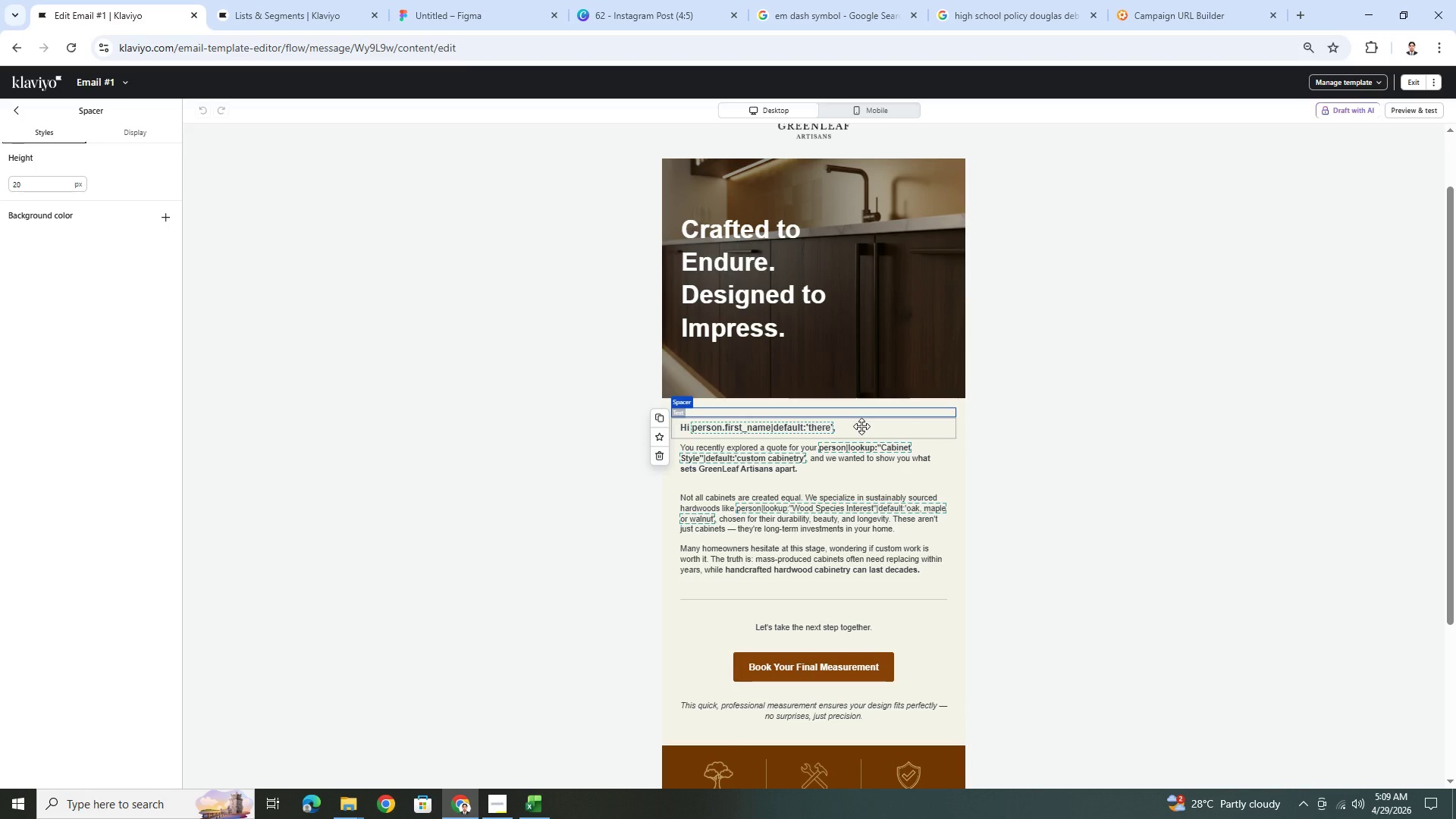 
scroll: coordinate [1021, 425], scroll_direction: up, amount: 2.0
 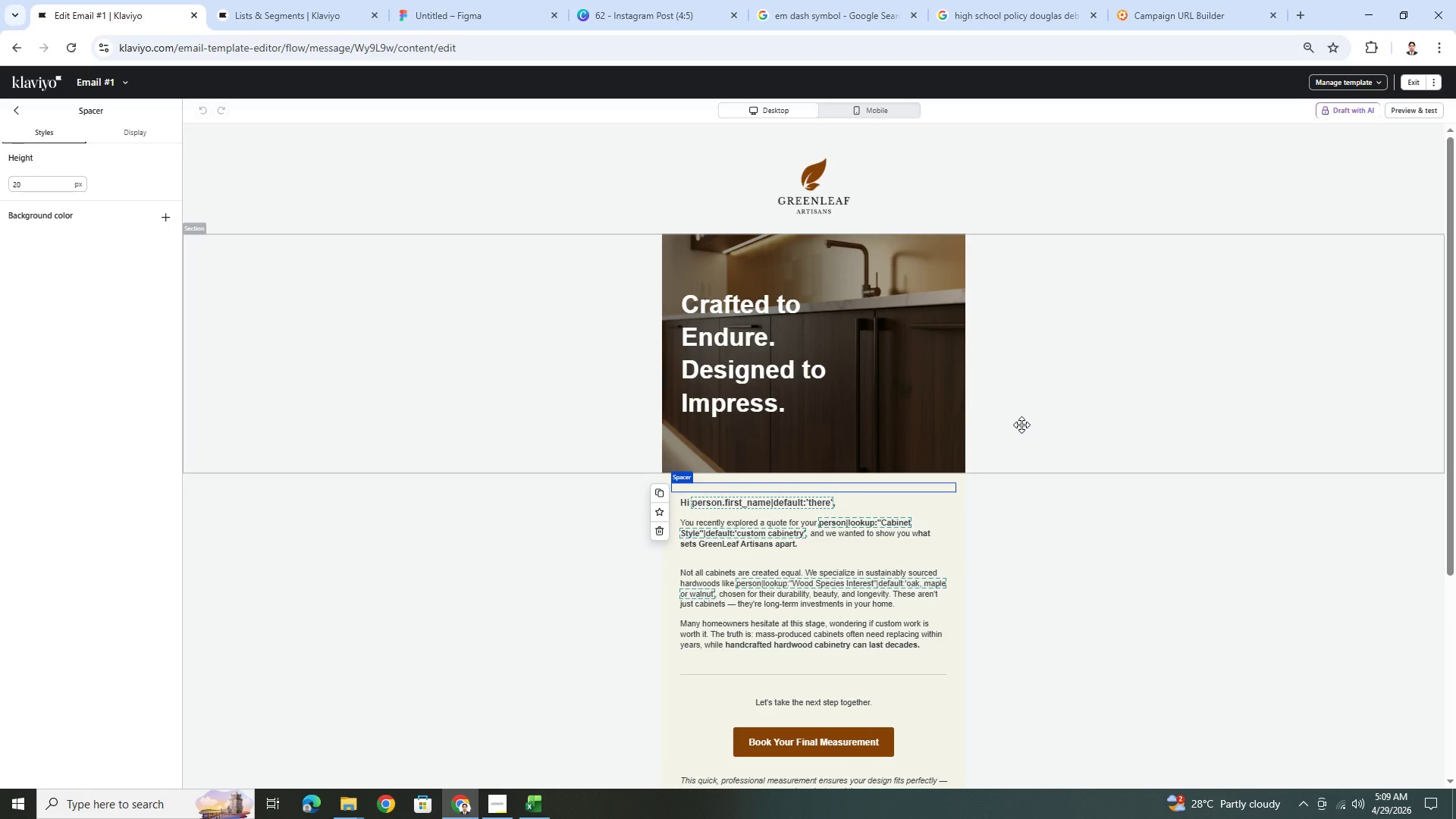 
scroll: coordinate [1021, 425], scroll_direction: down, amount: 1.0
 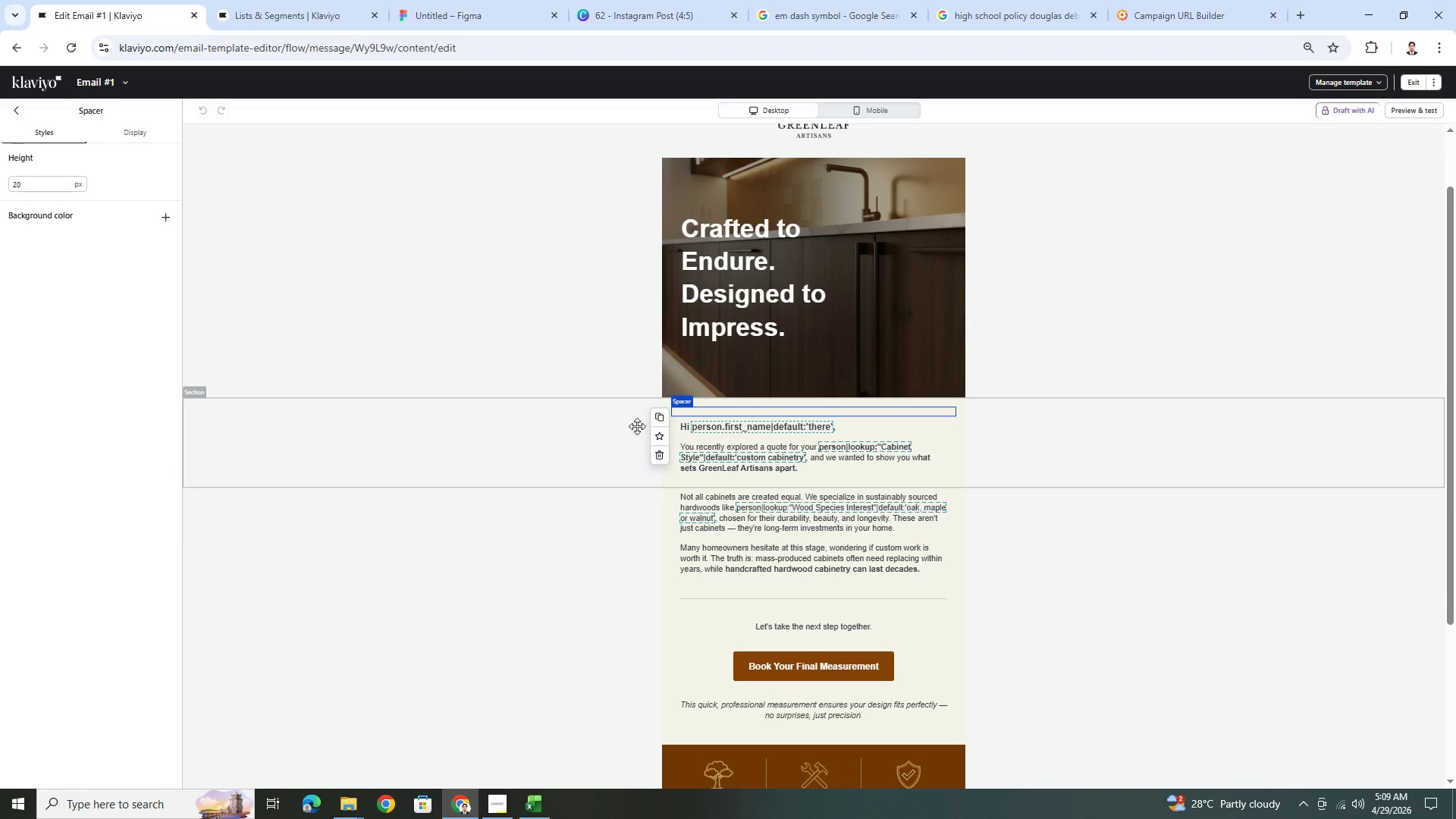 
left_click([579, 264])
 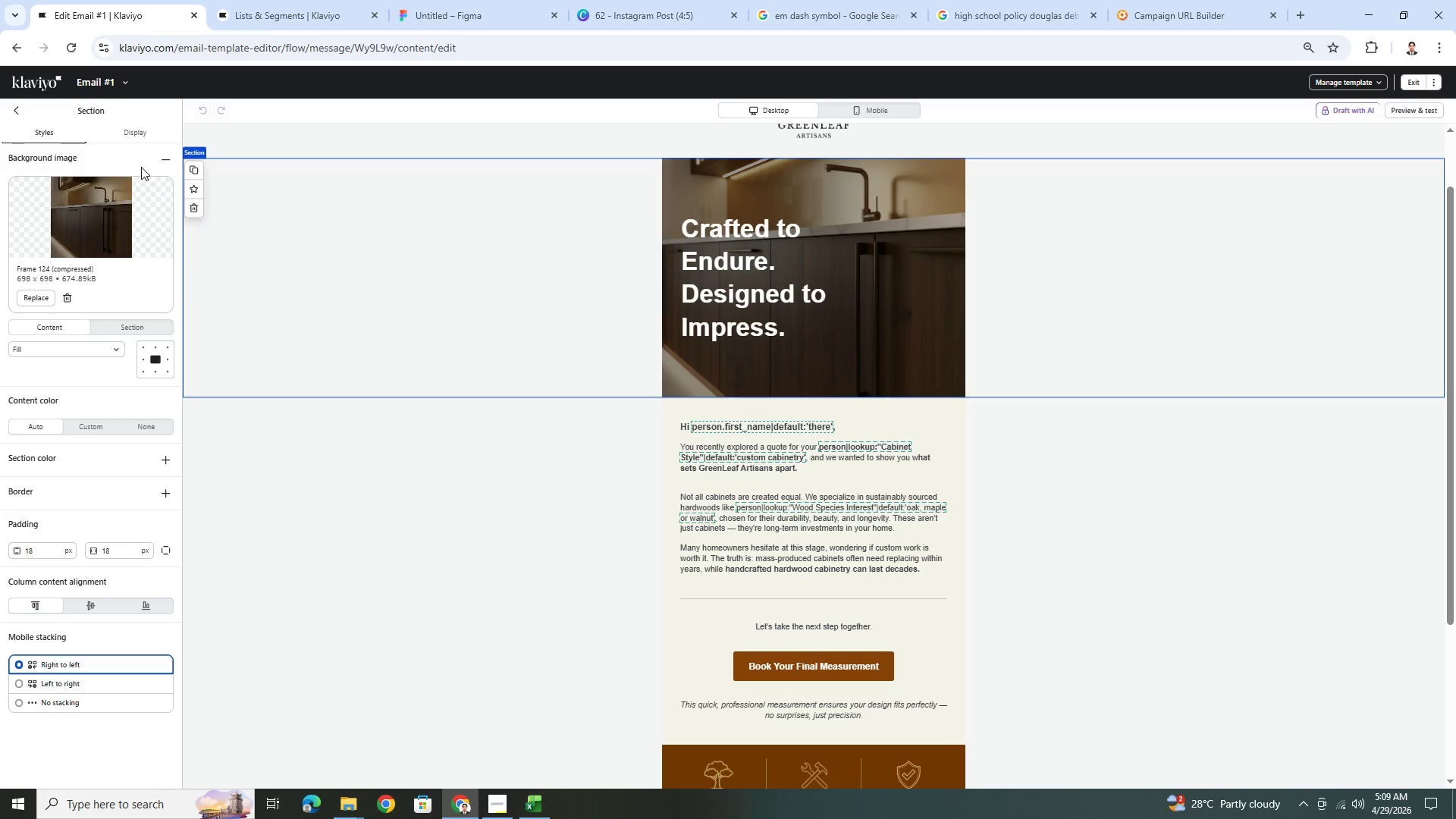 
left_click([162, 158])
 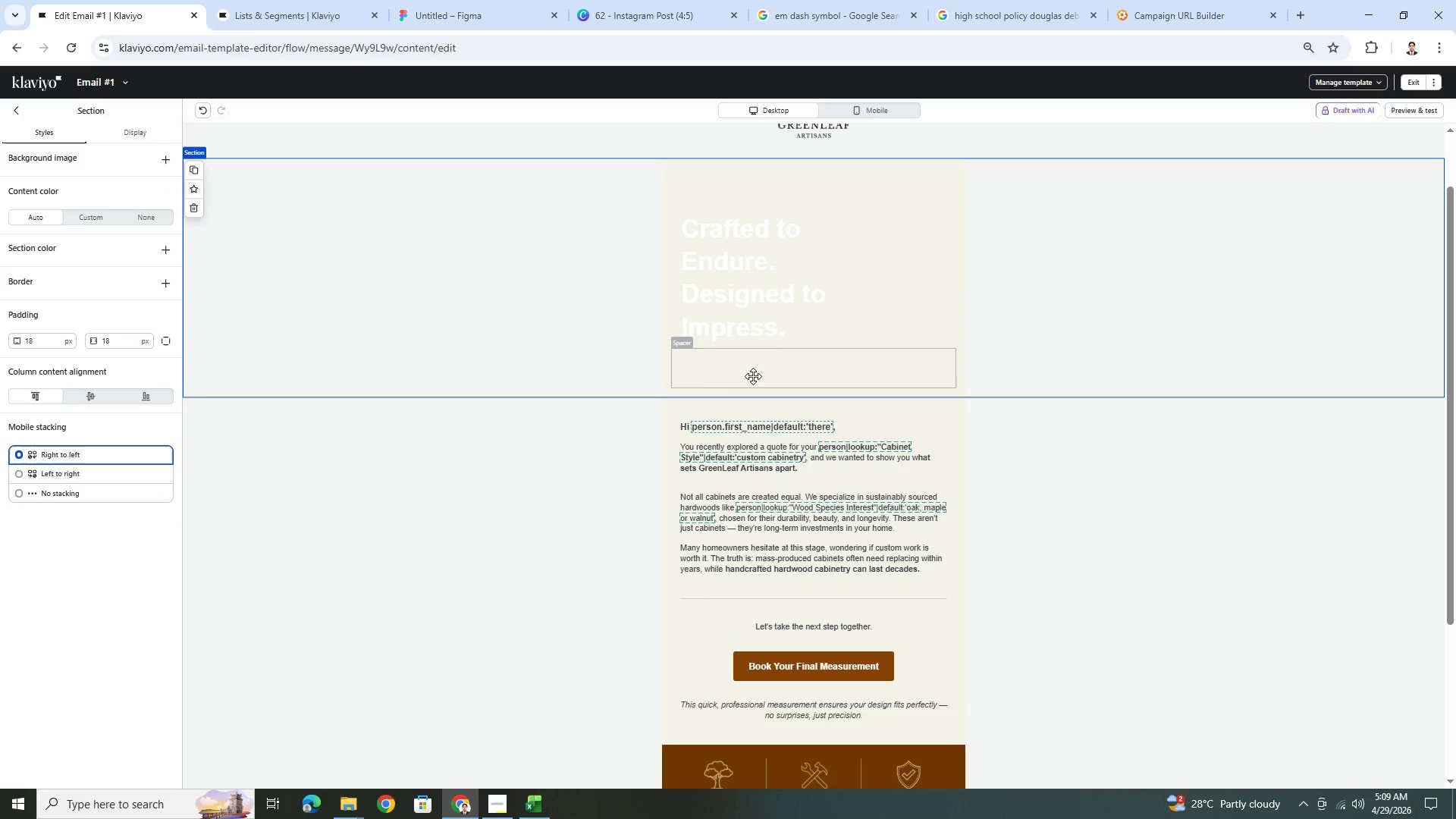 
double_click([782, 304])
 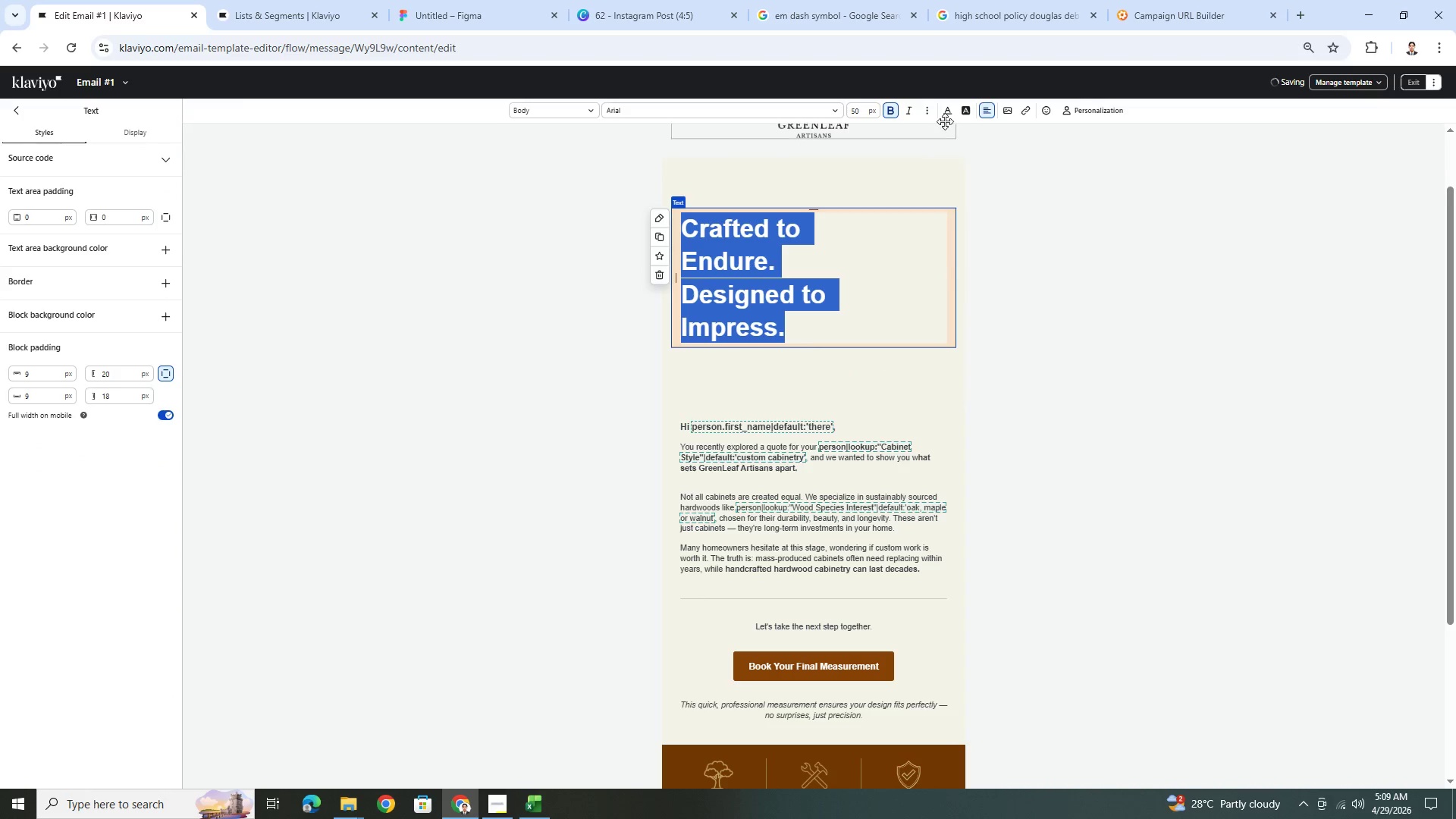 
left_click([949, 110])
 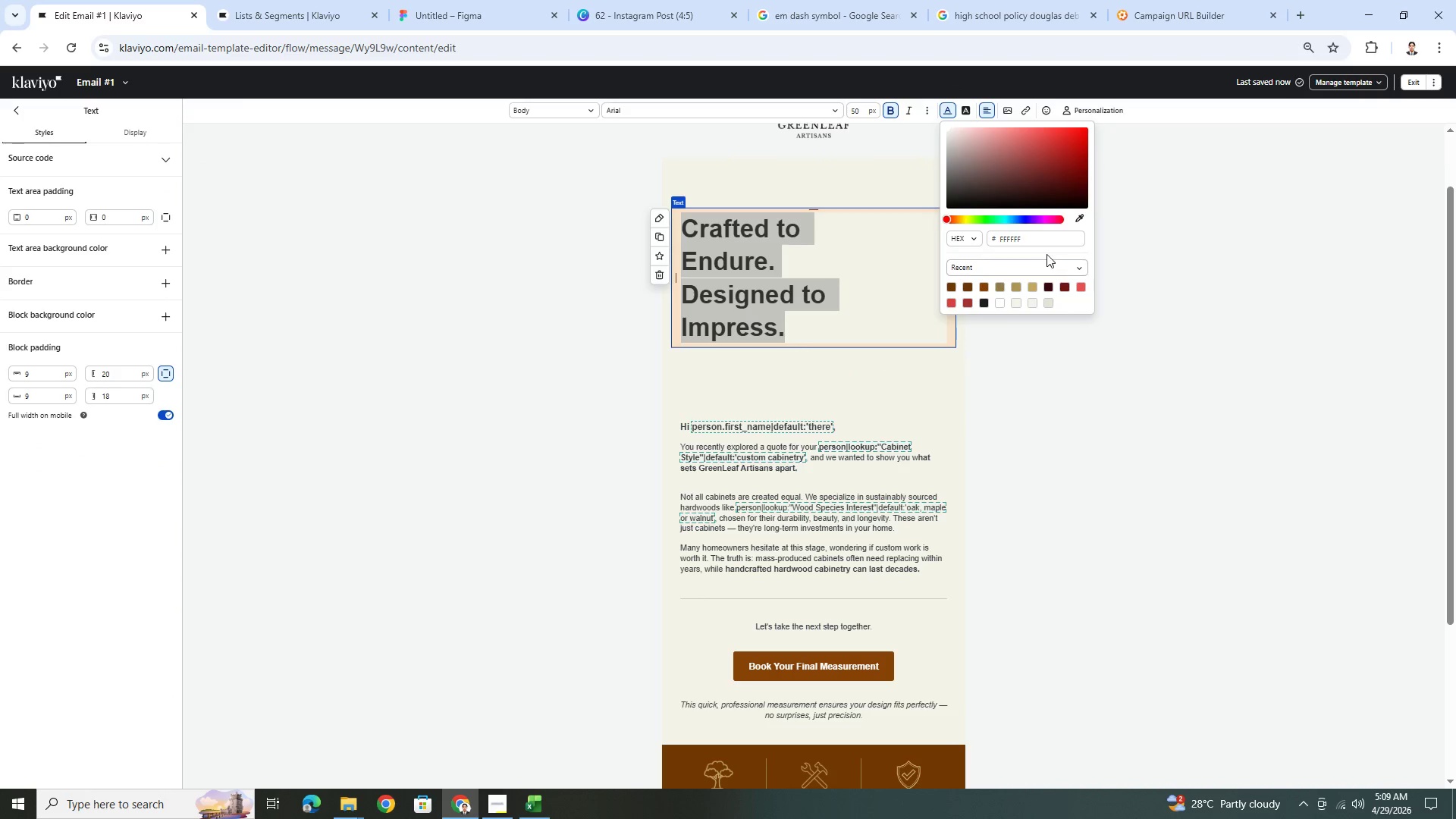 
left_click([1078, 218])
 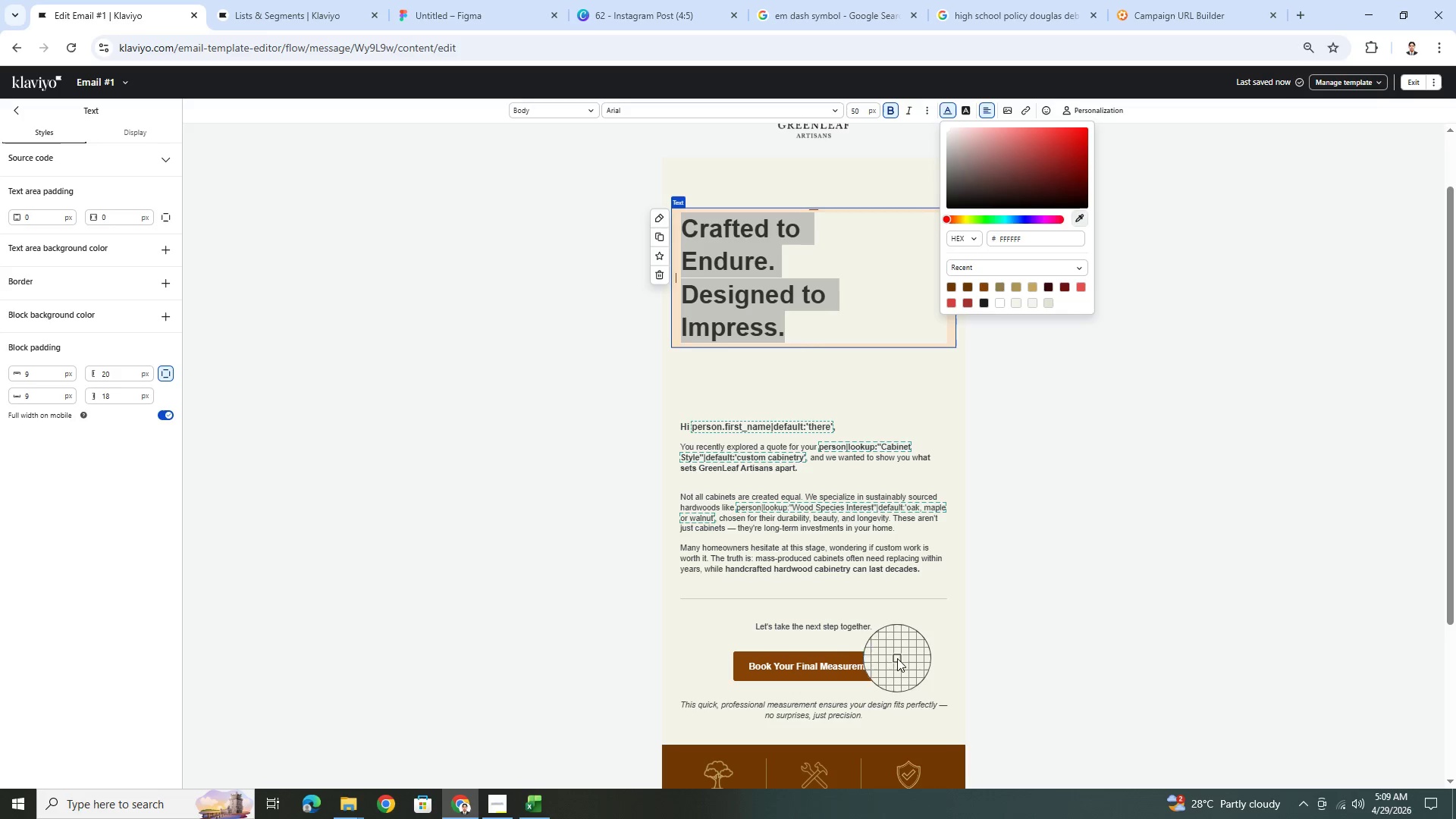 
left_click([891, 657])
 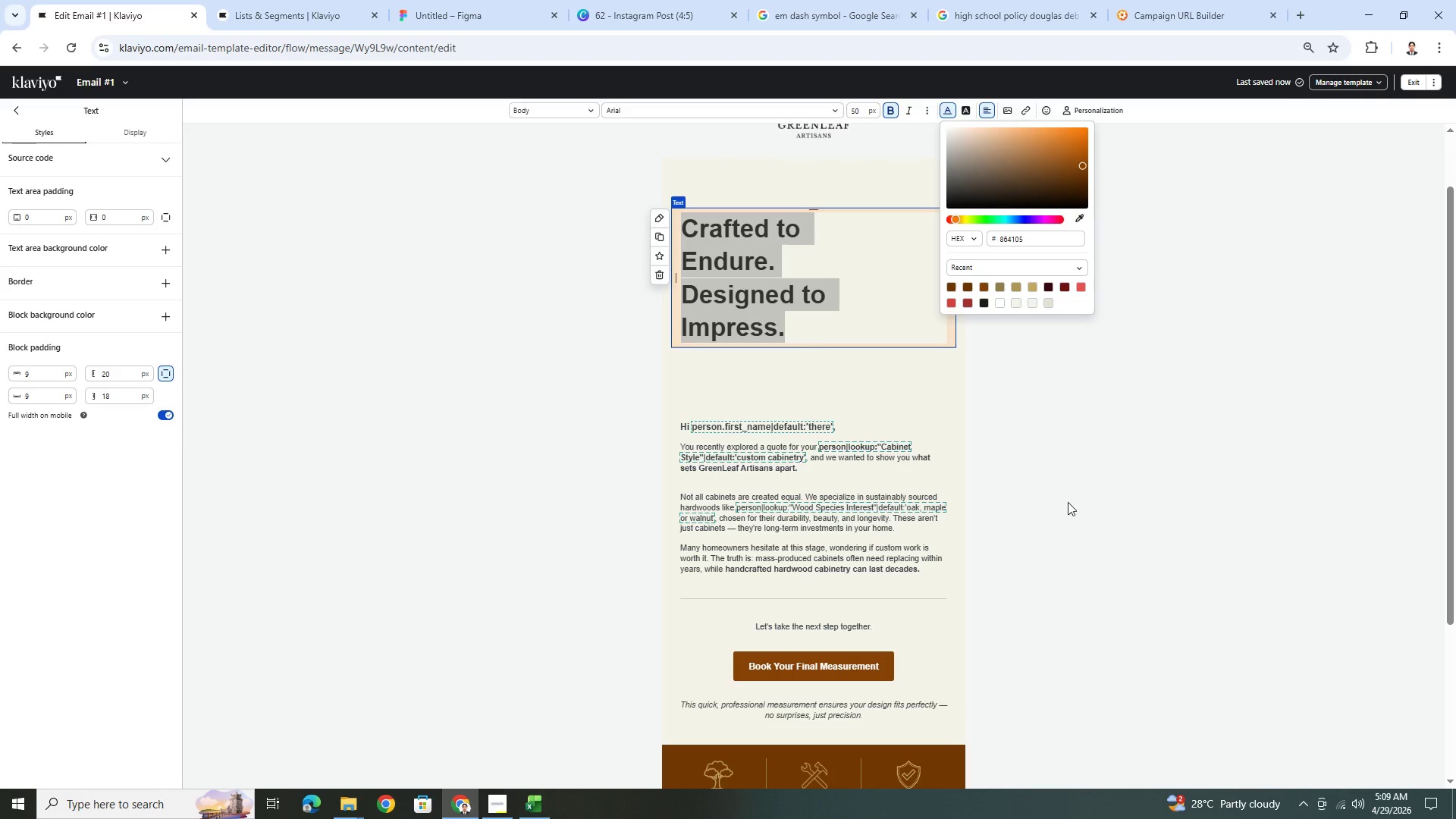 
left_click([1081, 486])
 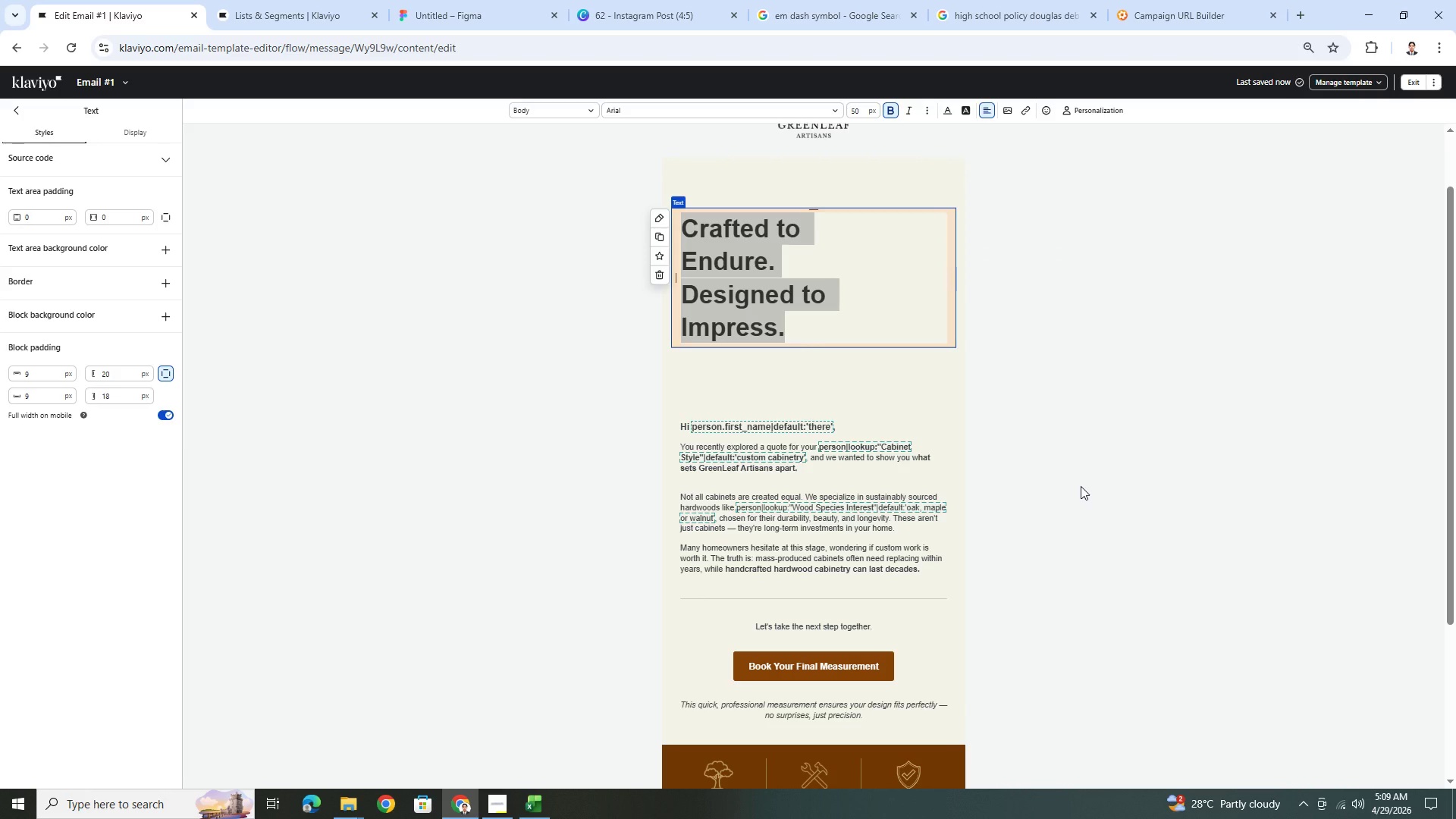 
left_click([1081, 486])
 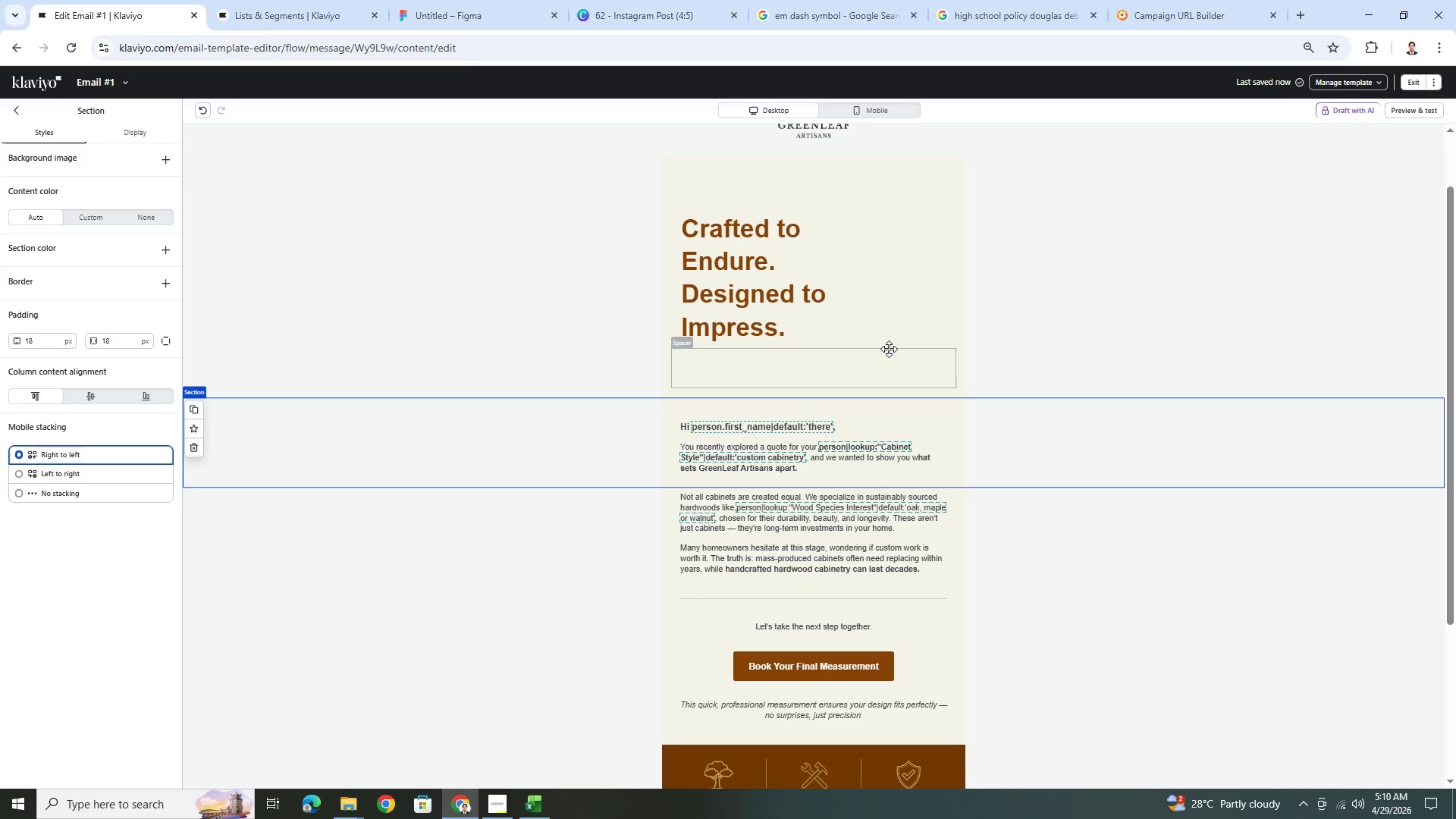 
wait(20.95)
 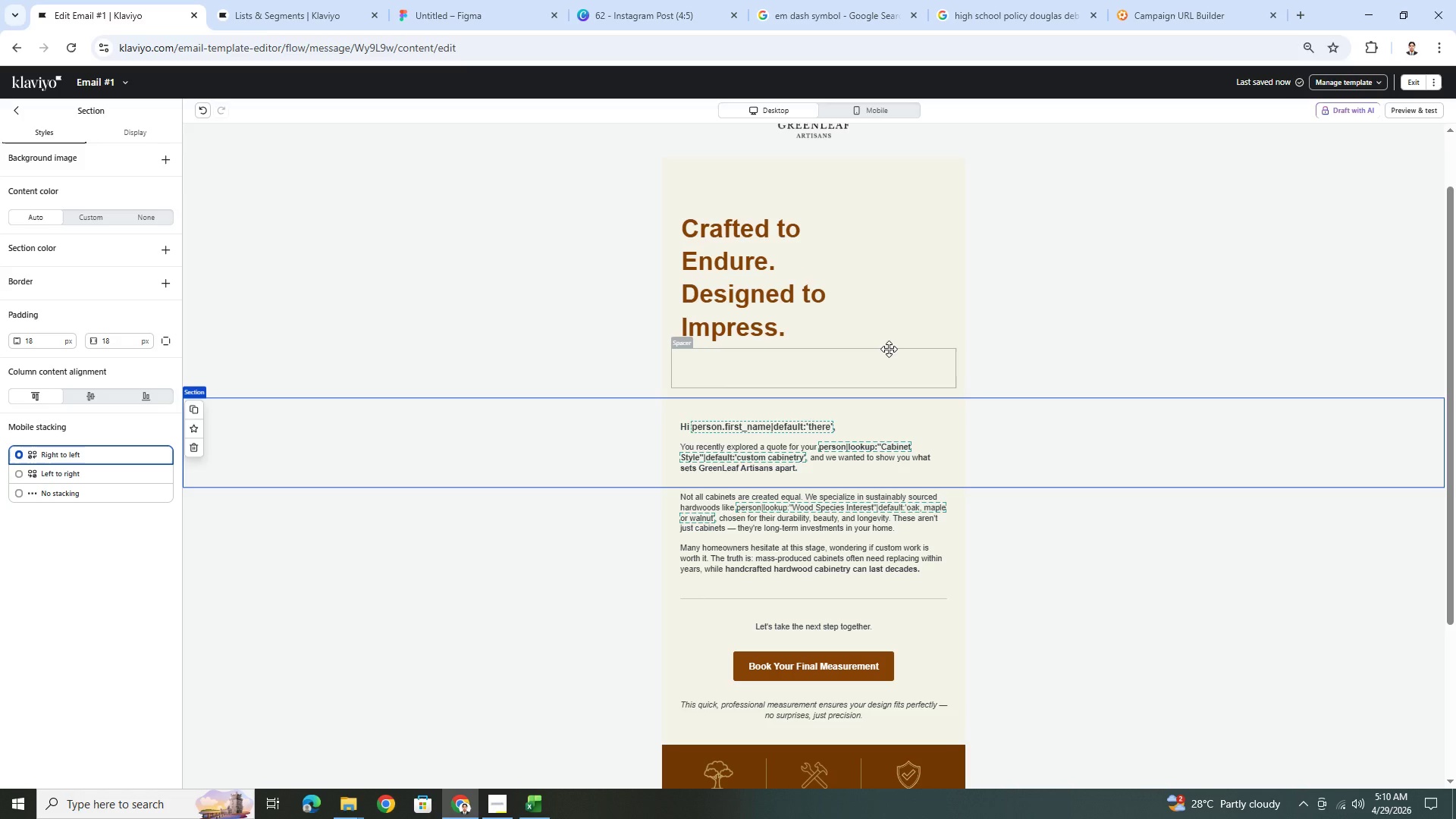 
double_click([902, 314])
 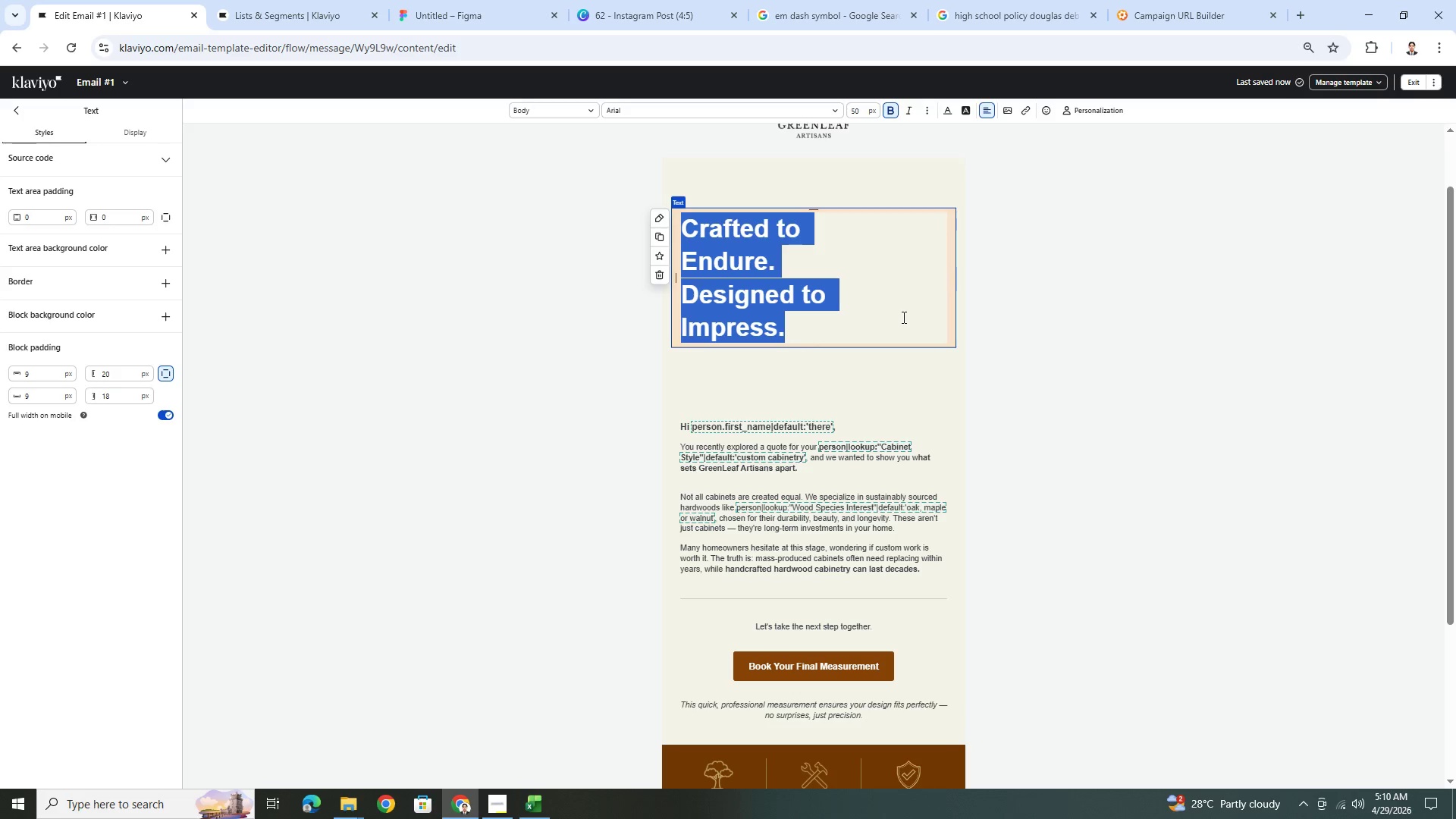 
wait(24.06)
 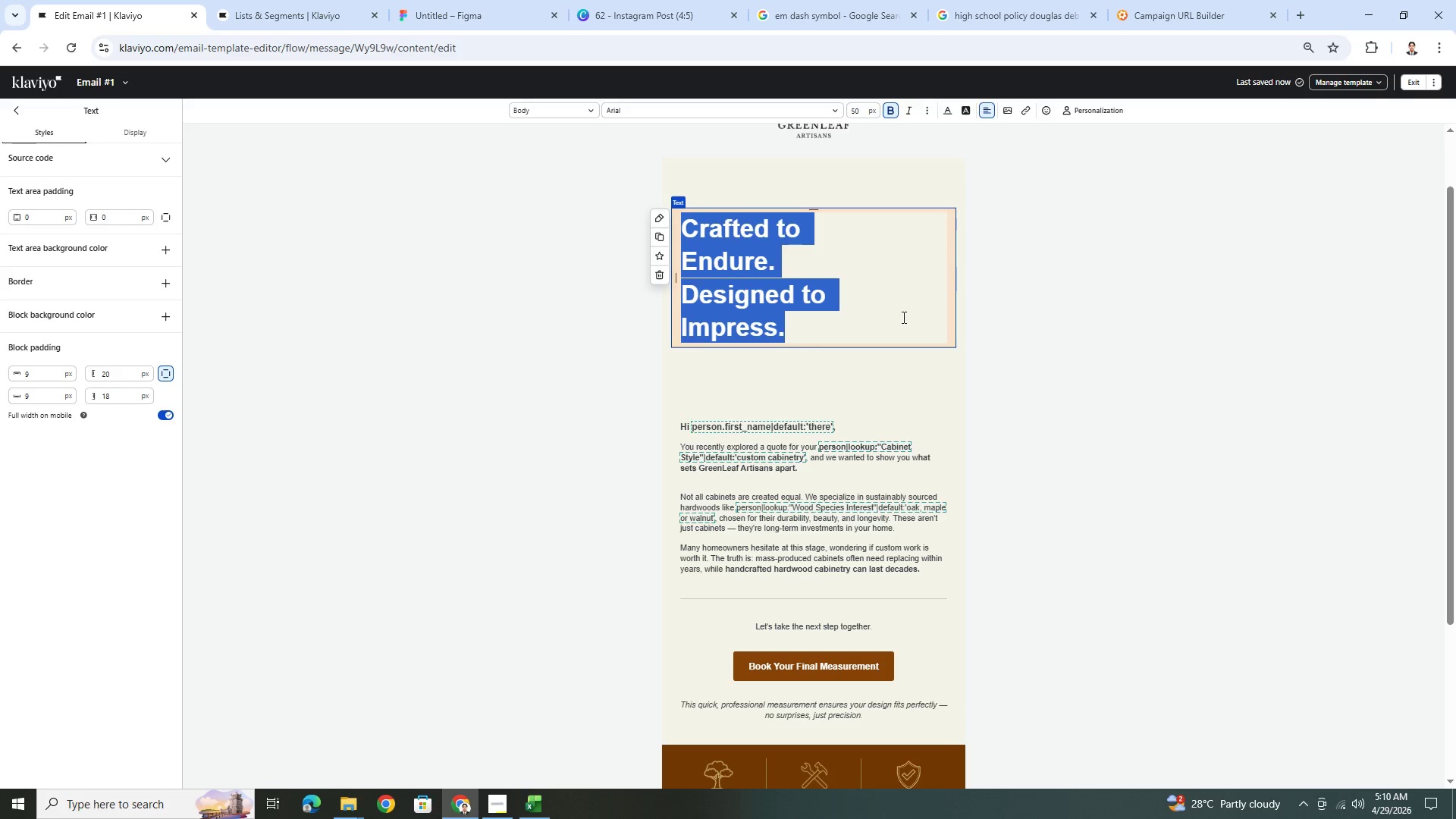 
left_click([992, 108])
 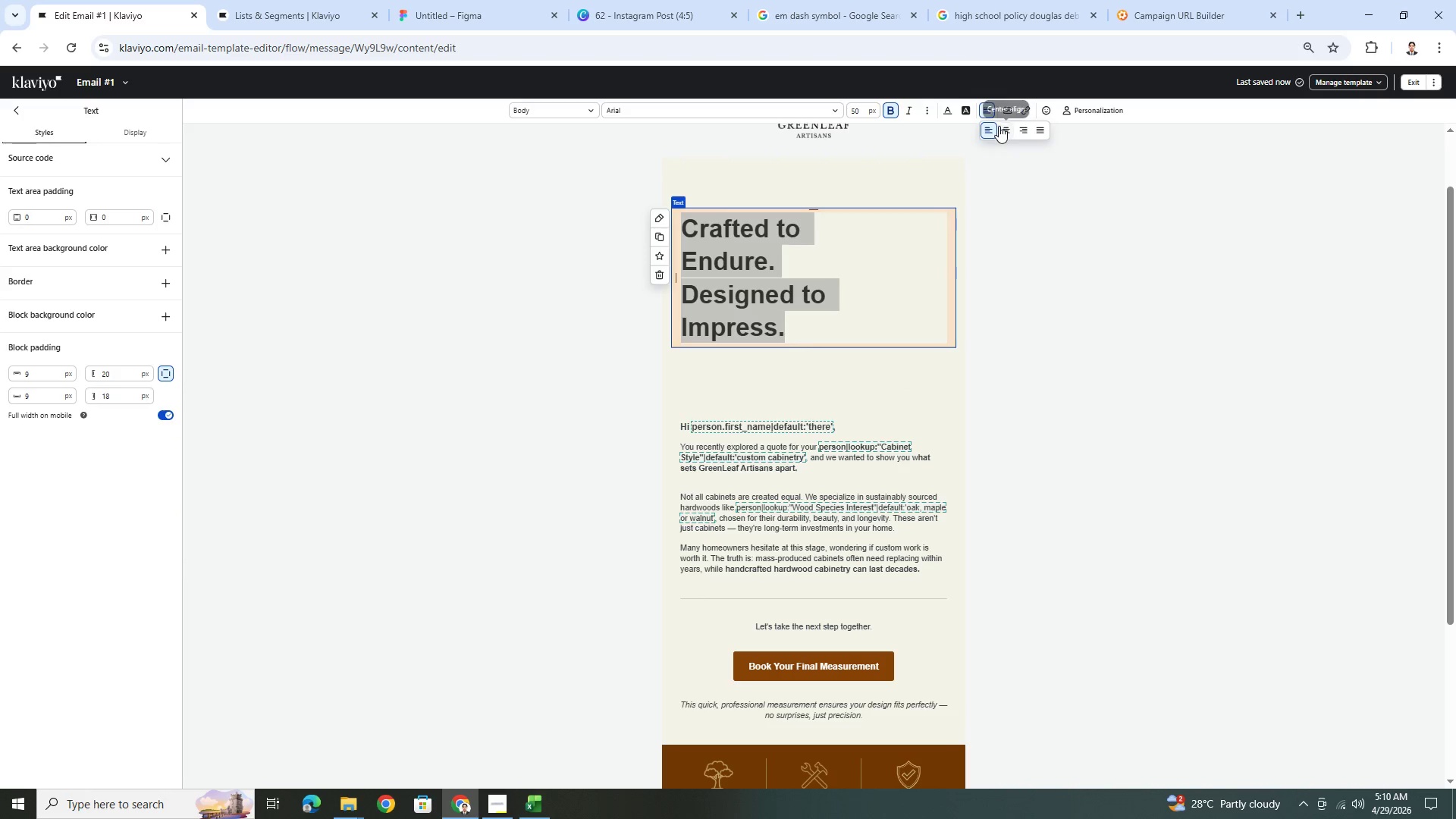 
left_click([1003, 127])
 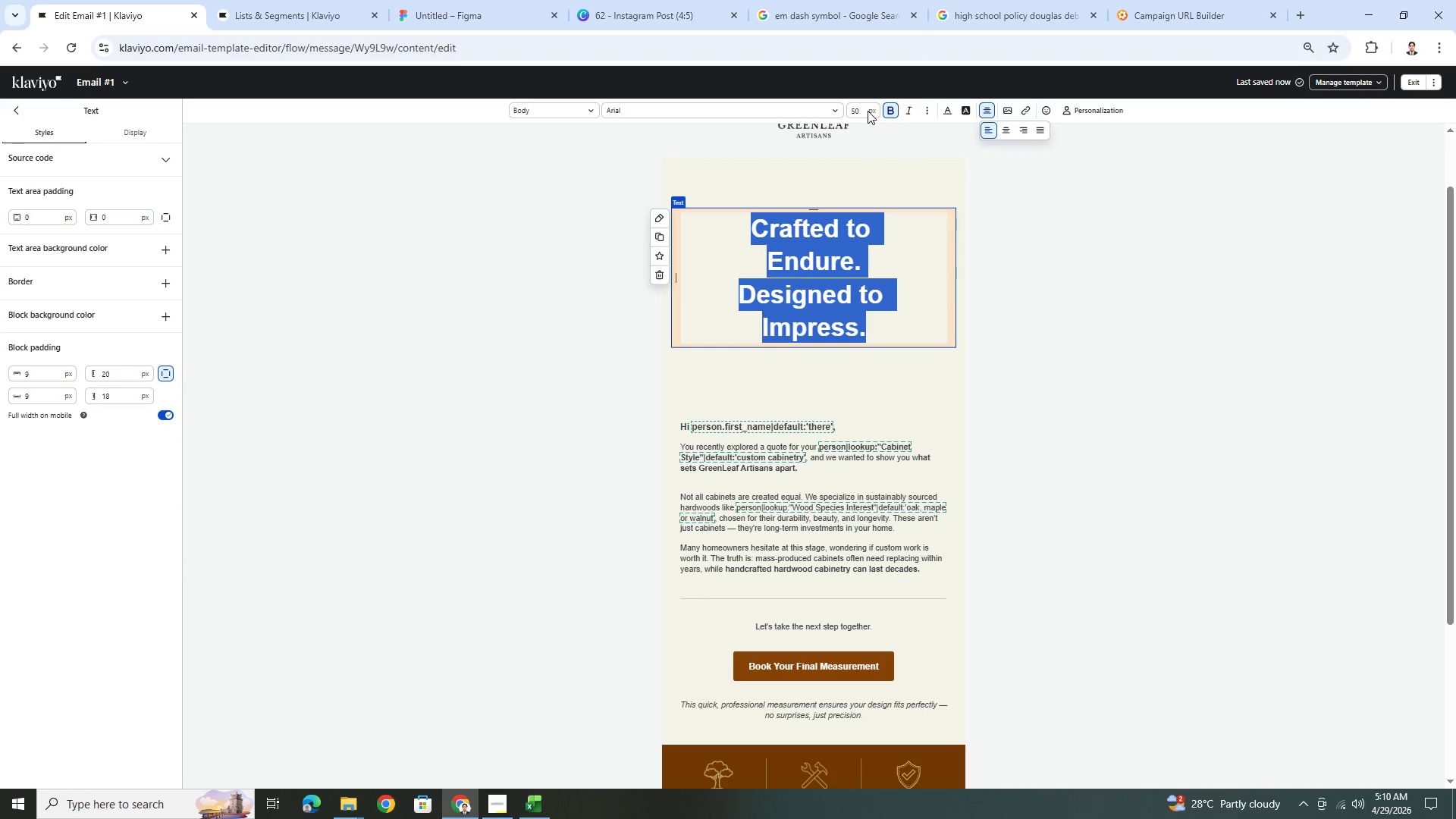 
double_click([858, 112])
 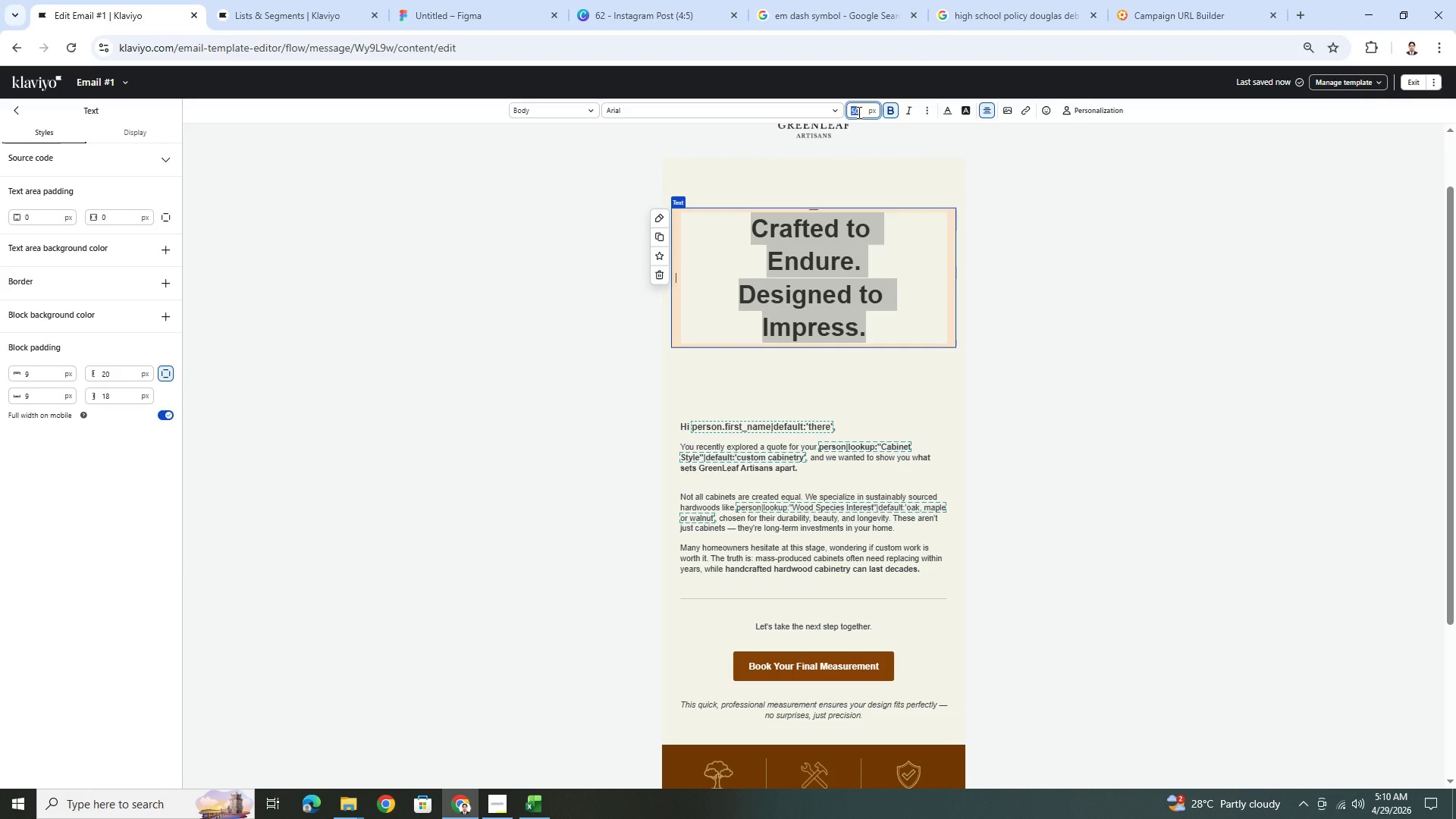 
key(Numpad4)
 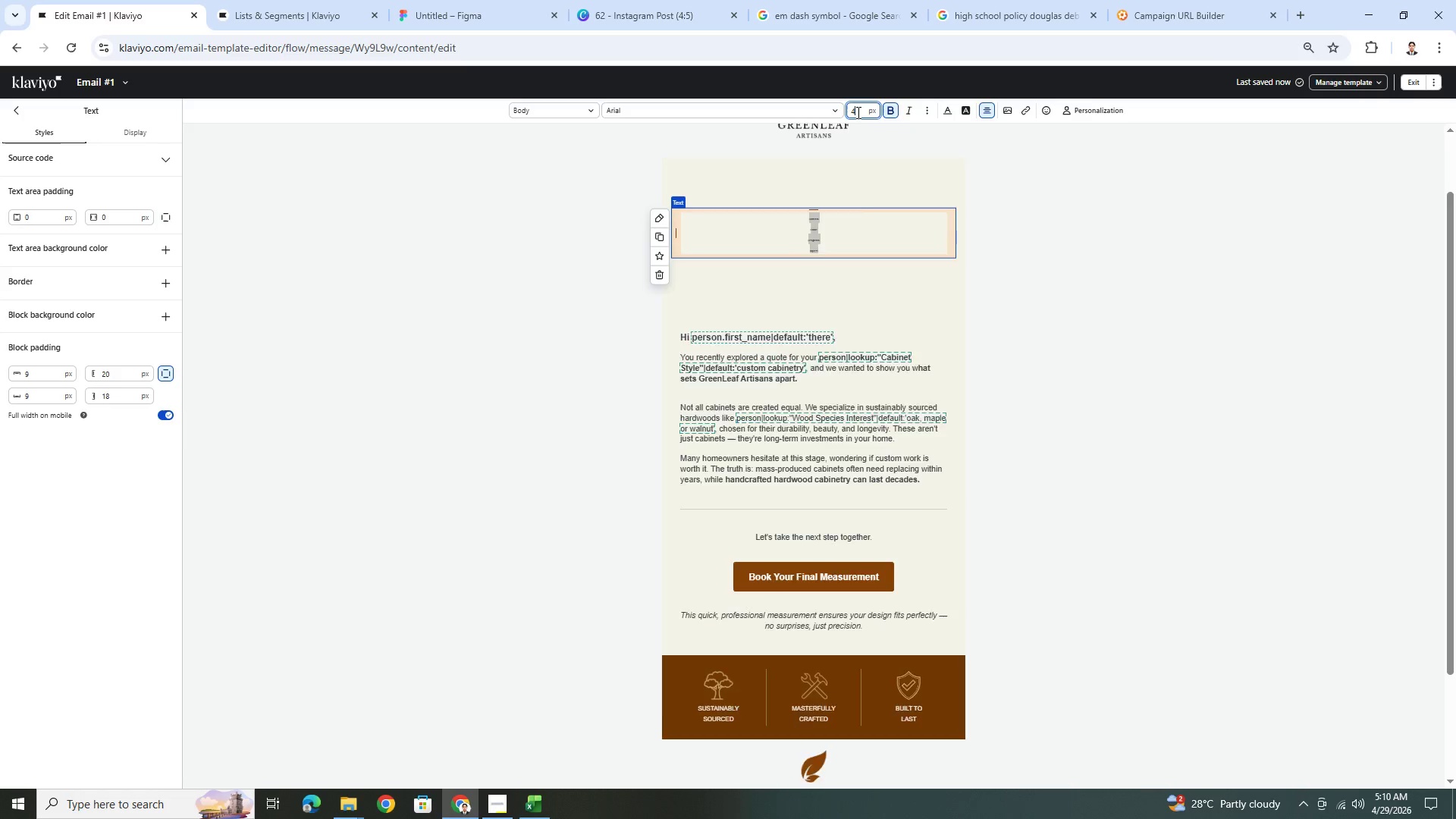 
key(Numpad2)
 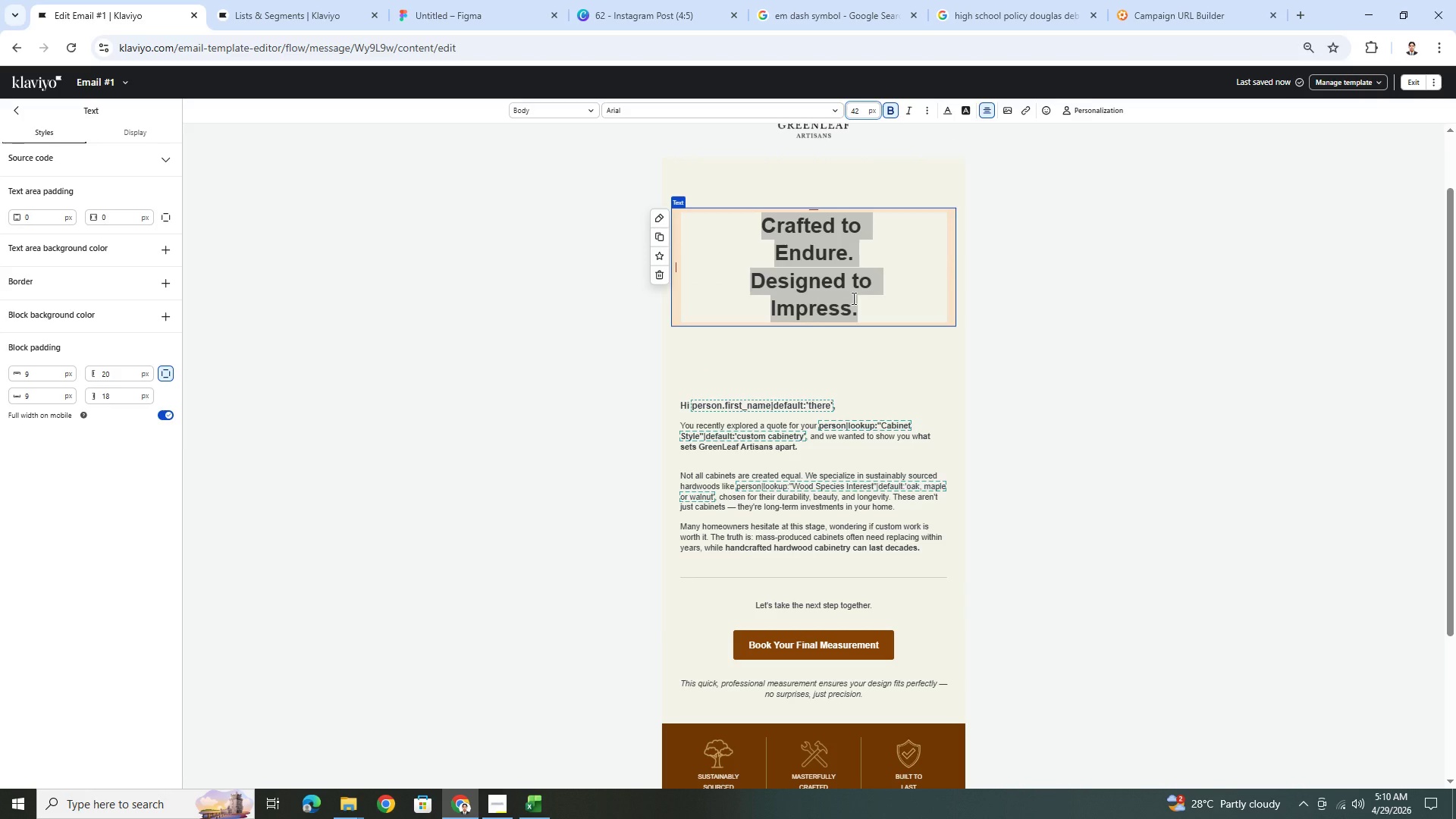 
type(Fr)
 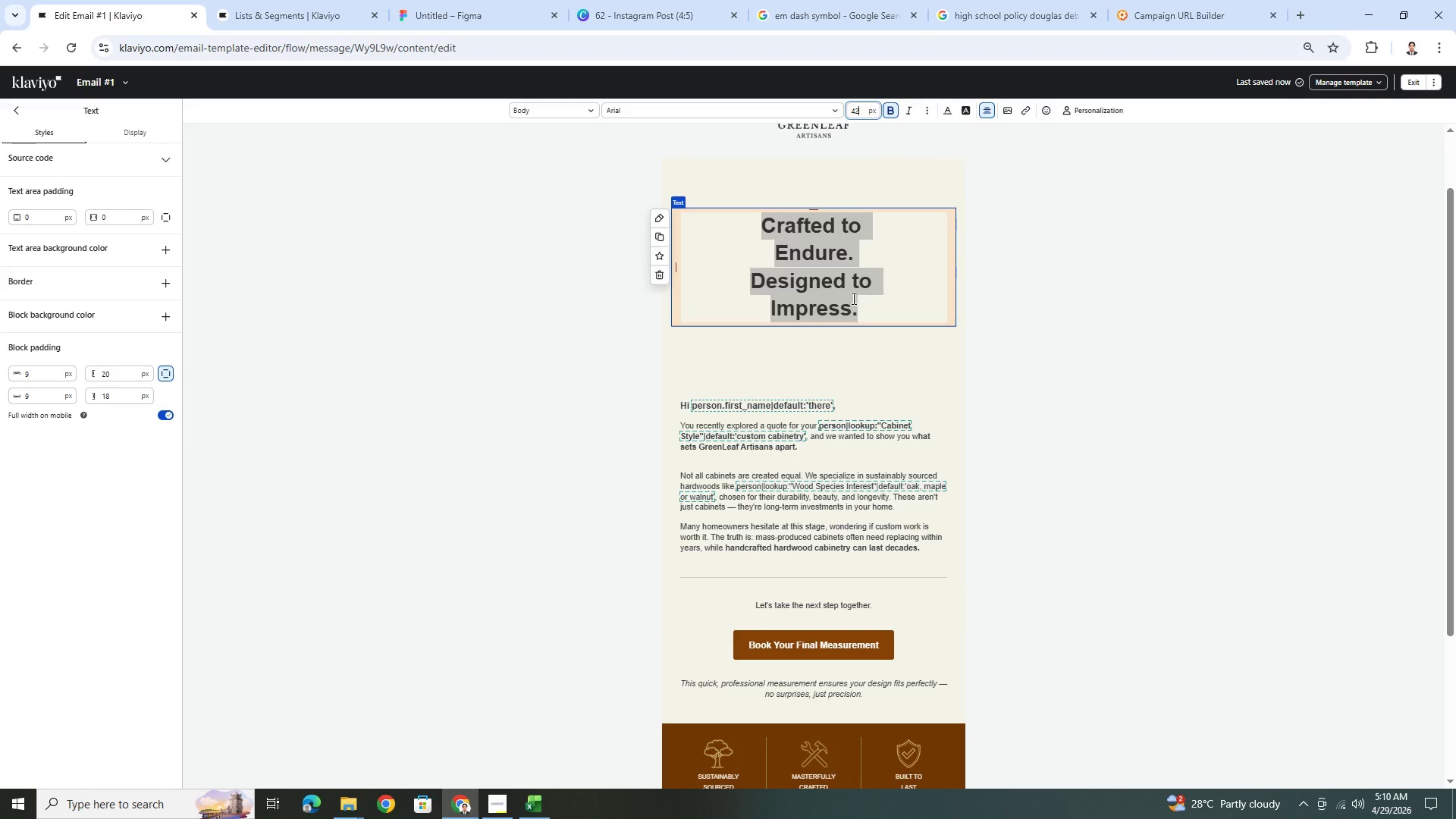 
double_click([852, 298])
 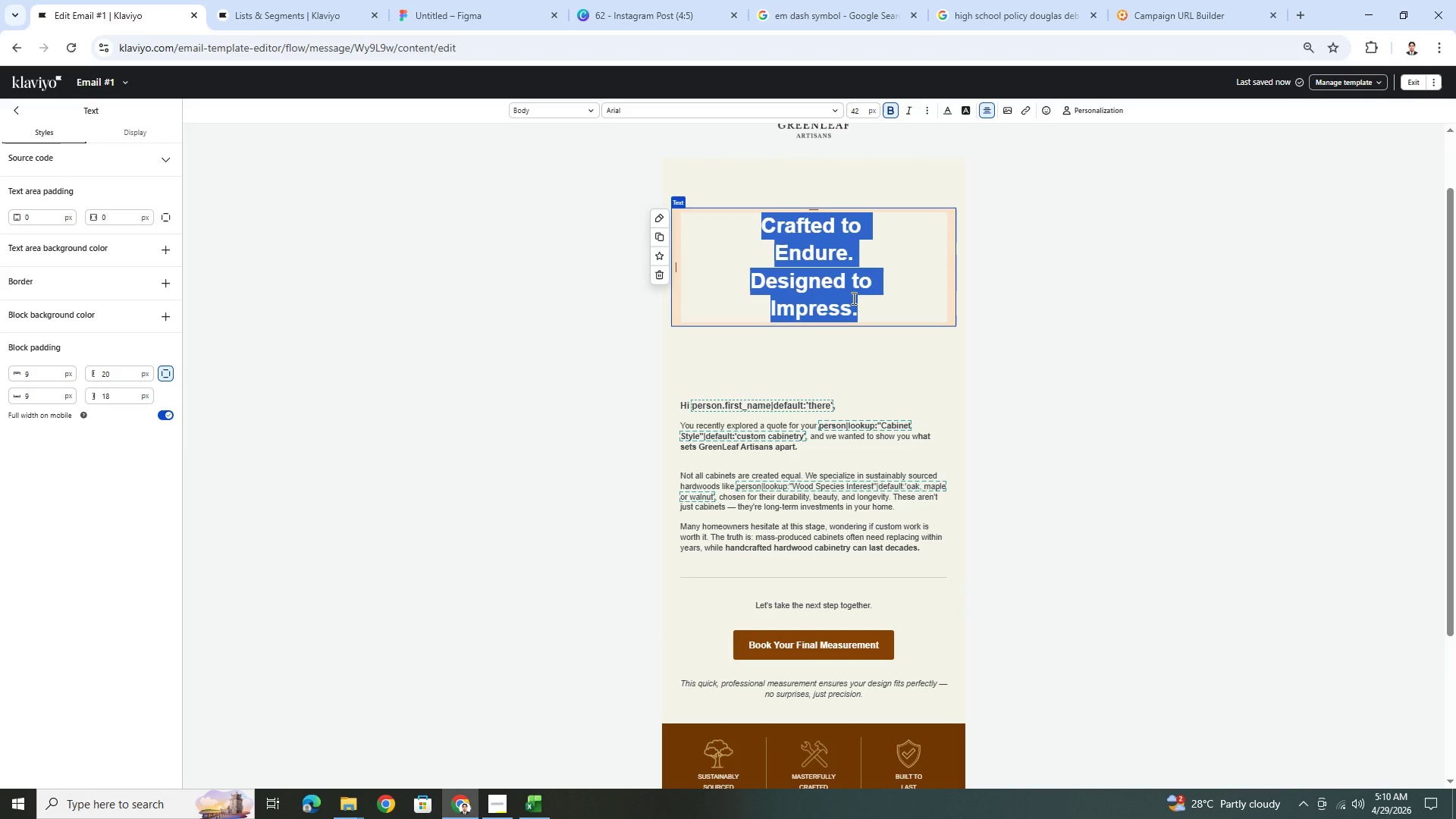 
type(From Quote to Cre)
key(Backspace)
type(aftmanship)
 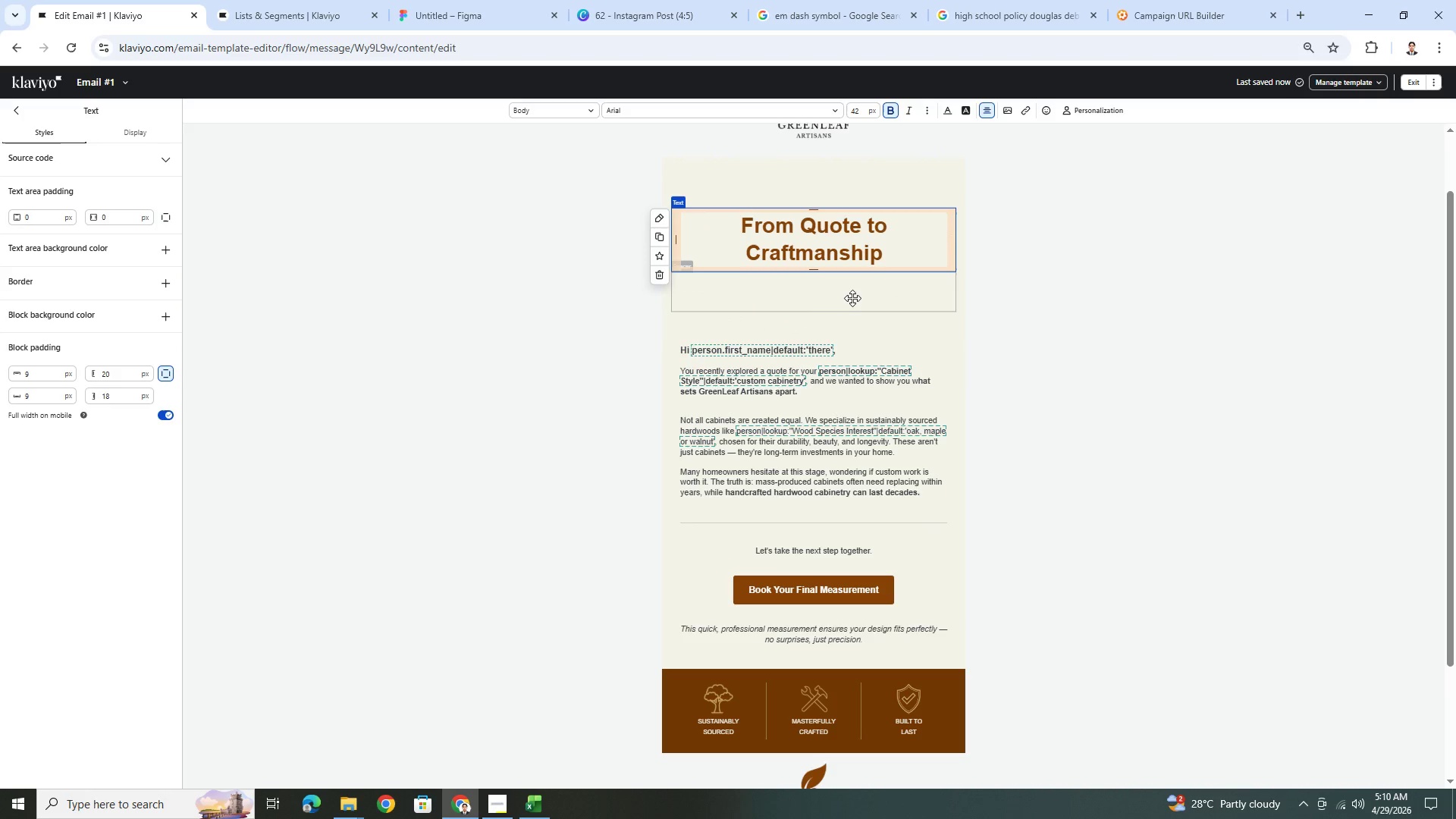 
left_click([1034, 302])
 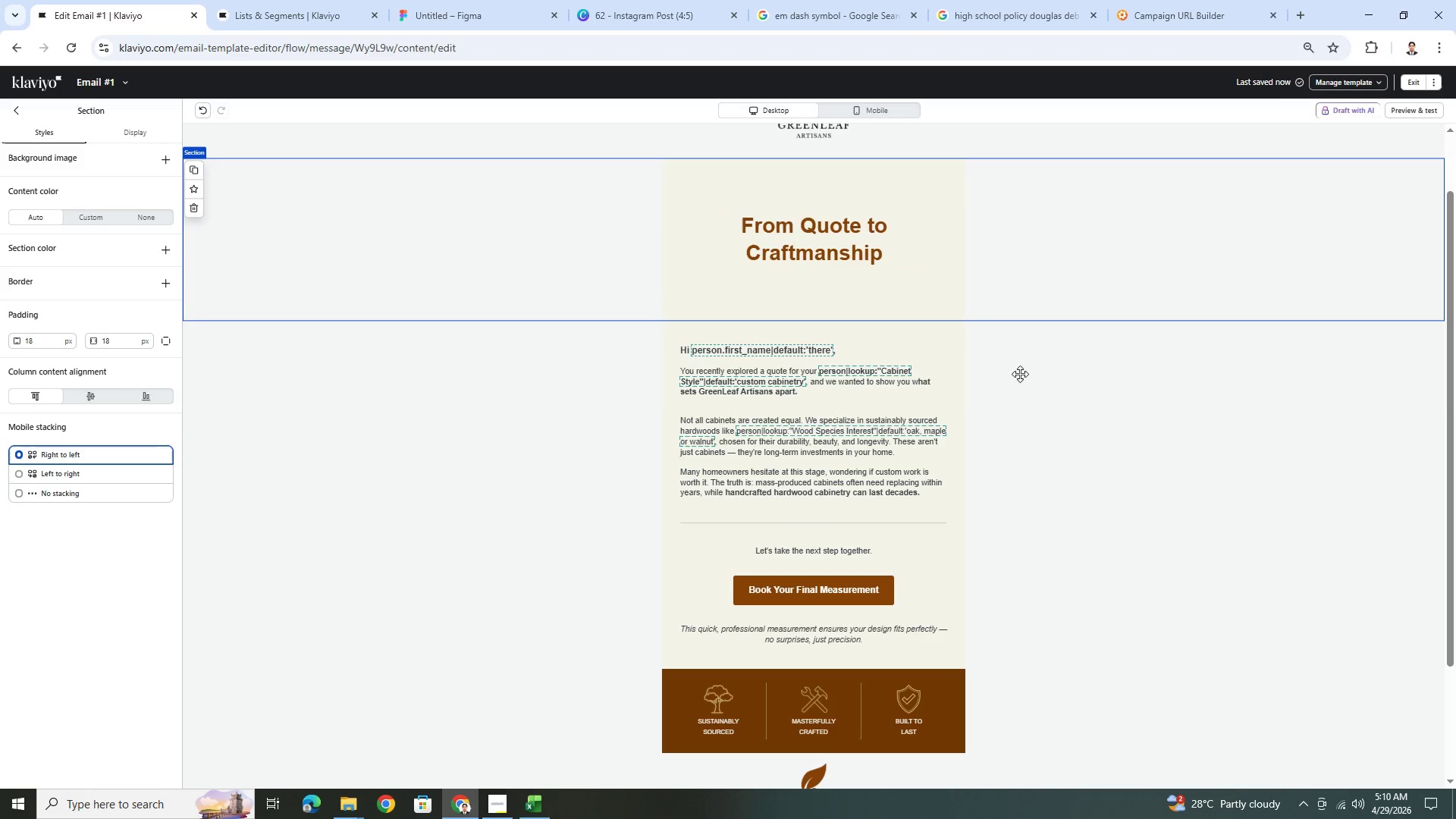 
left_click([859, 298])
 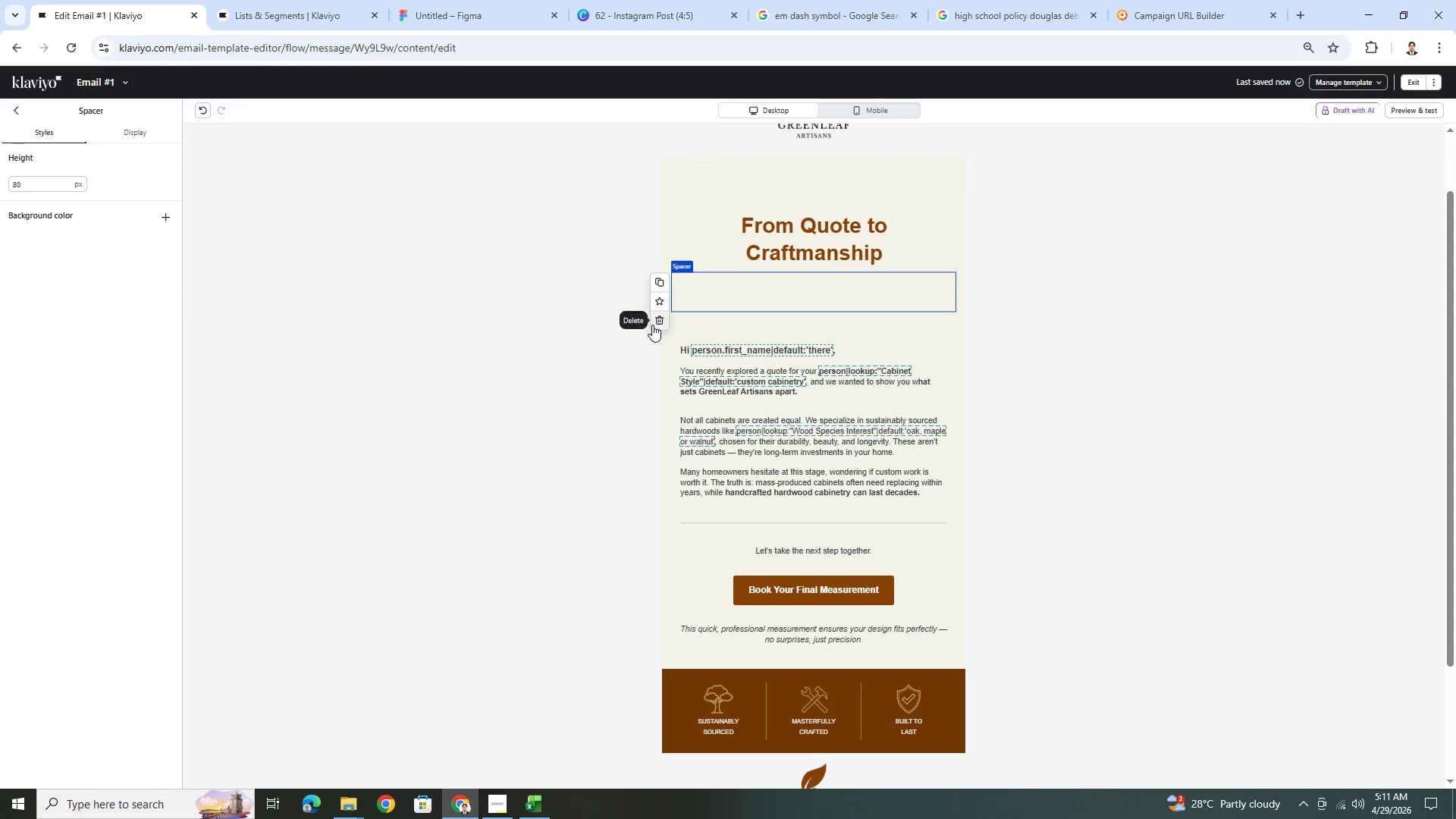 
left_click([657, 322])
 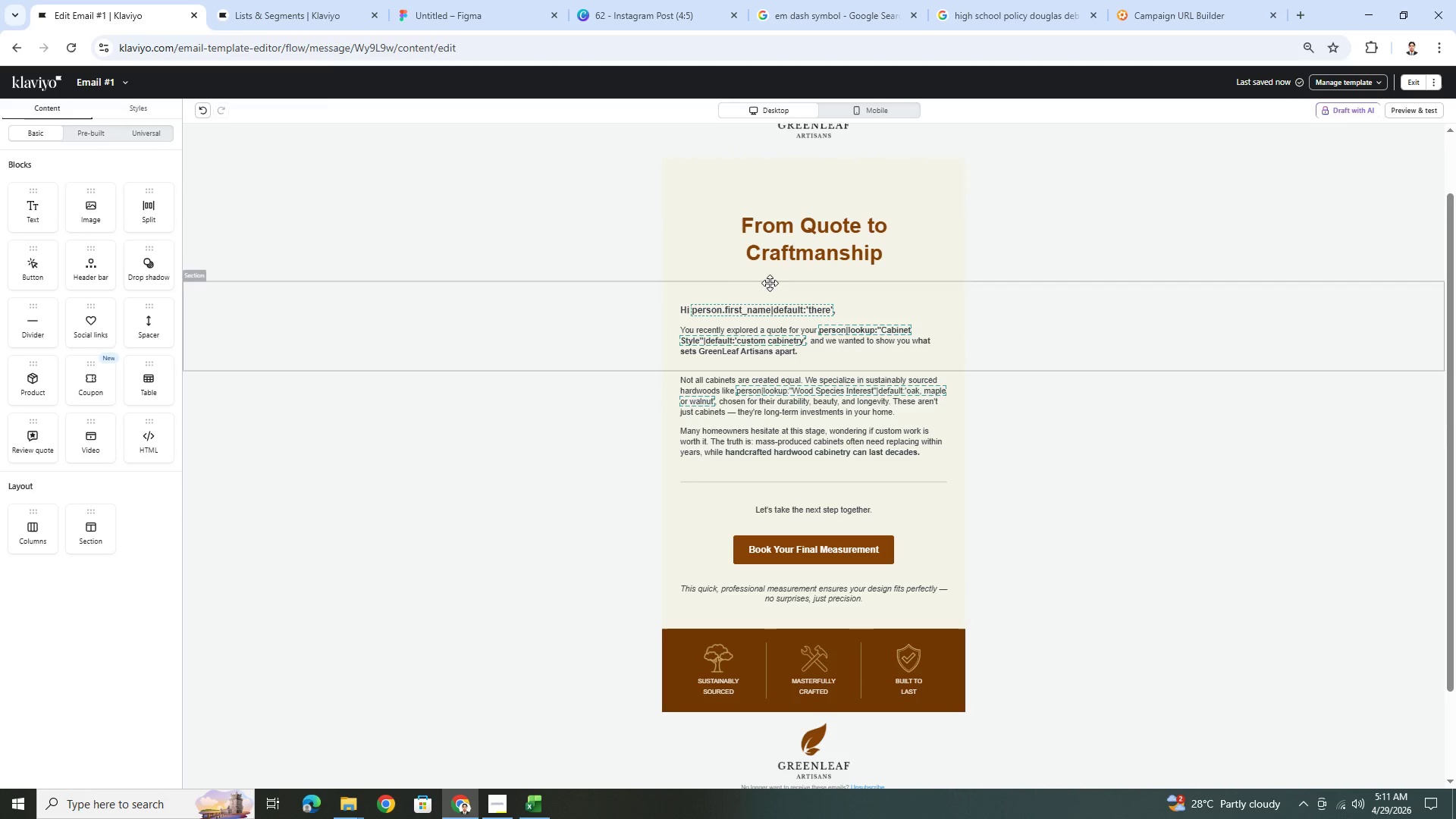 
wait(6.19)
 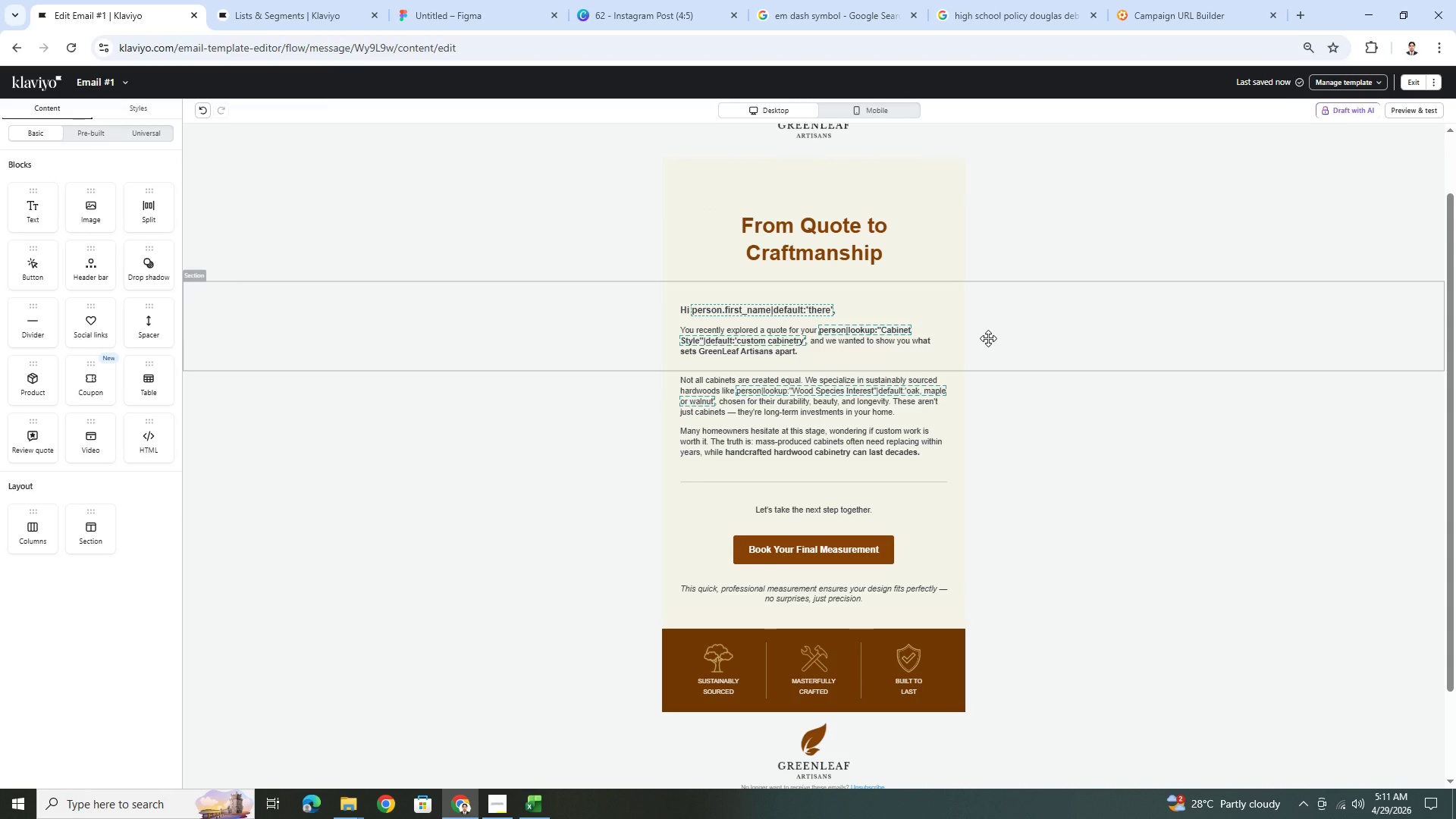 
left_click([759, 262])
 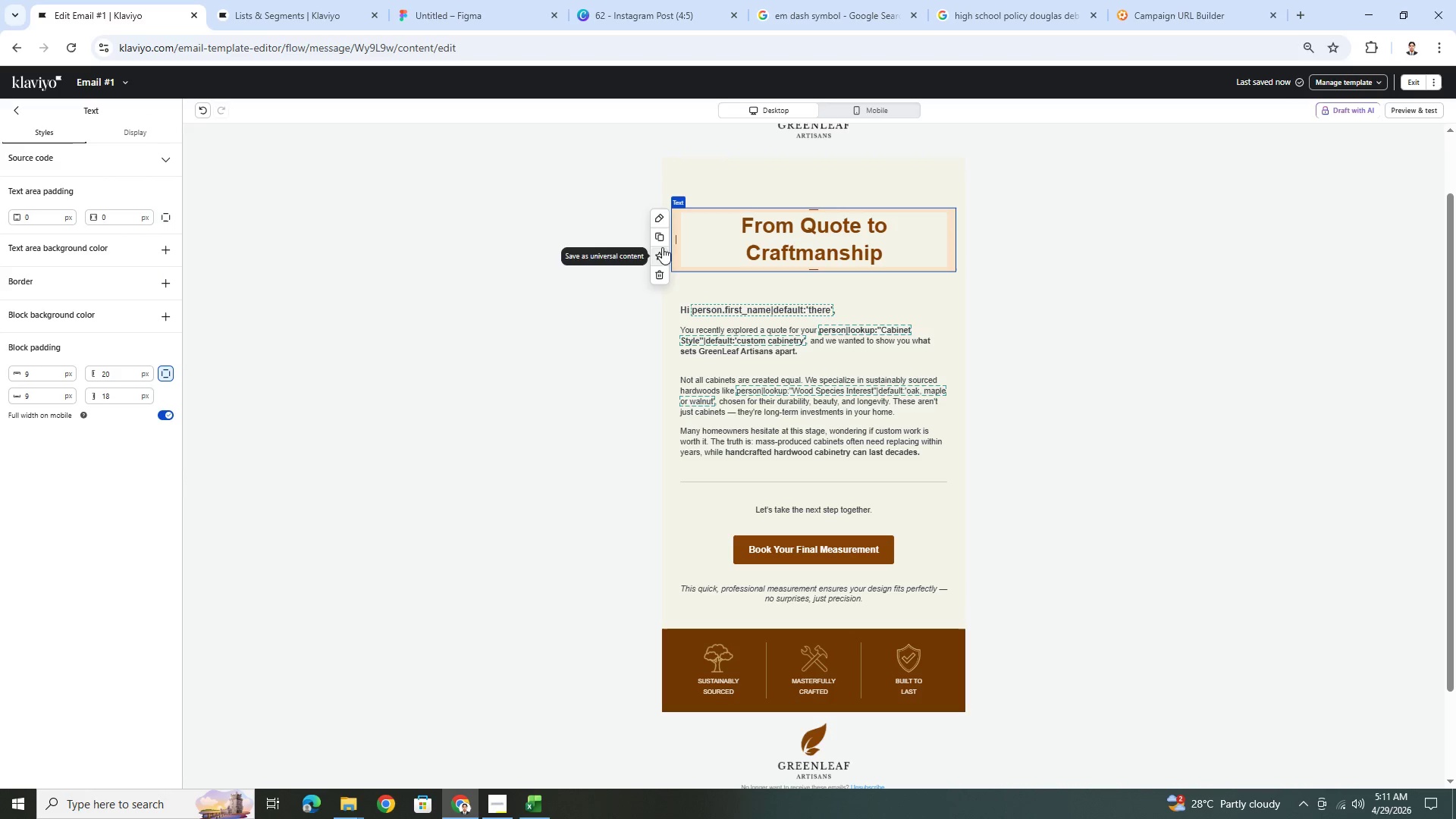 
left_click([660, 240])
 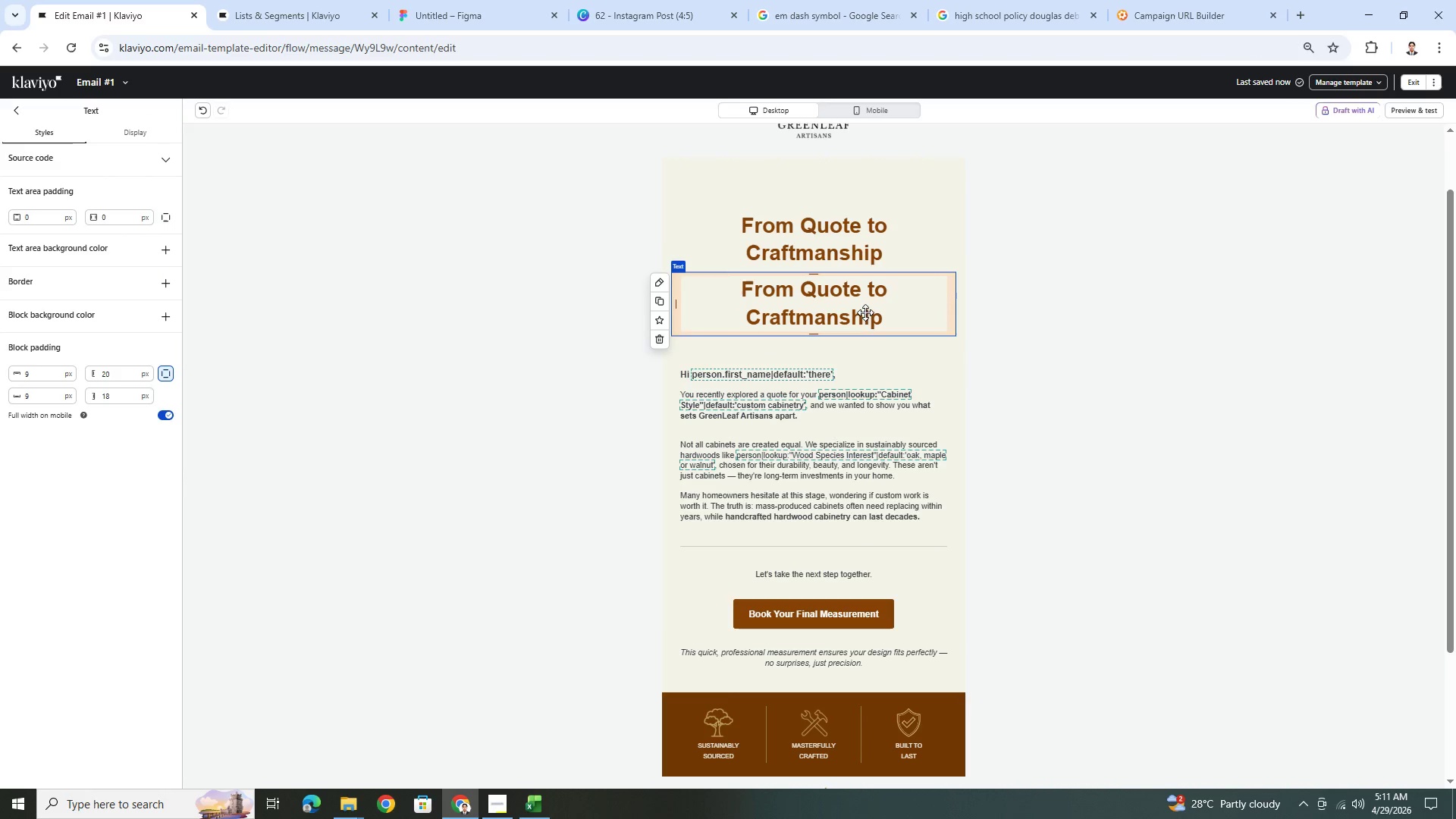 
double_click([849, 308])
 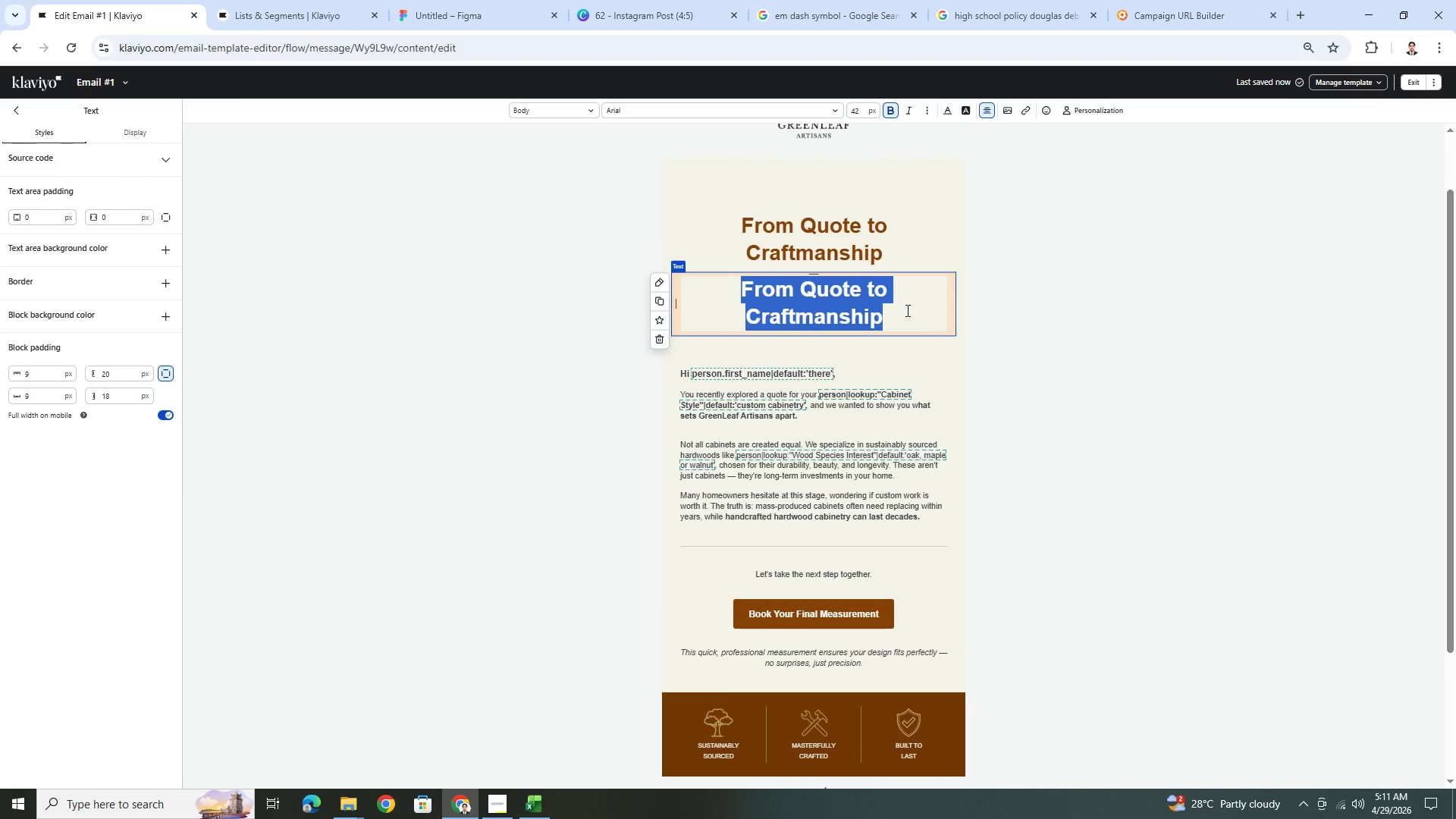 
type(Heres)
key(Backspace)
type('s What to Expect)
 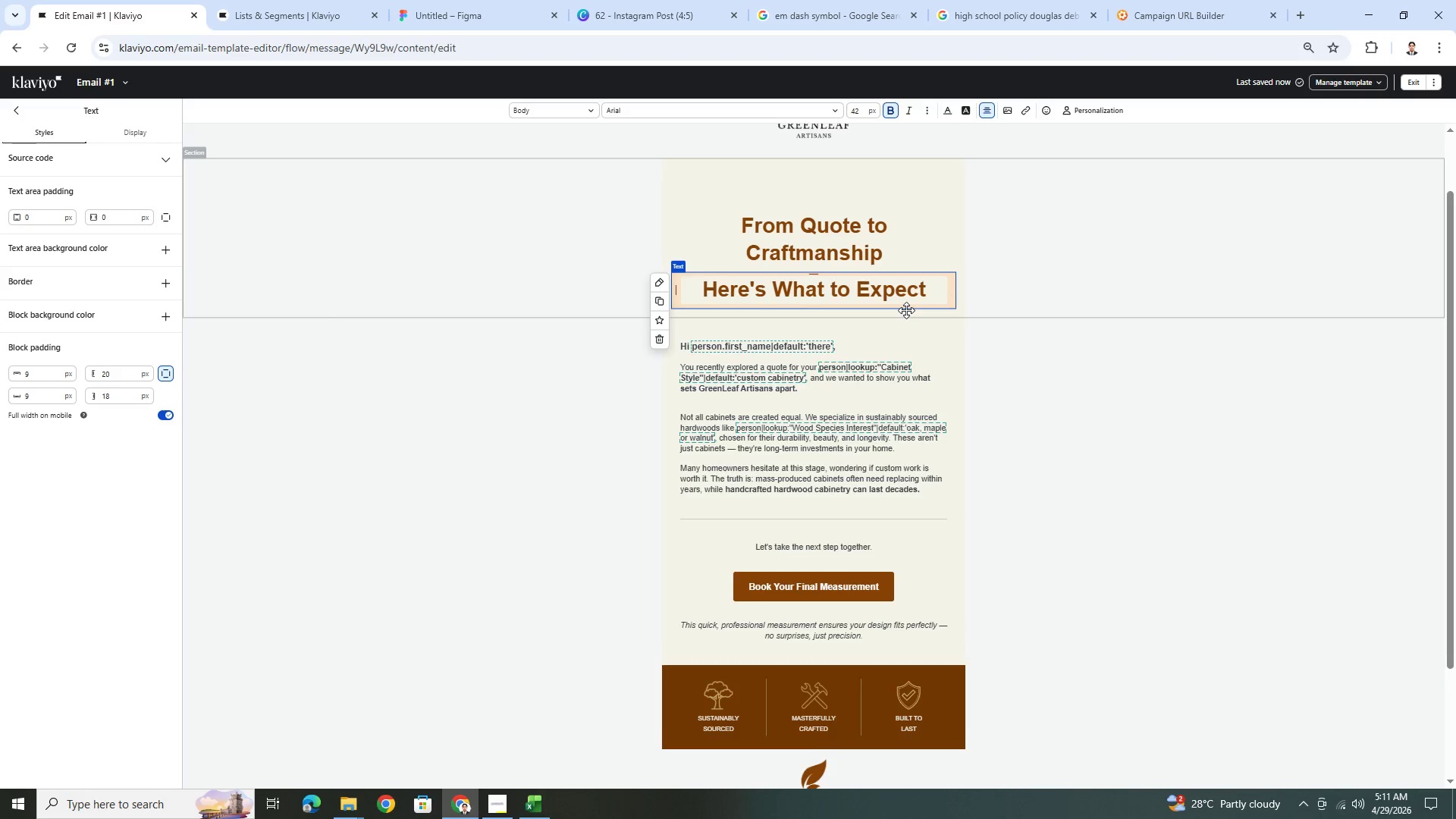 
scroll: coordinate [906, 310], scroll_direction: up, amount: 1.0
 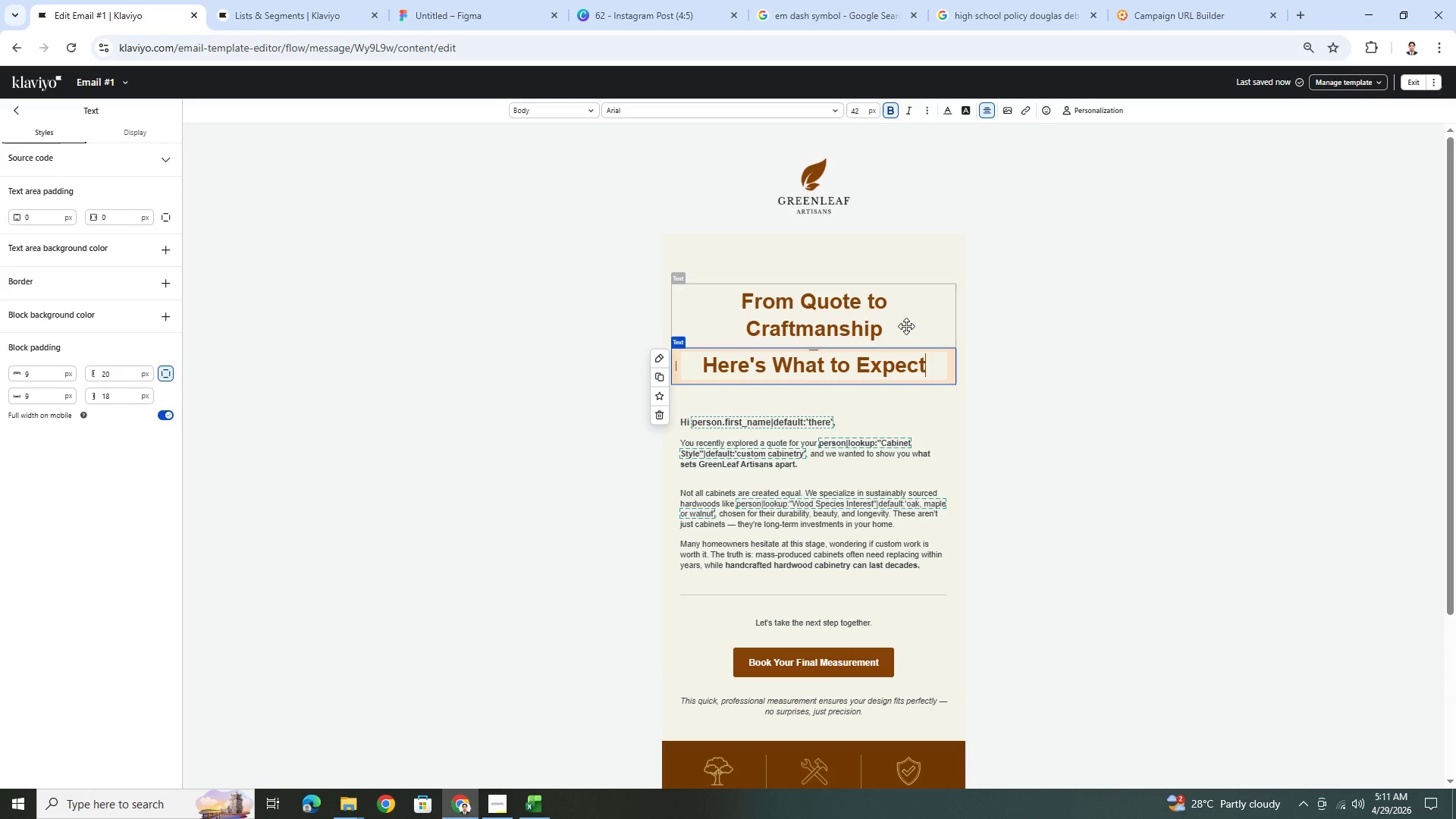 
double_click([906, 326])
 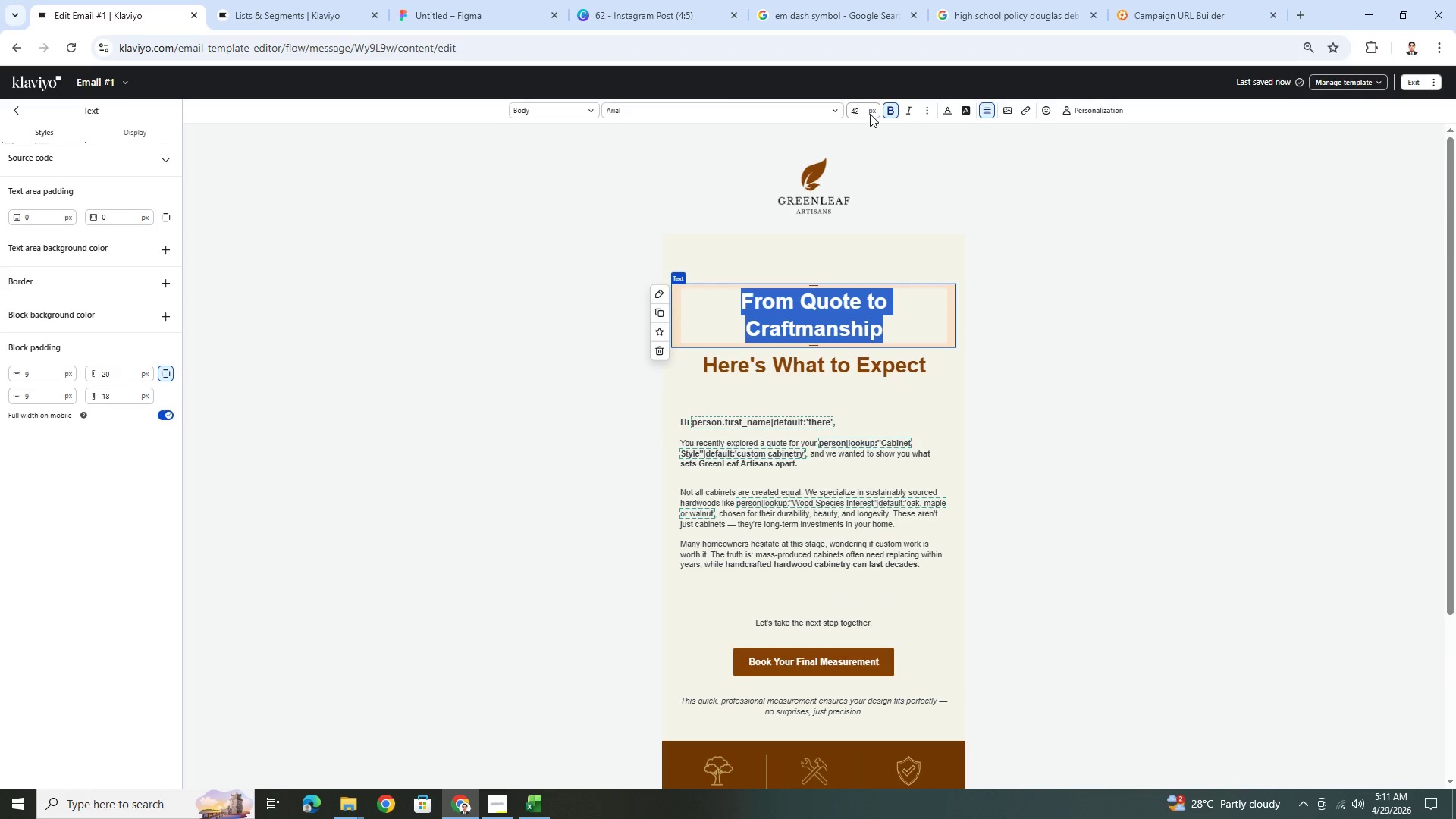 
double_click([860, 112])
 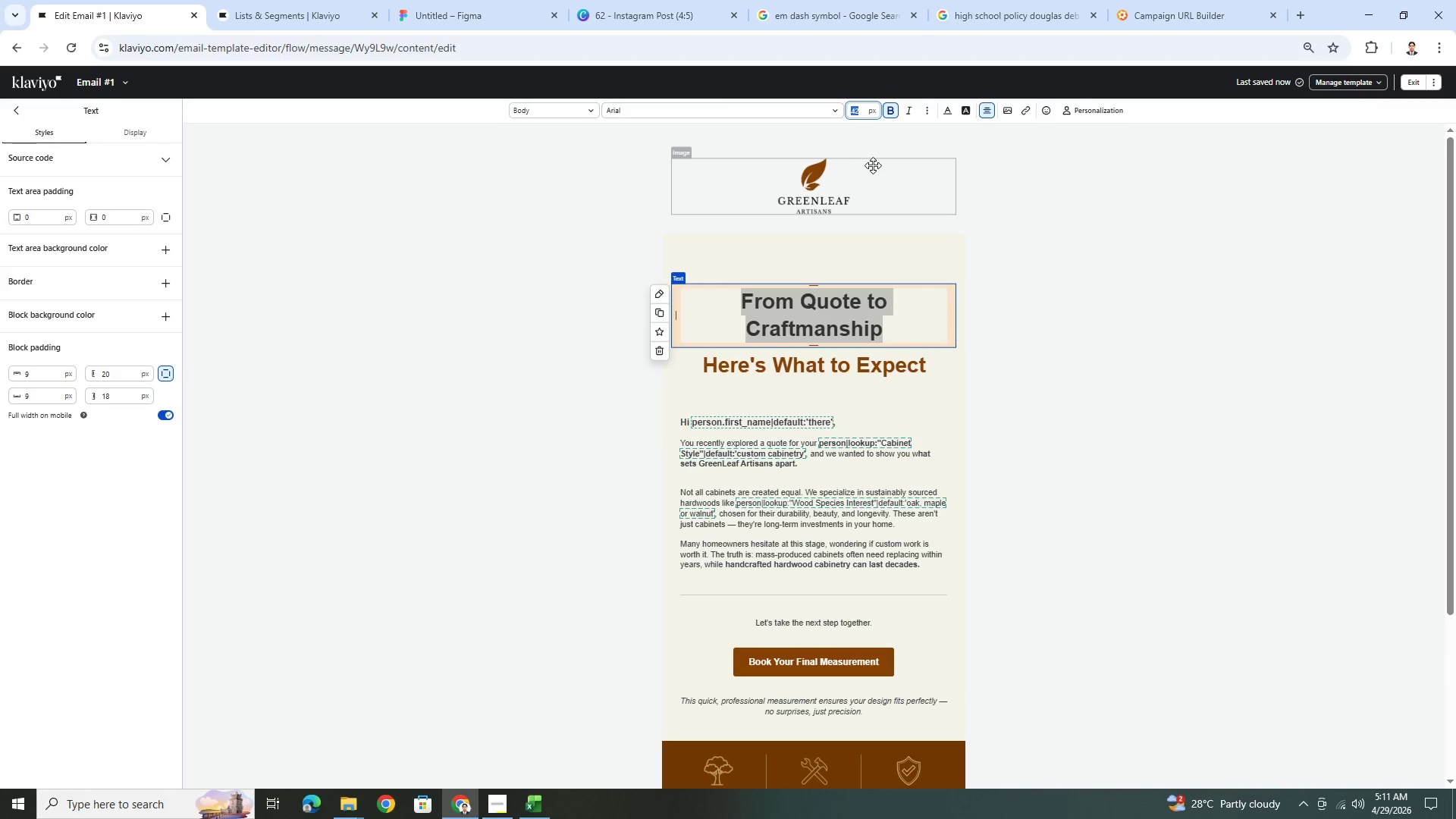 
key(Numpad4)
 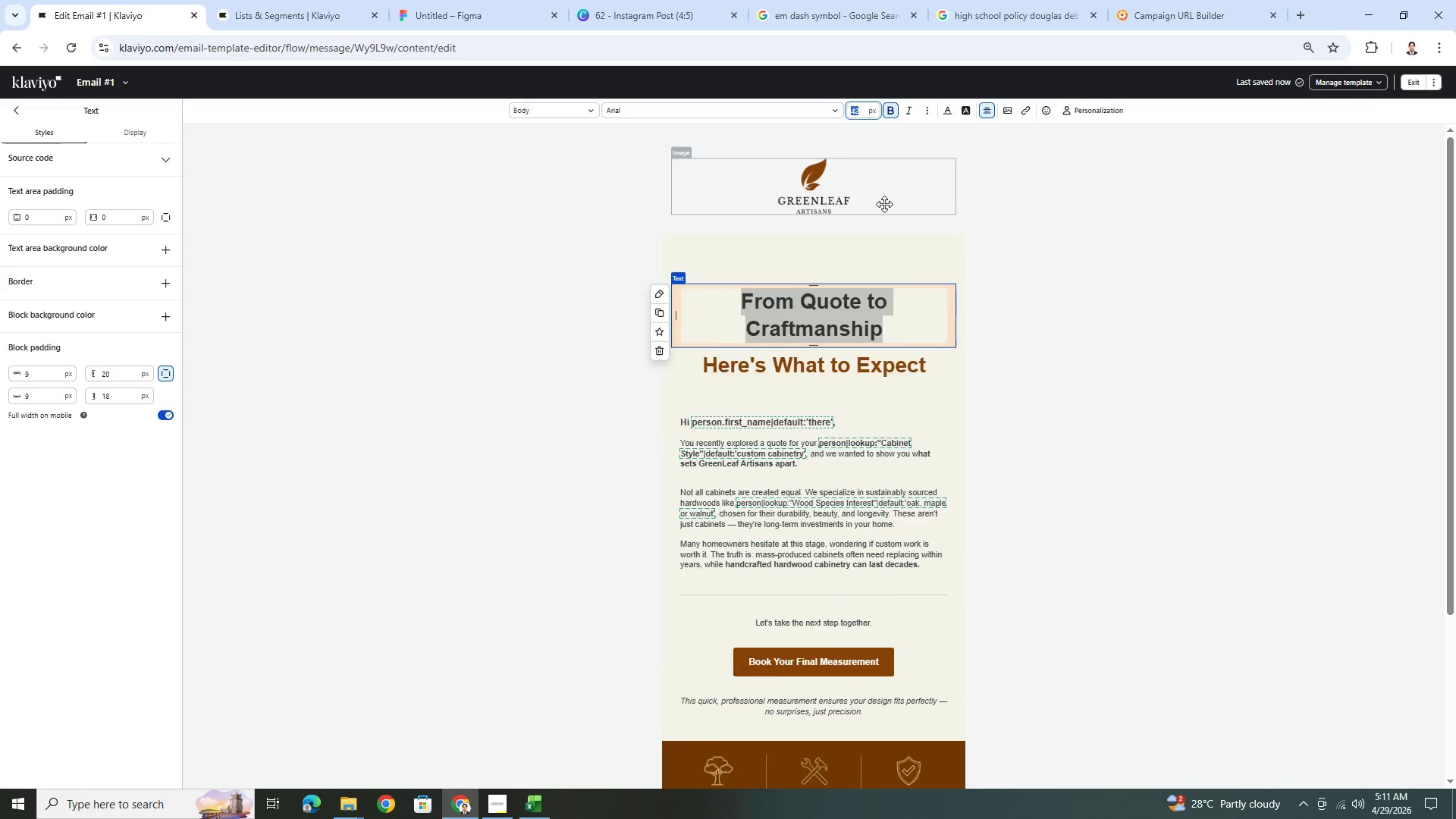 
key(Numpad8)
 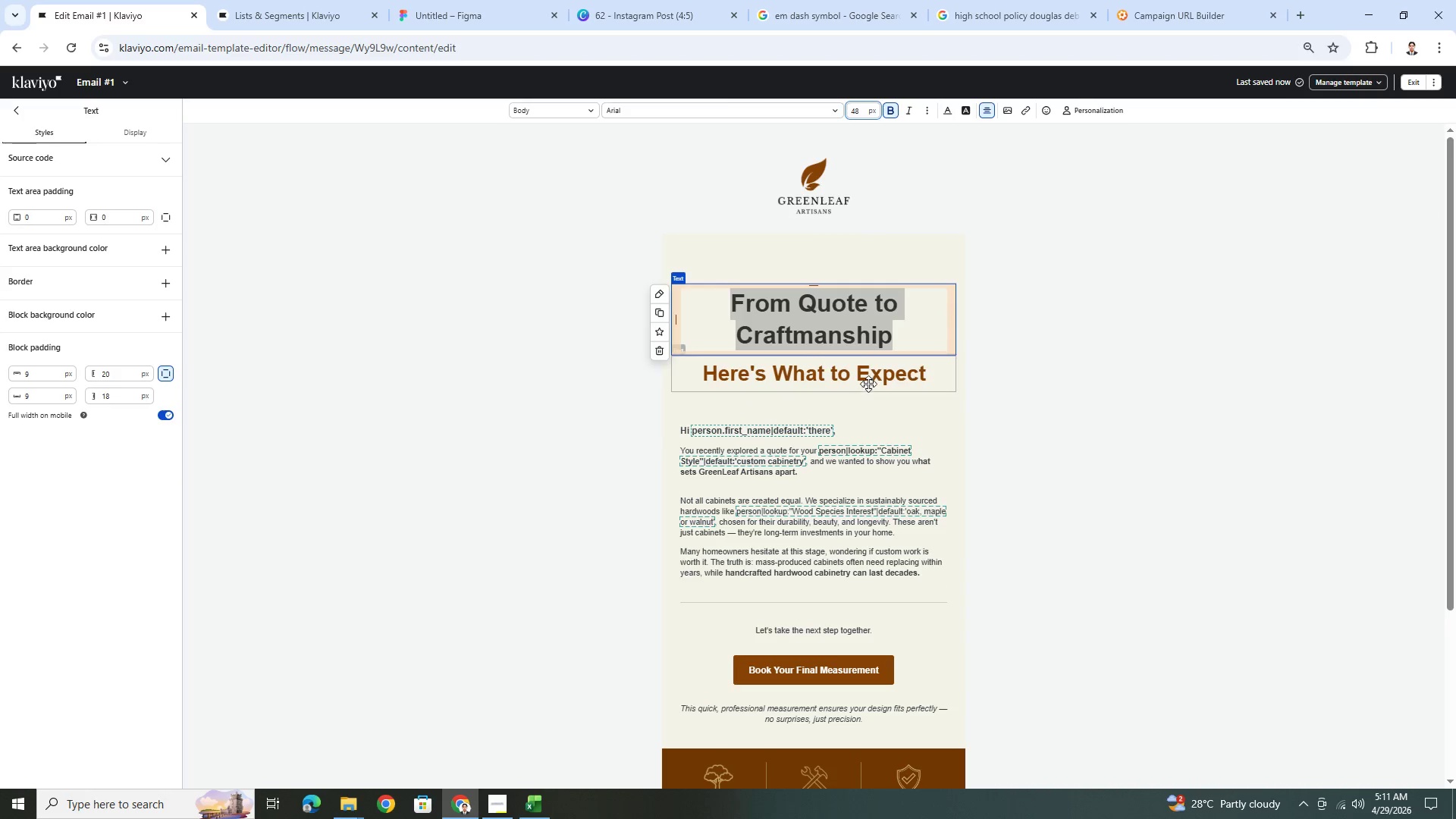 
double_click([871, 379])
 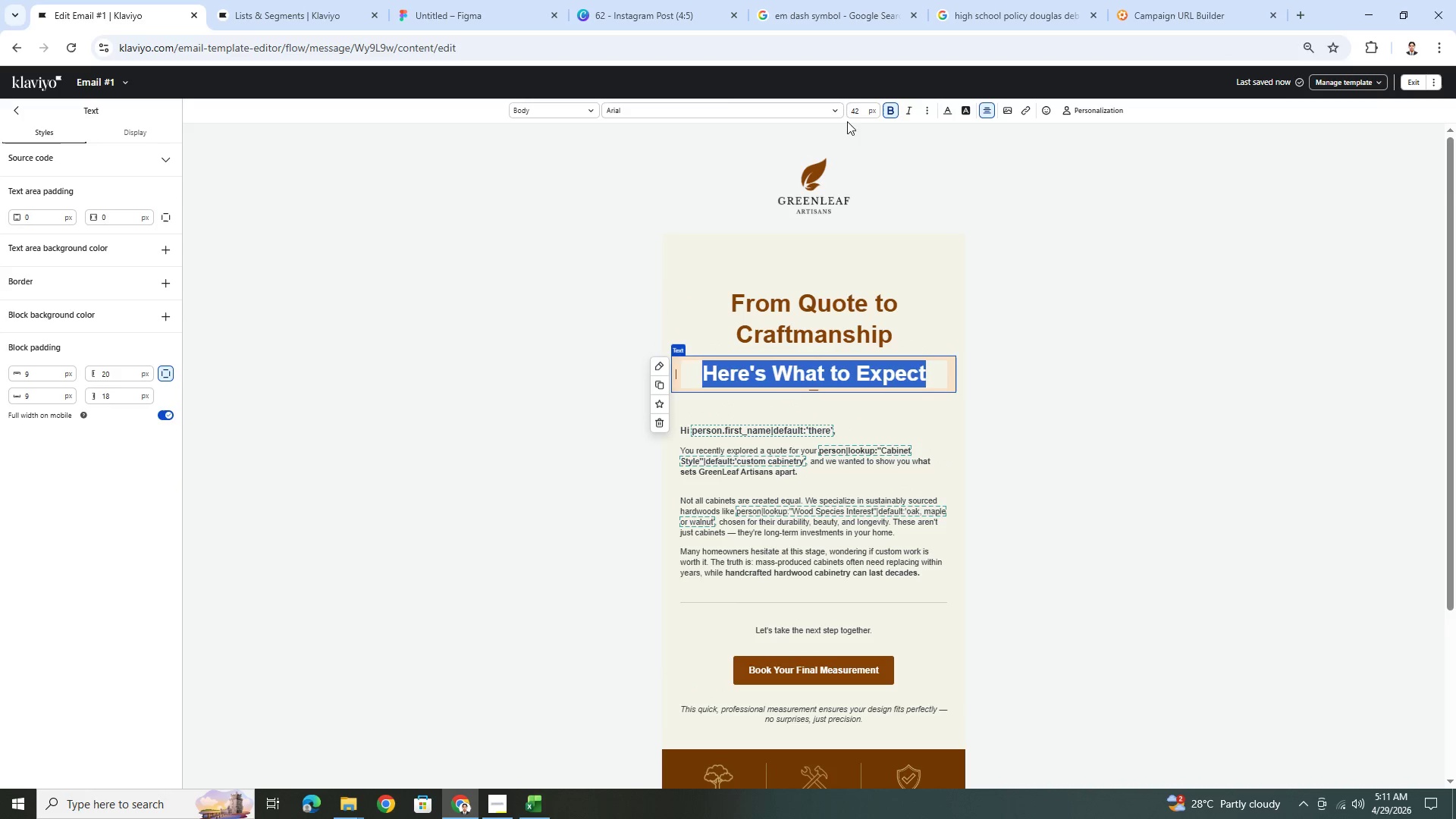 
double_click([858, 112])
 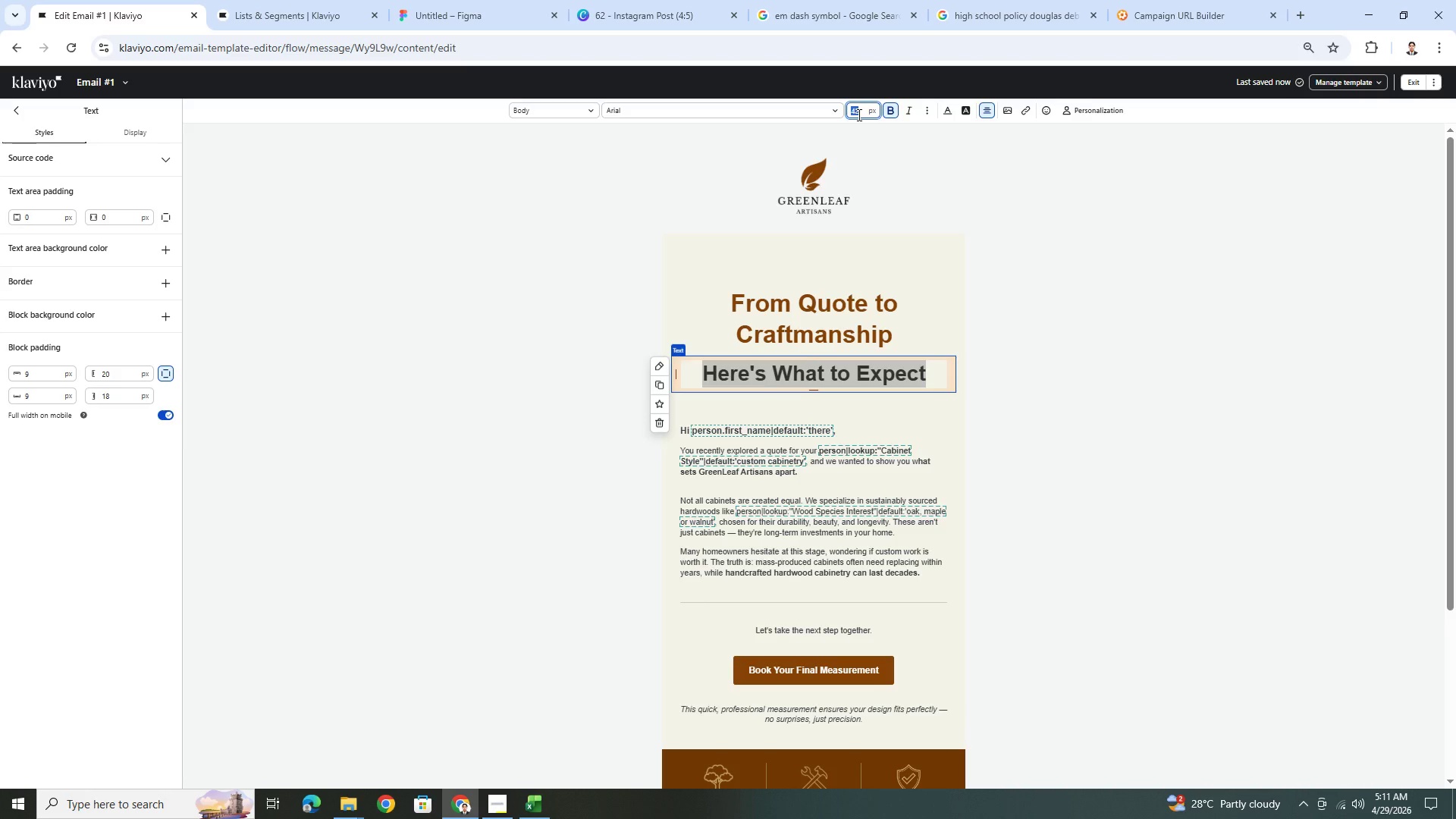 
key(Numpad3)
 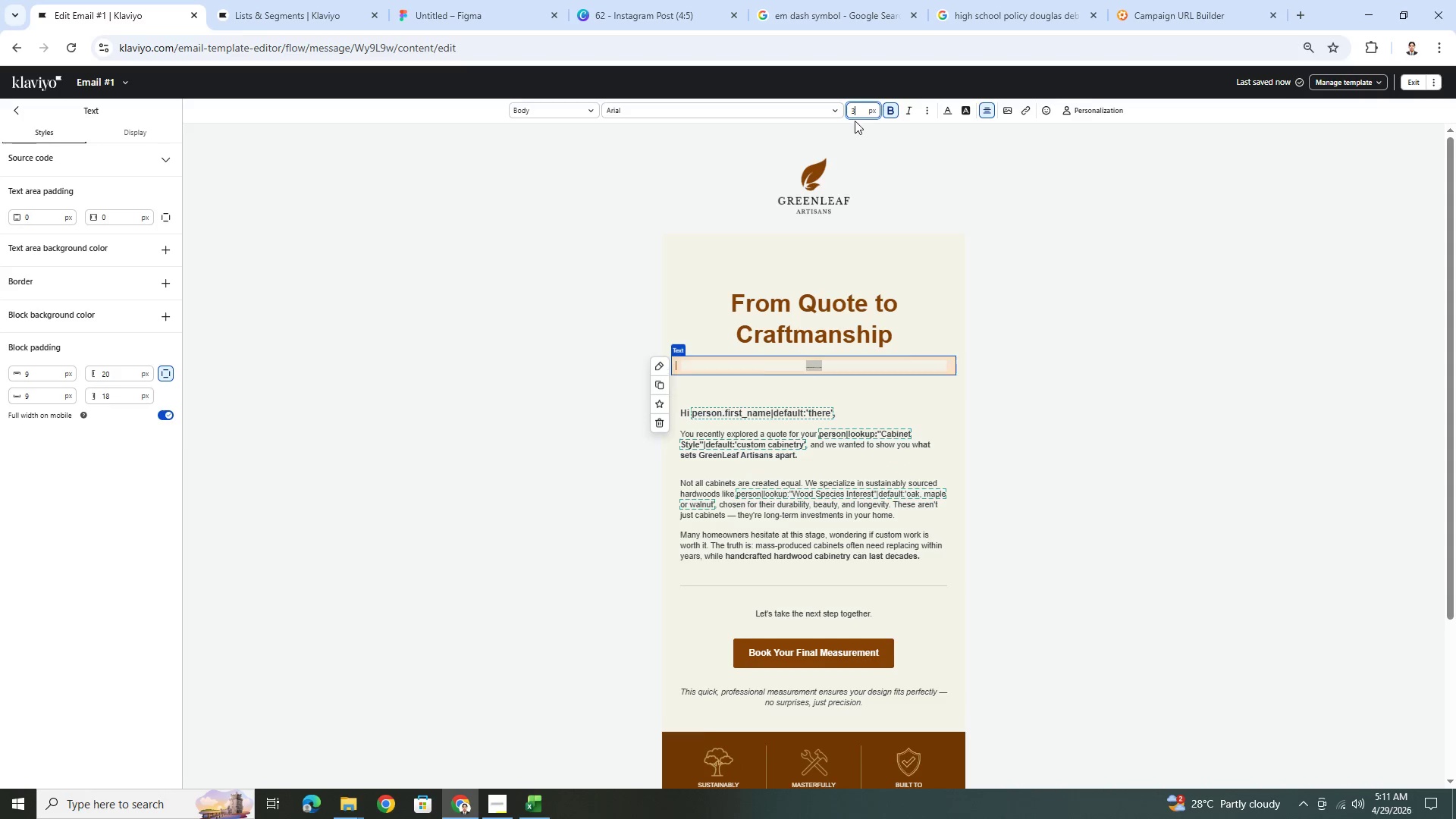 
key(Numpad6)
 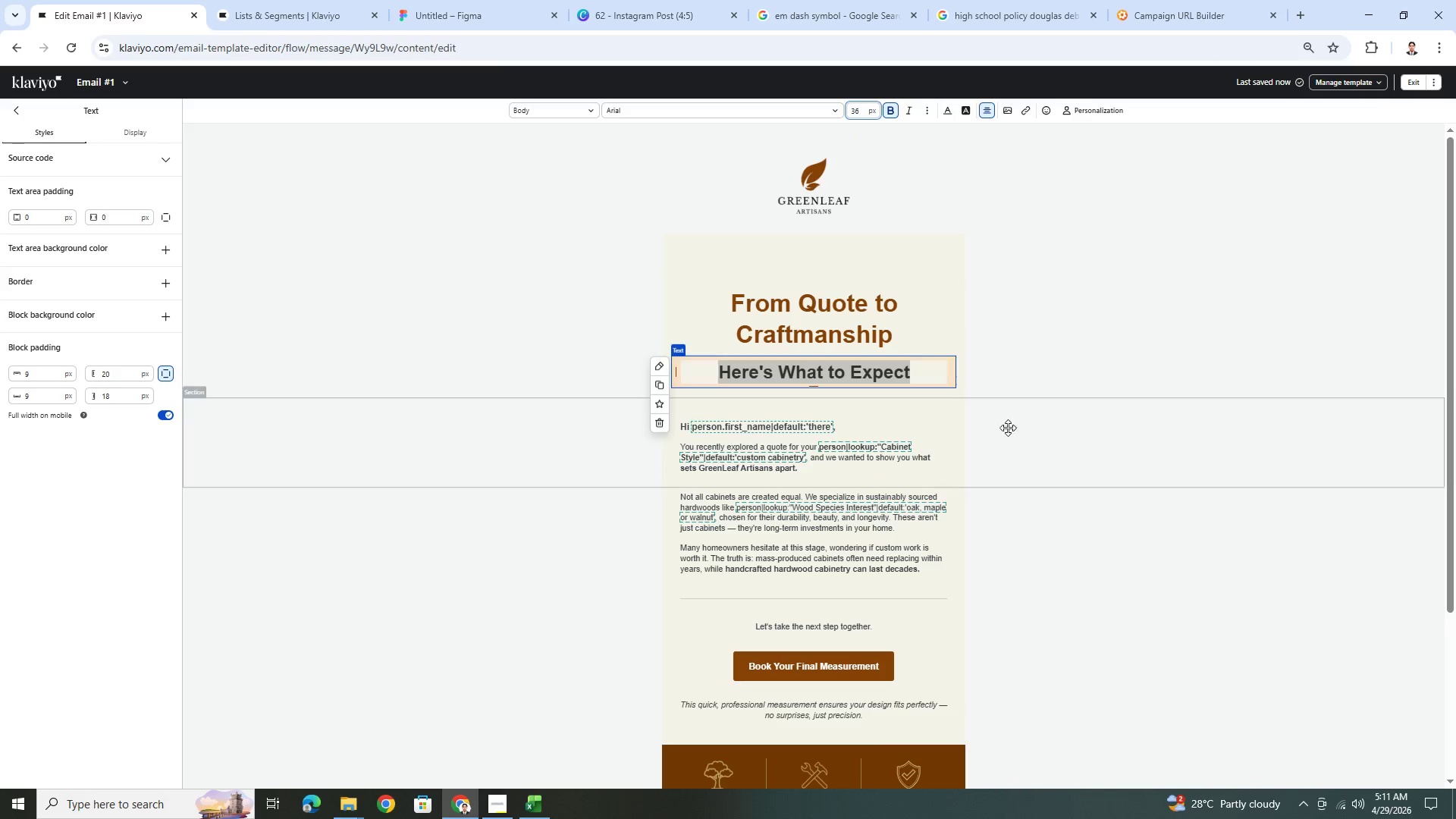 
left_click([1037, 475])
 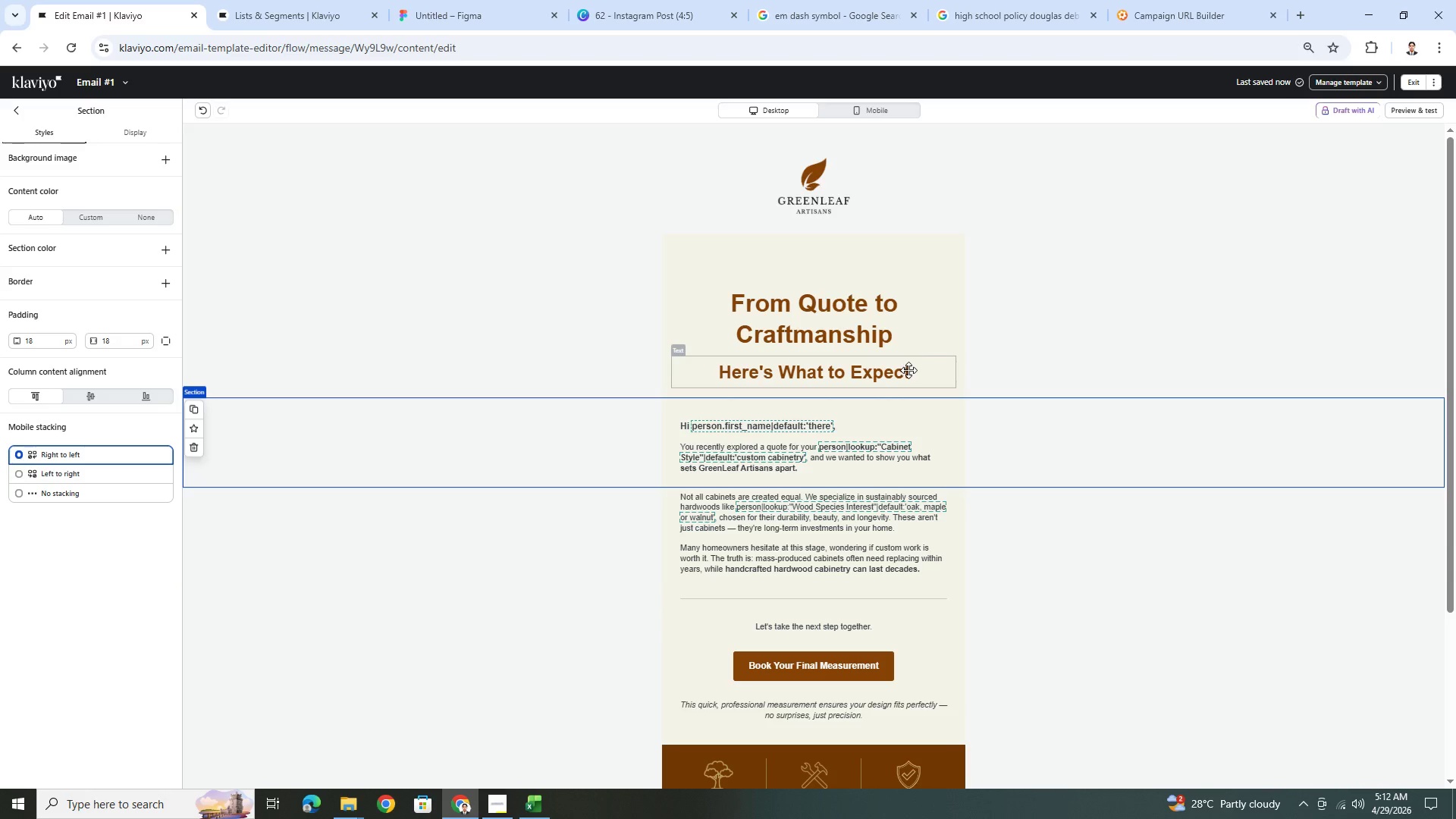 
wait(39.78)
 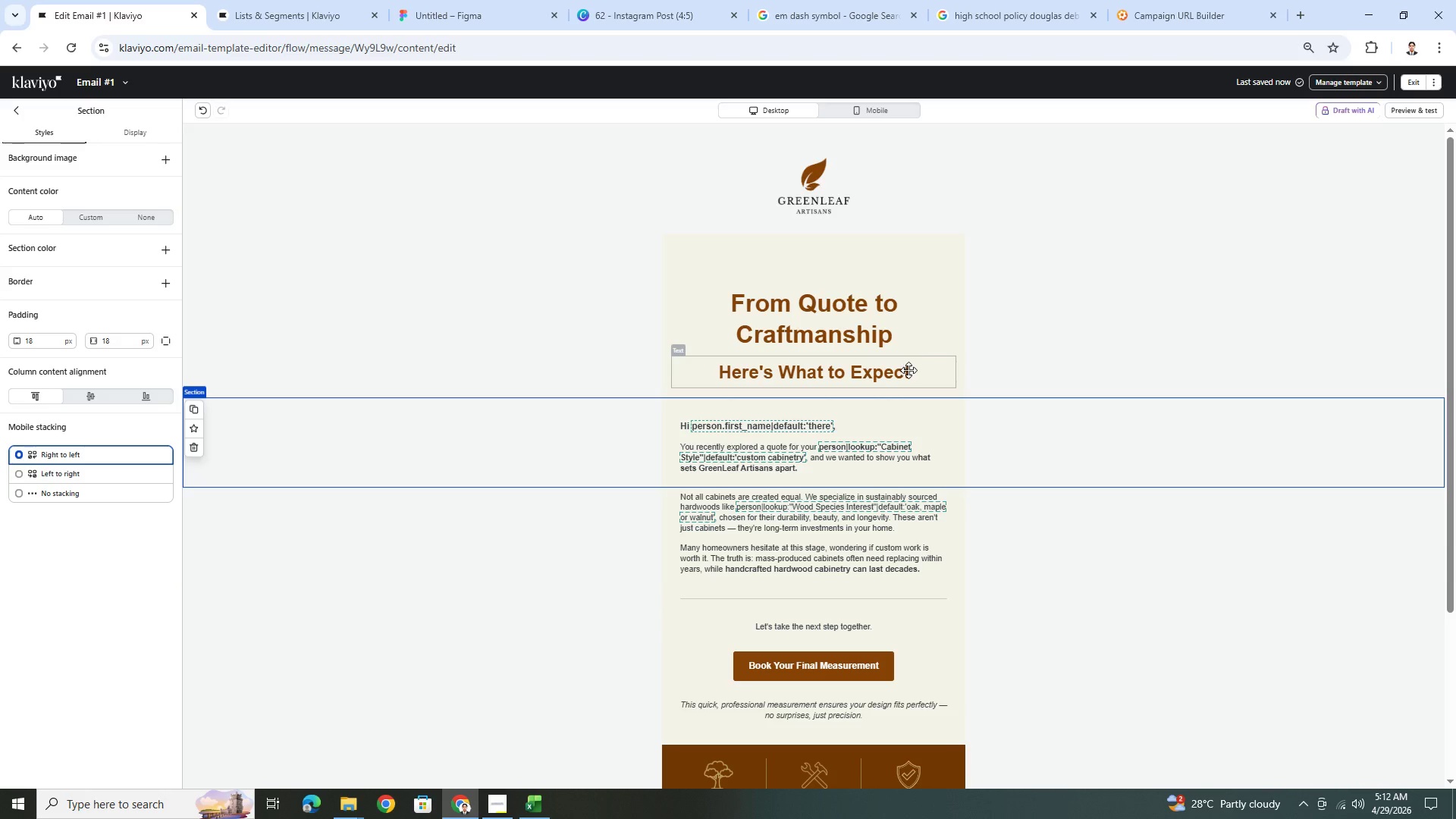 
left_click([902, 375])
 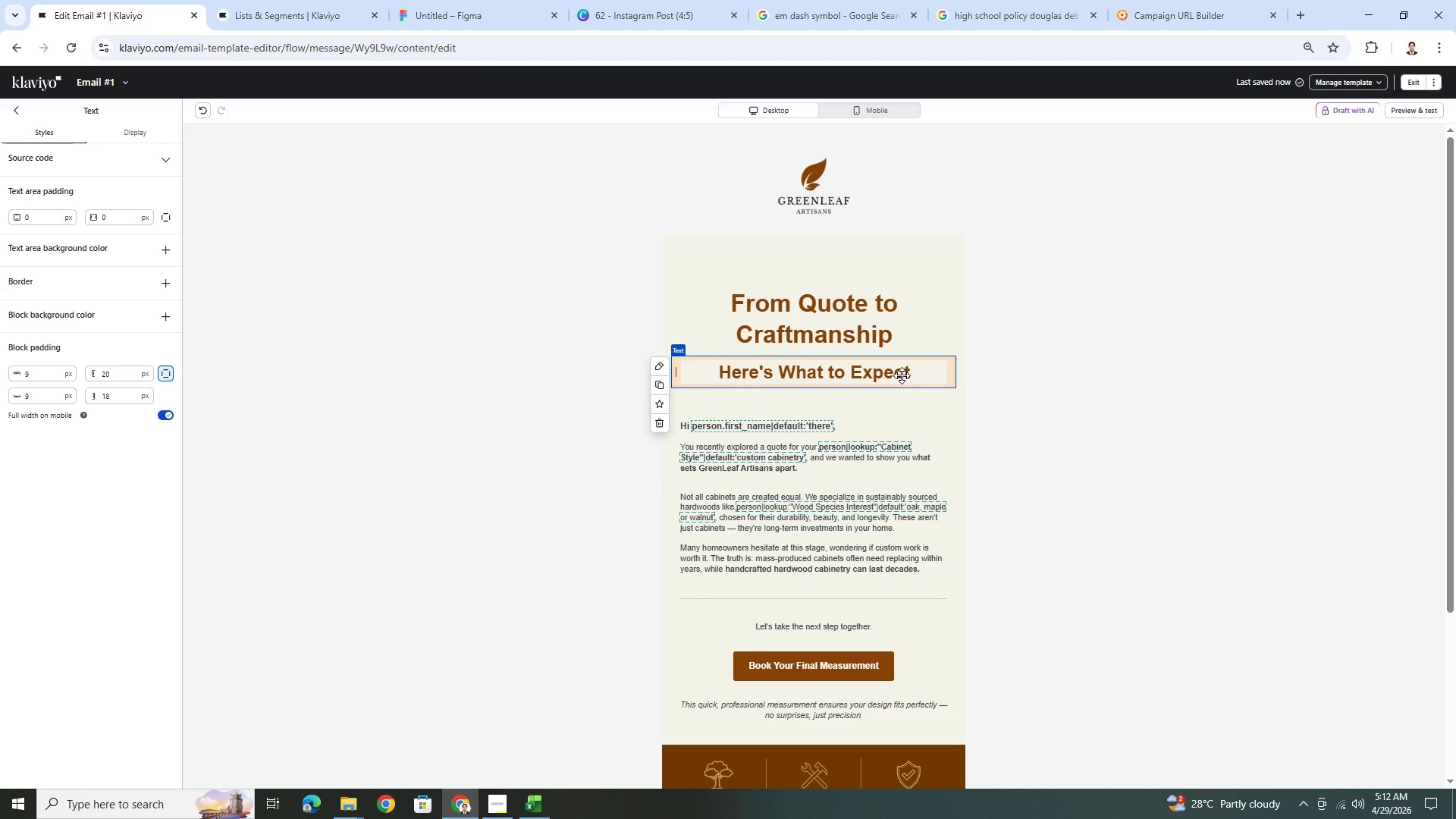 
double_click([902, 375])
 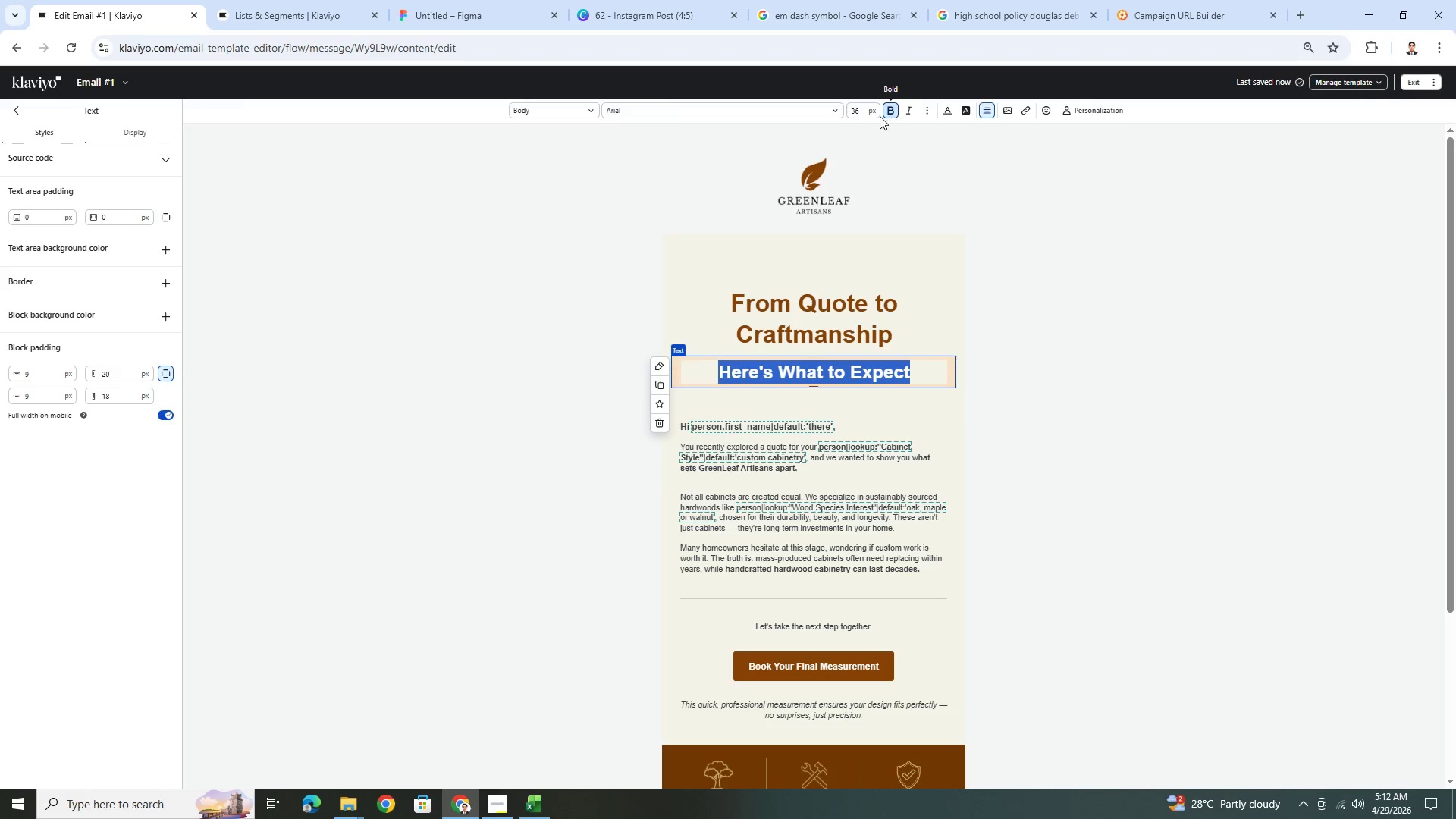 
wait(6.38)
 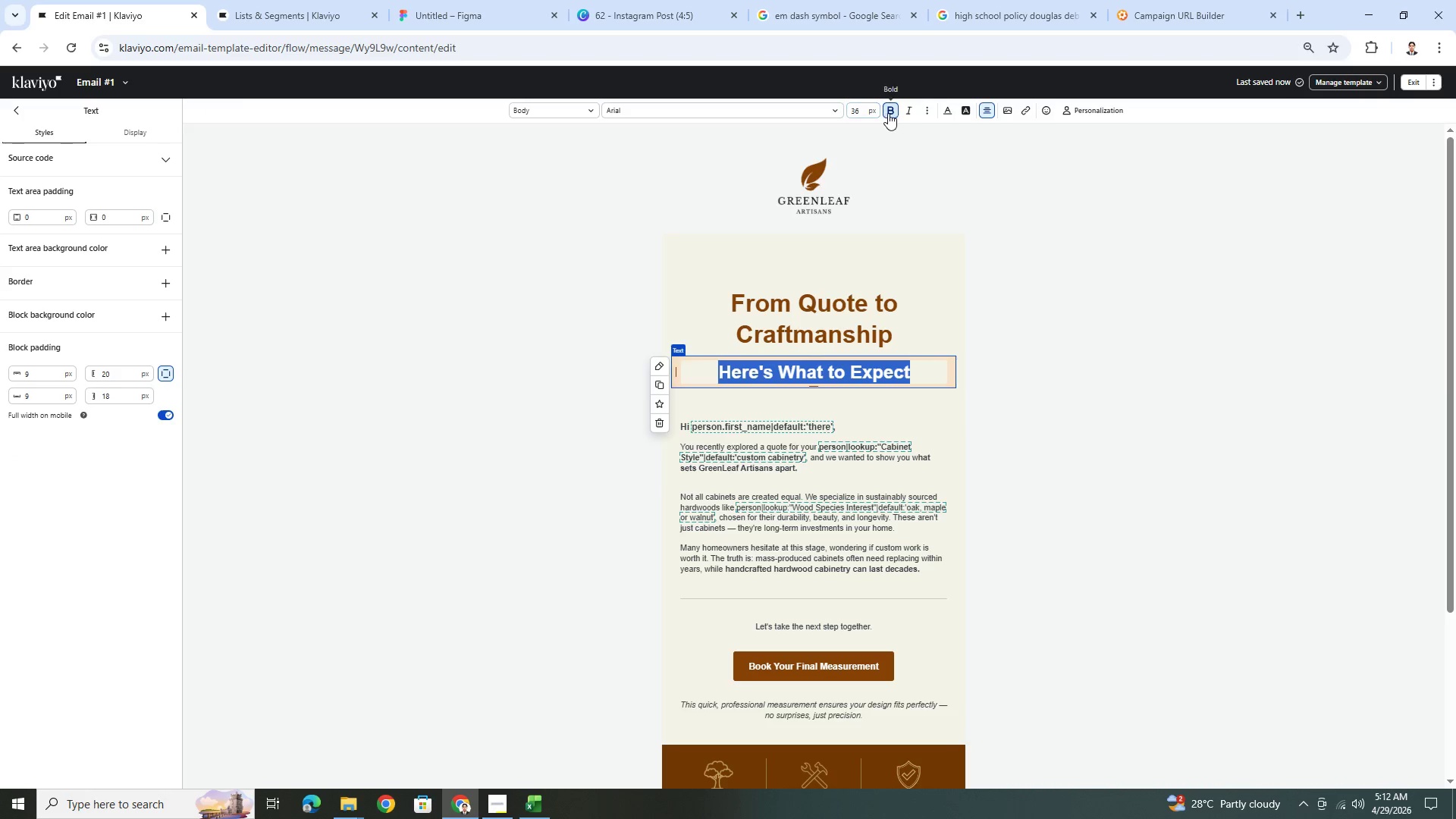 
type(HERE'S WHAT TO EXPECT)
 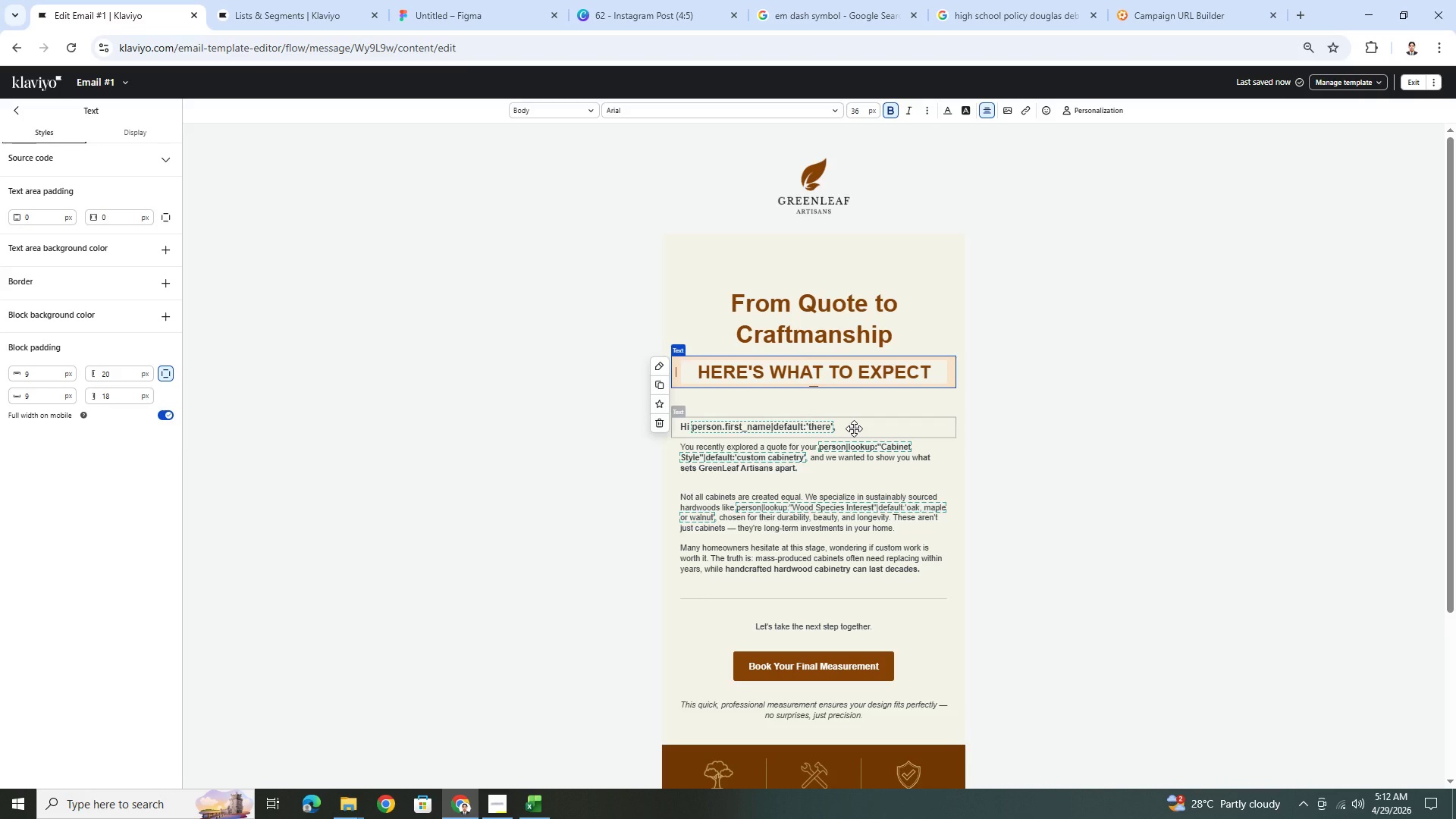 
key(Control+A)
 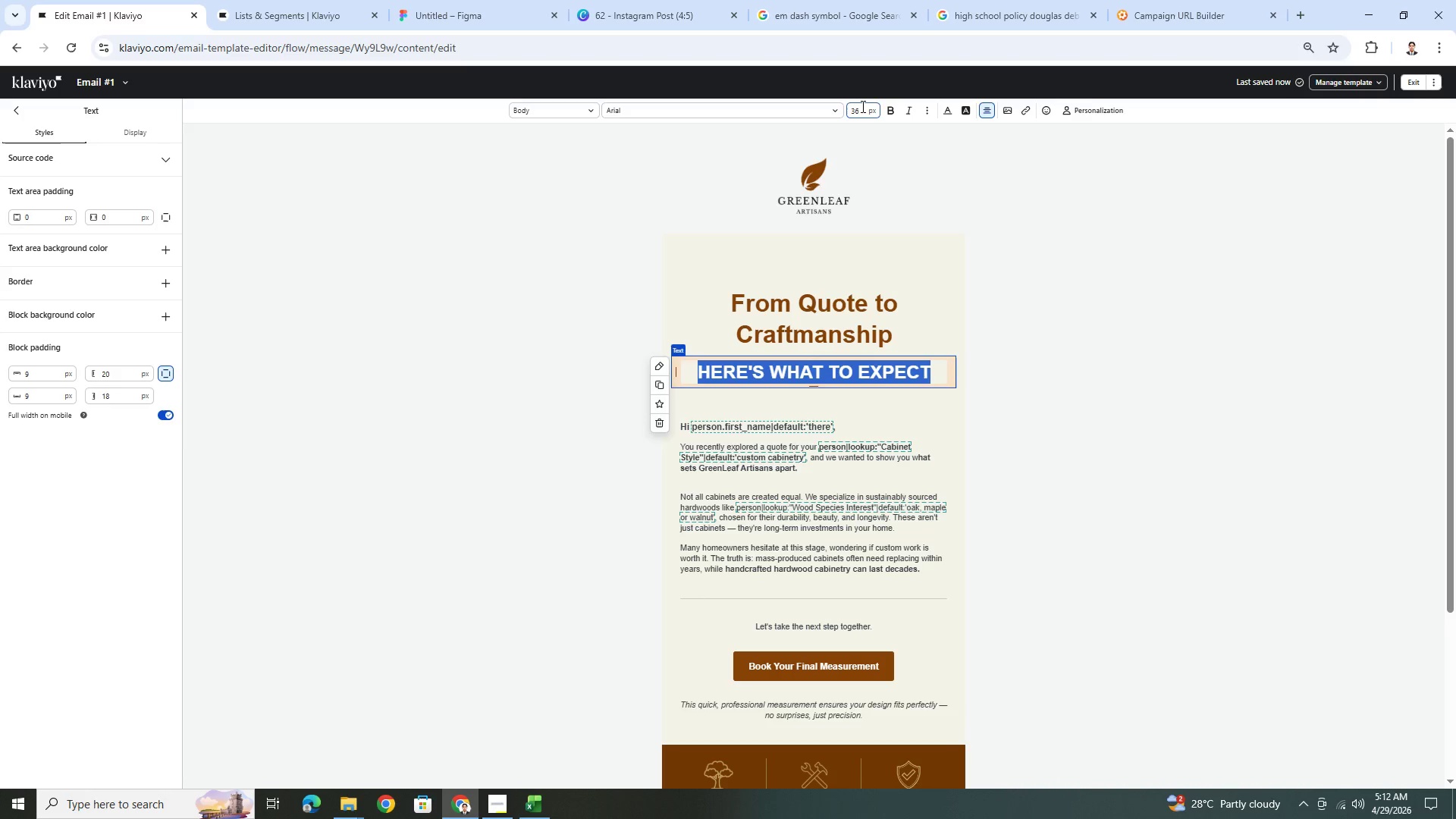 
double_click([860, 109])
 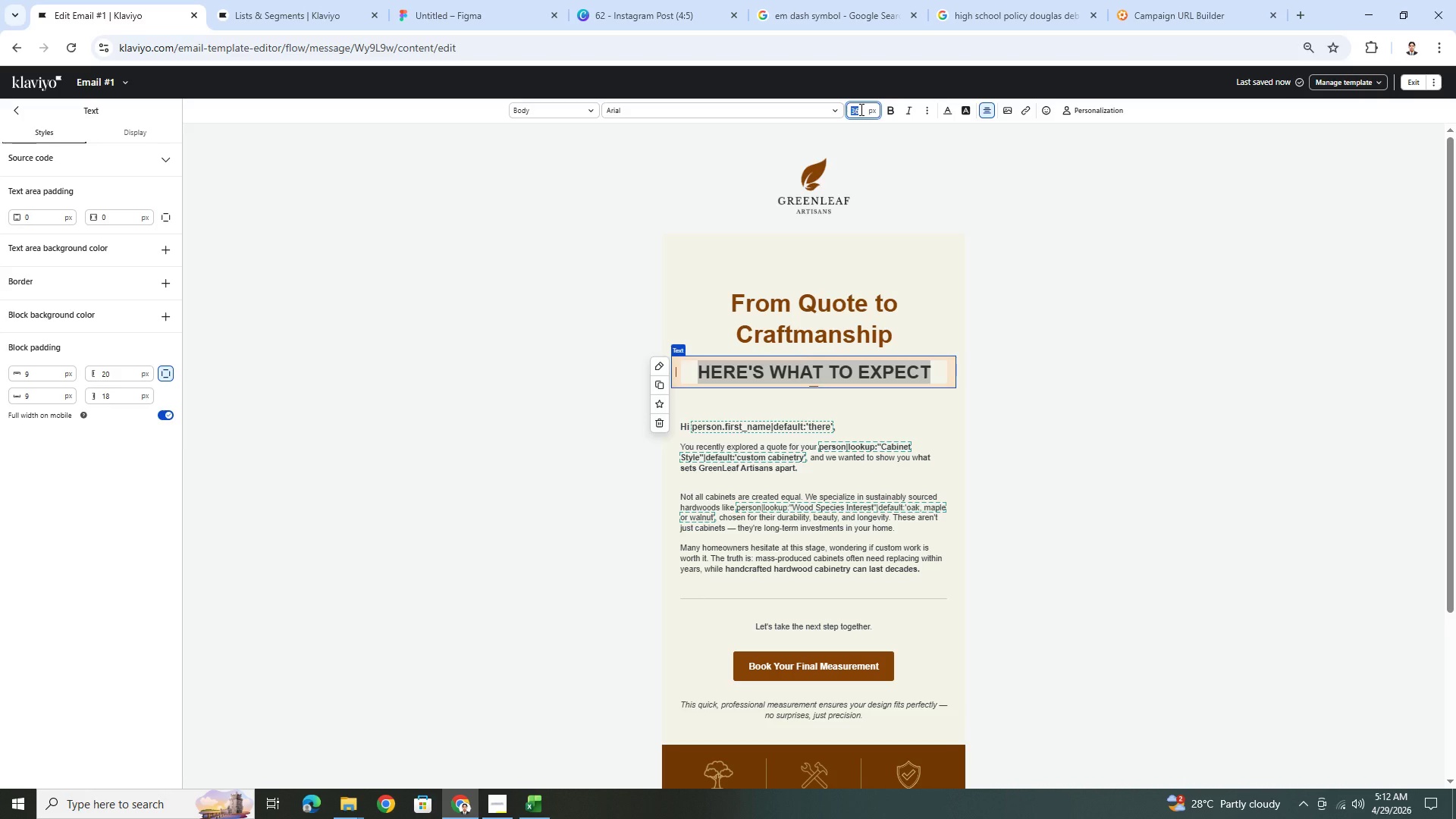 
key(Numpad2)
 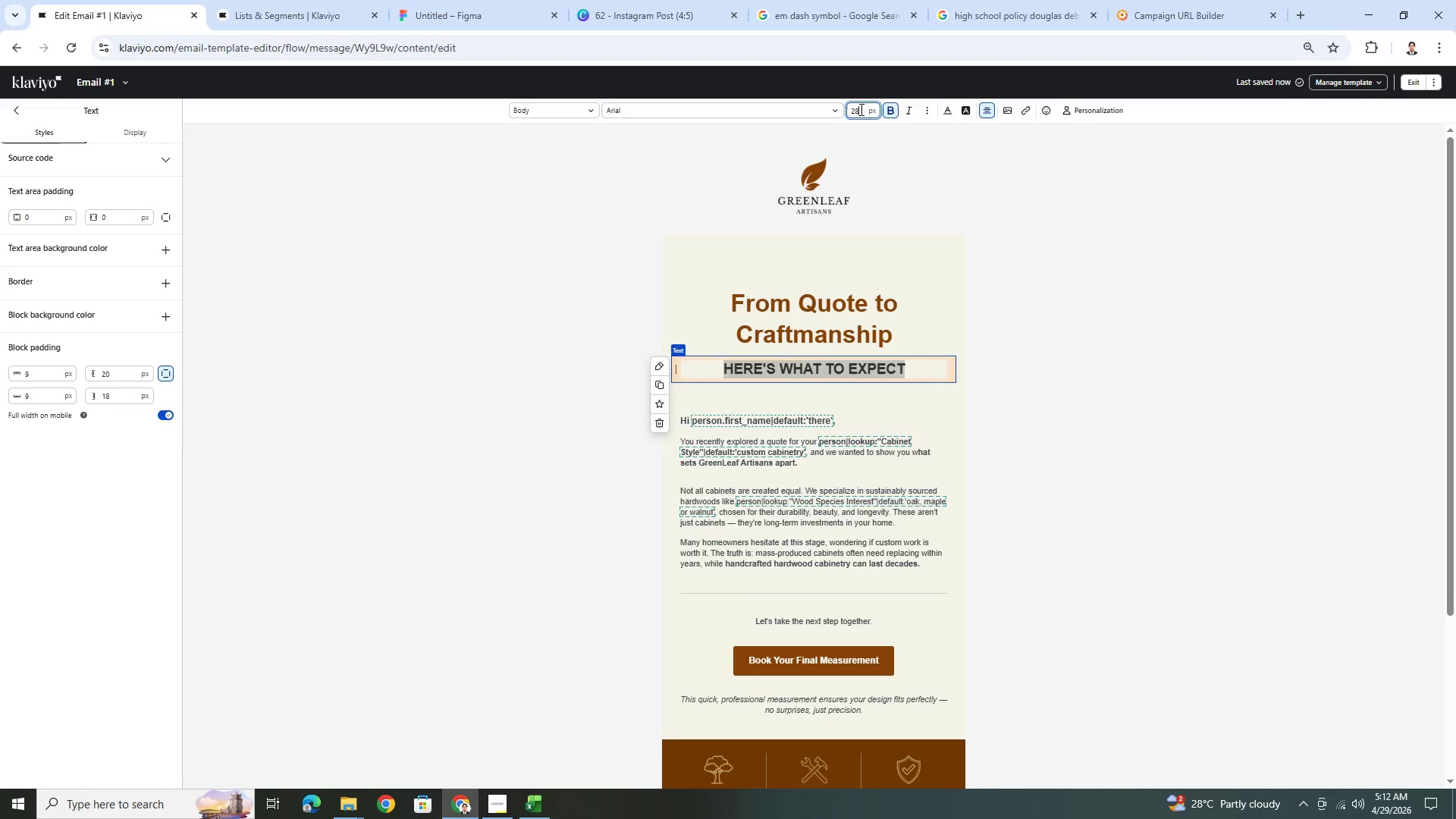 
key(Numpad8)
 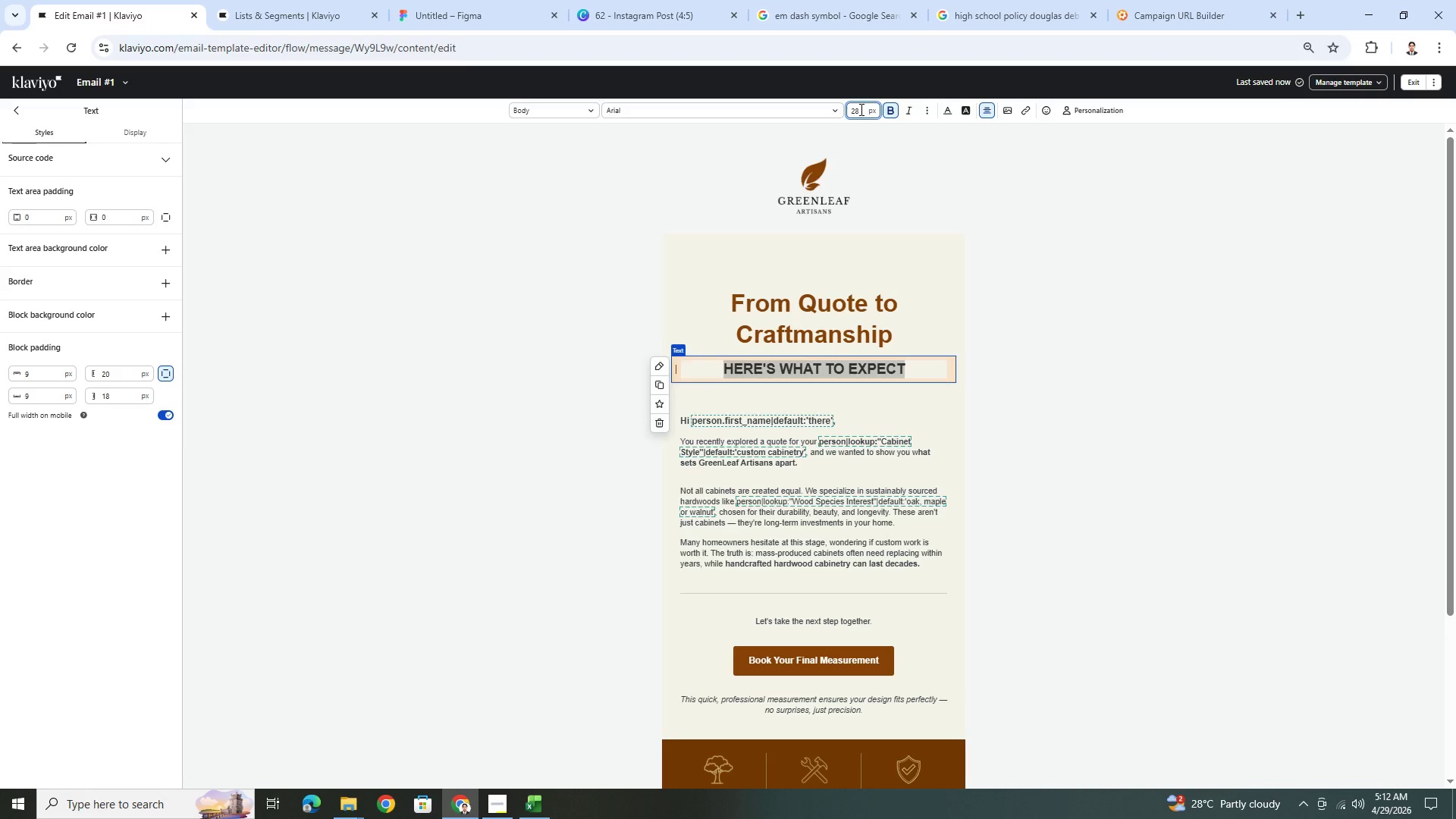 
key(Backspace)
 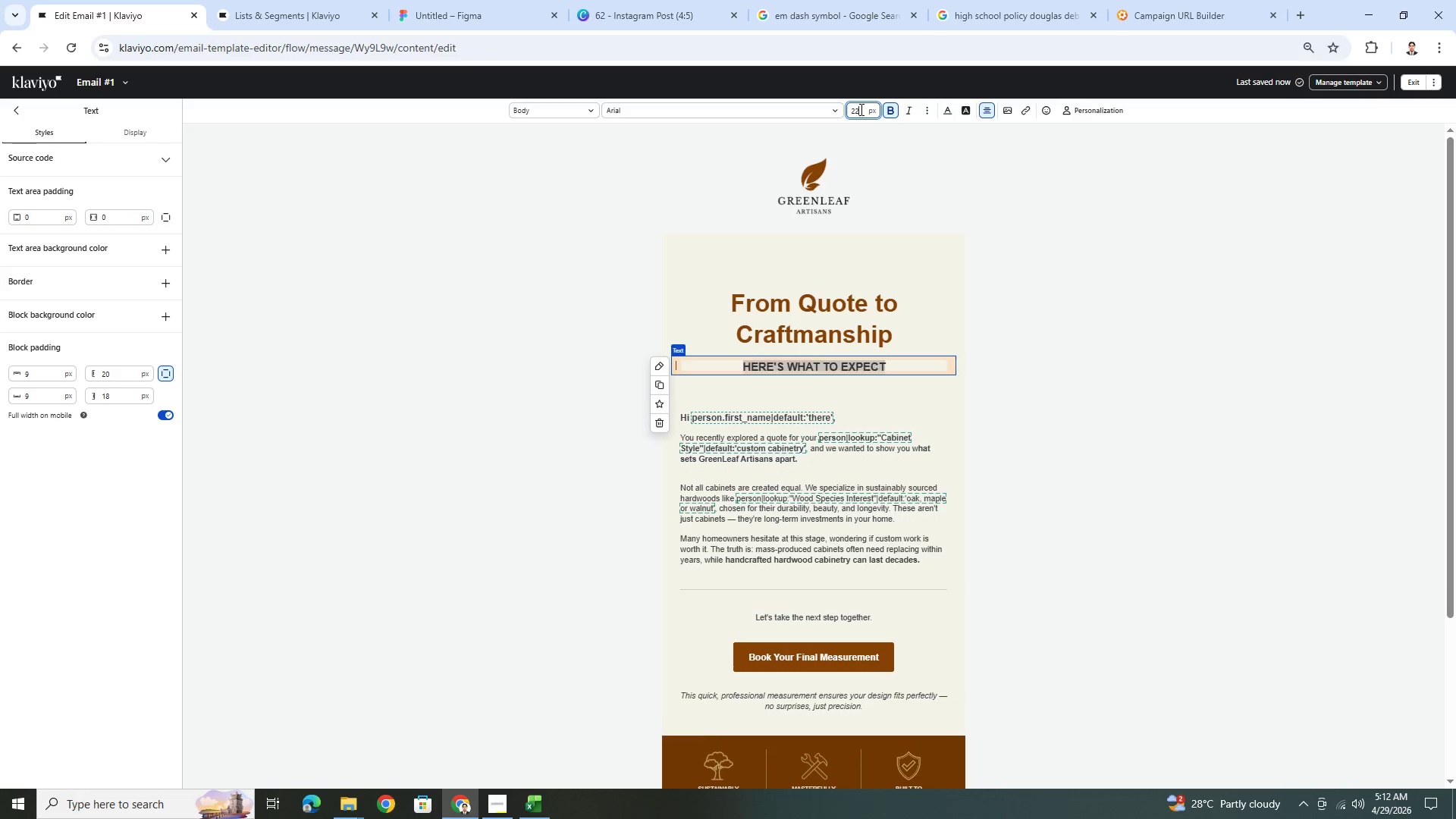 
key(Numpad2)
 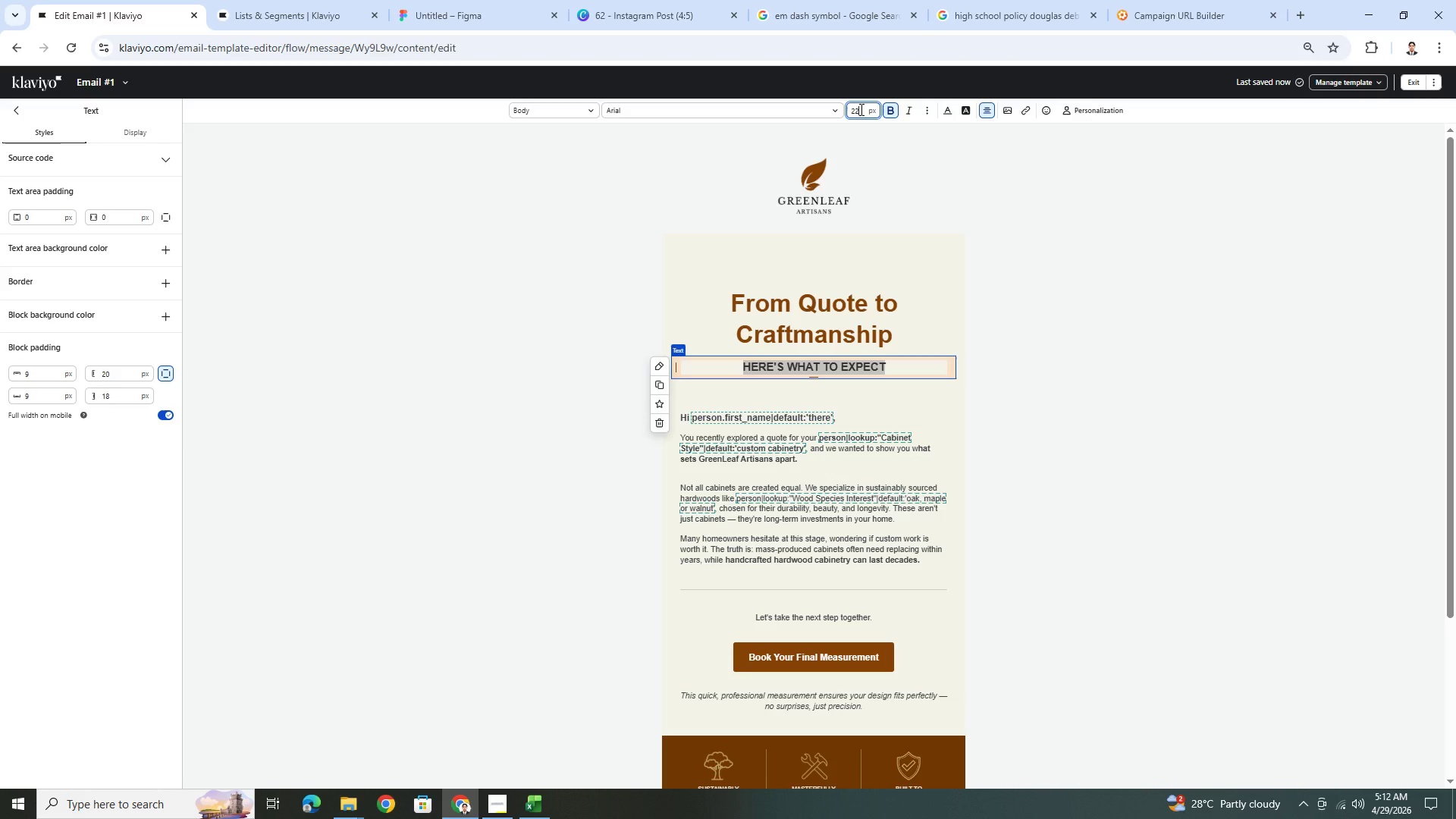 
key(Backspace)
 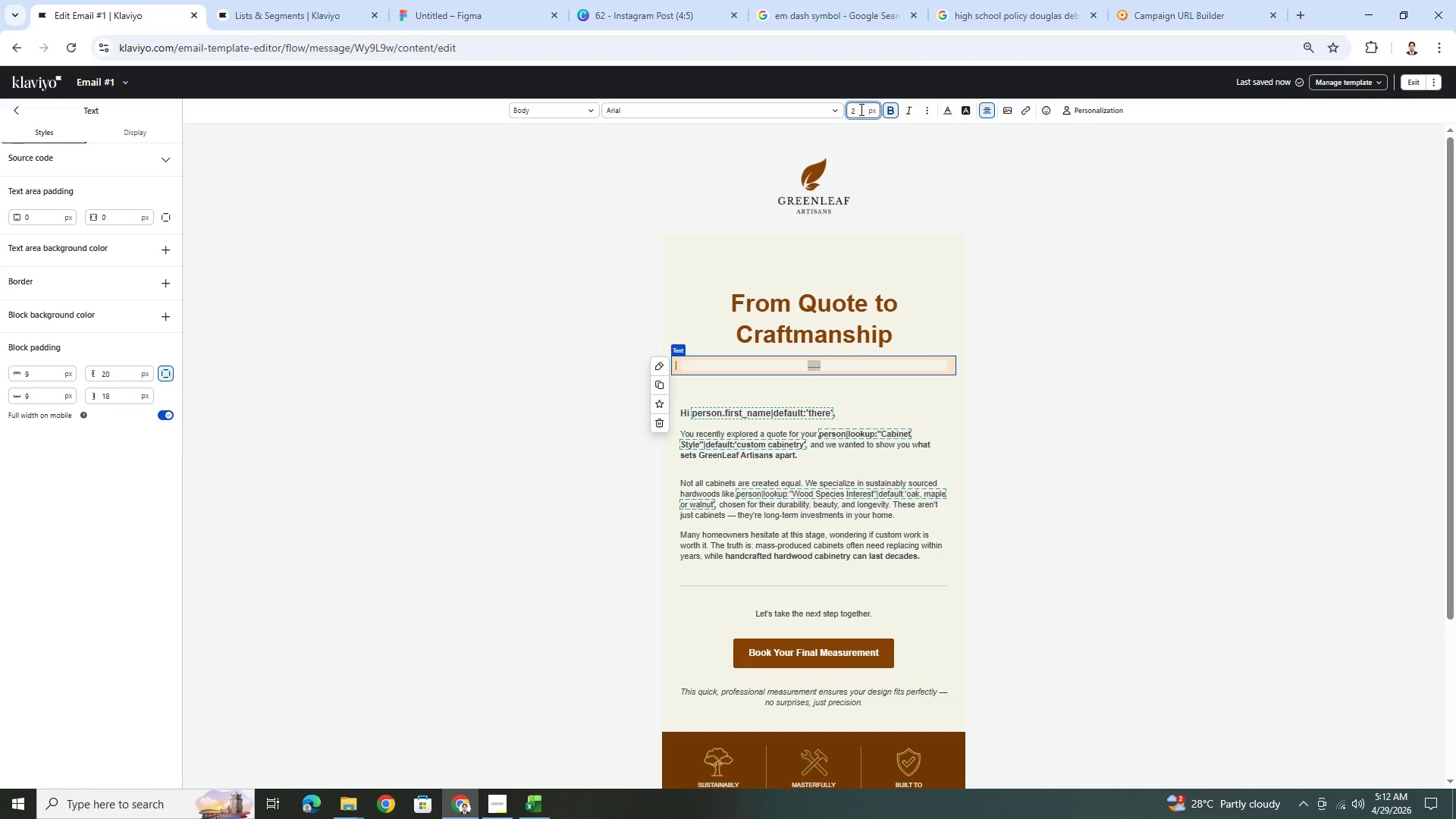 
key(Backspace)
 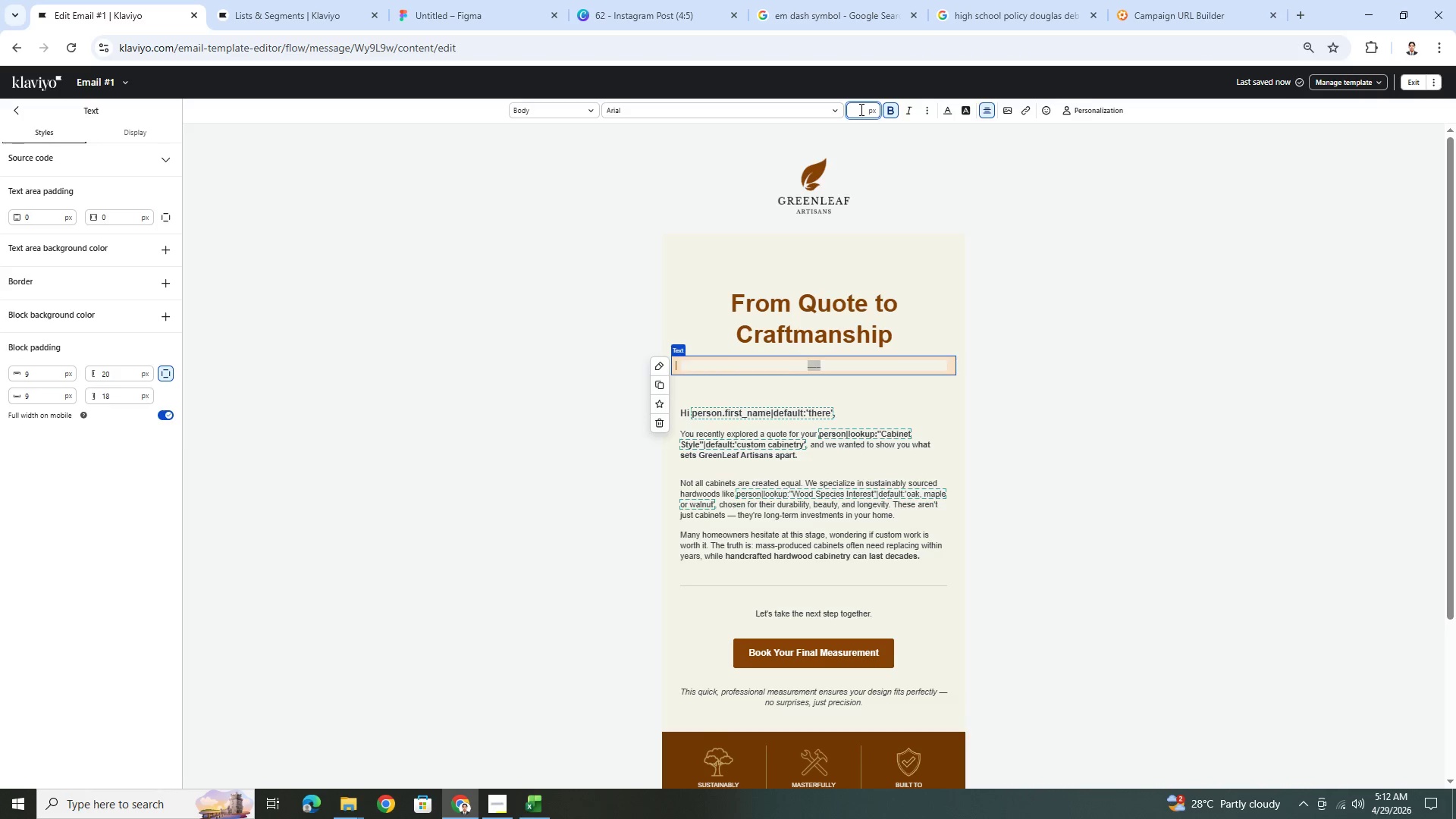 
key(Numpad1)
 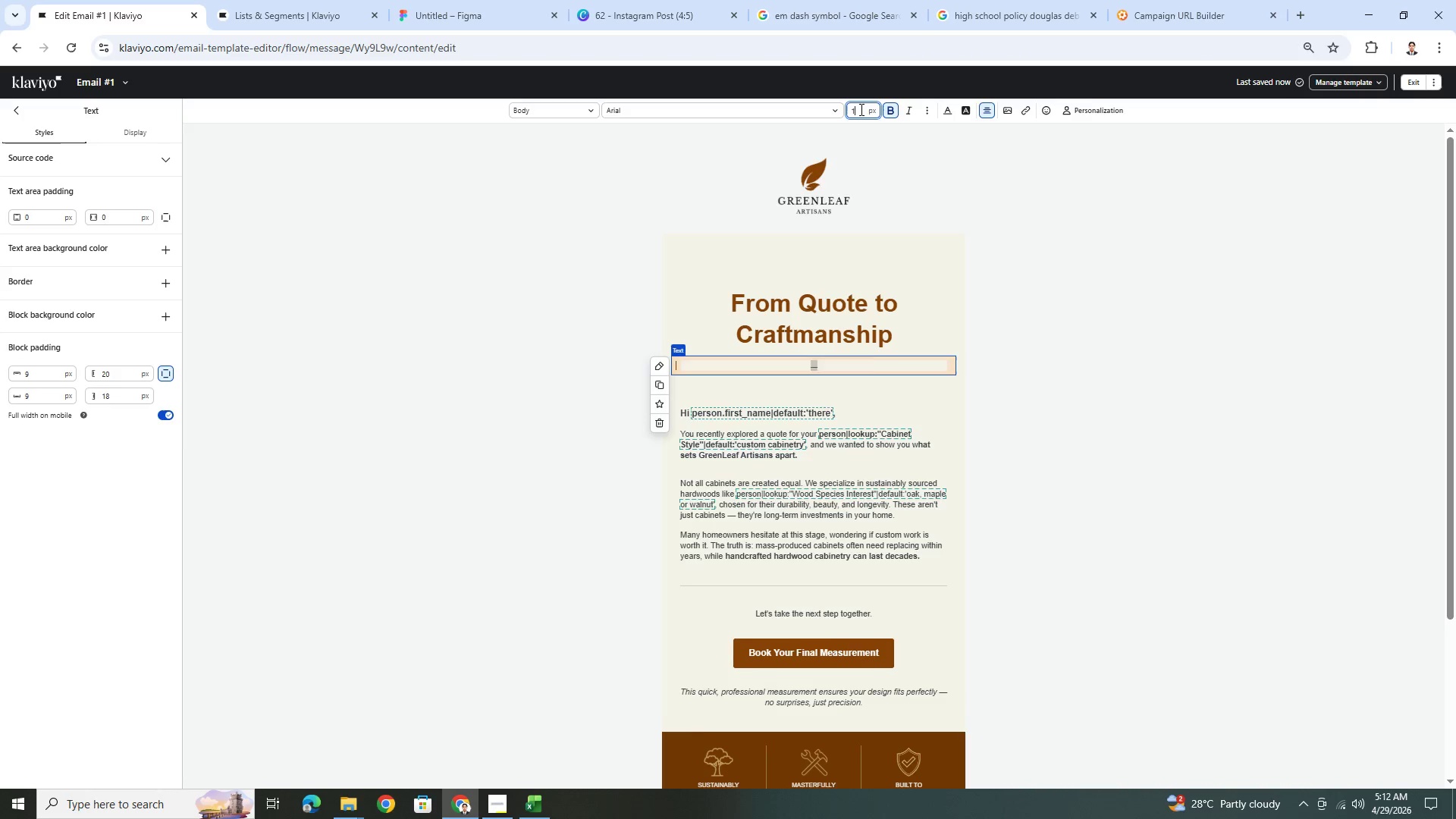 
key(Numpad8)
 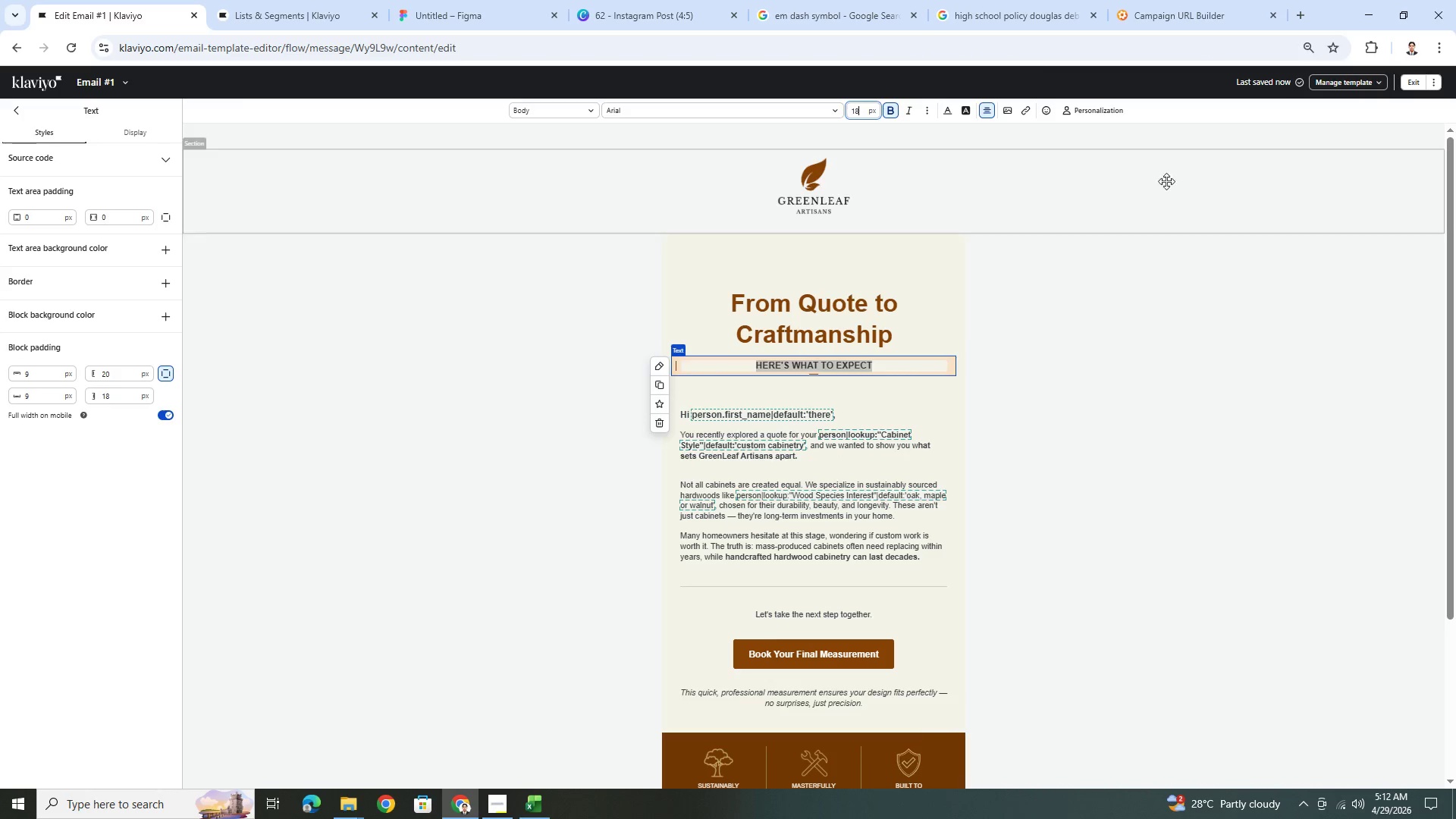 
left_click([1116, 419])
 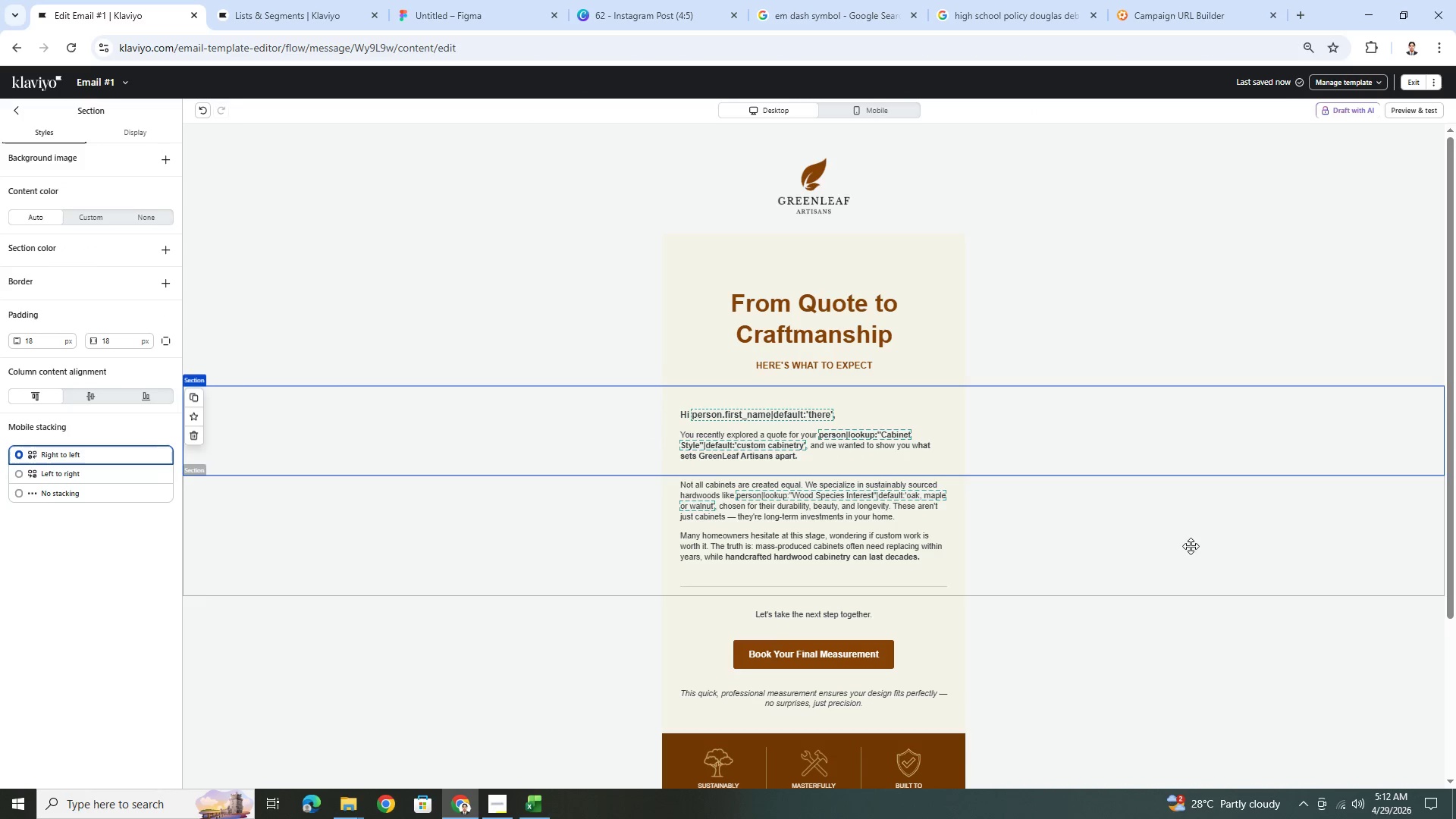 
left_click([1172, 628])
 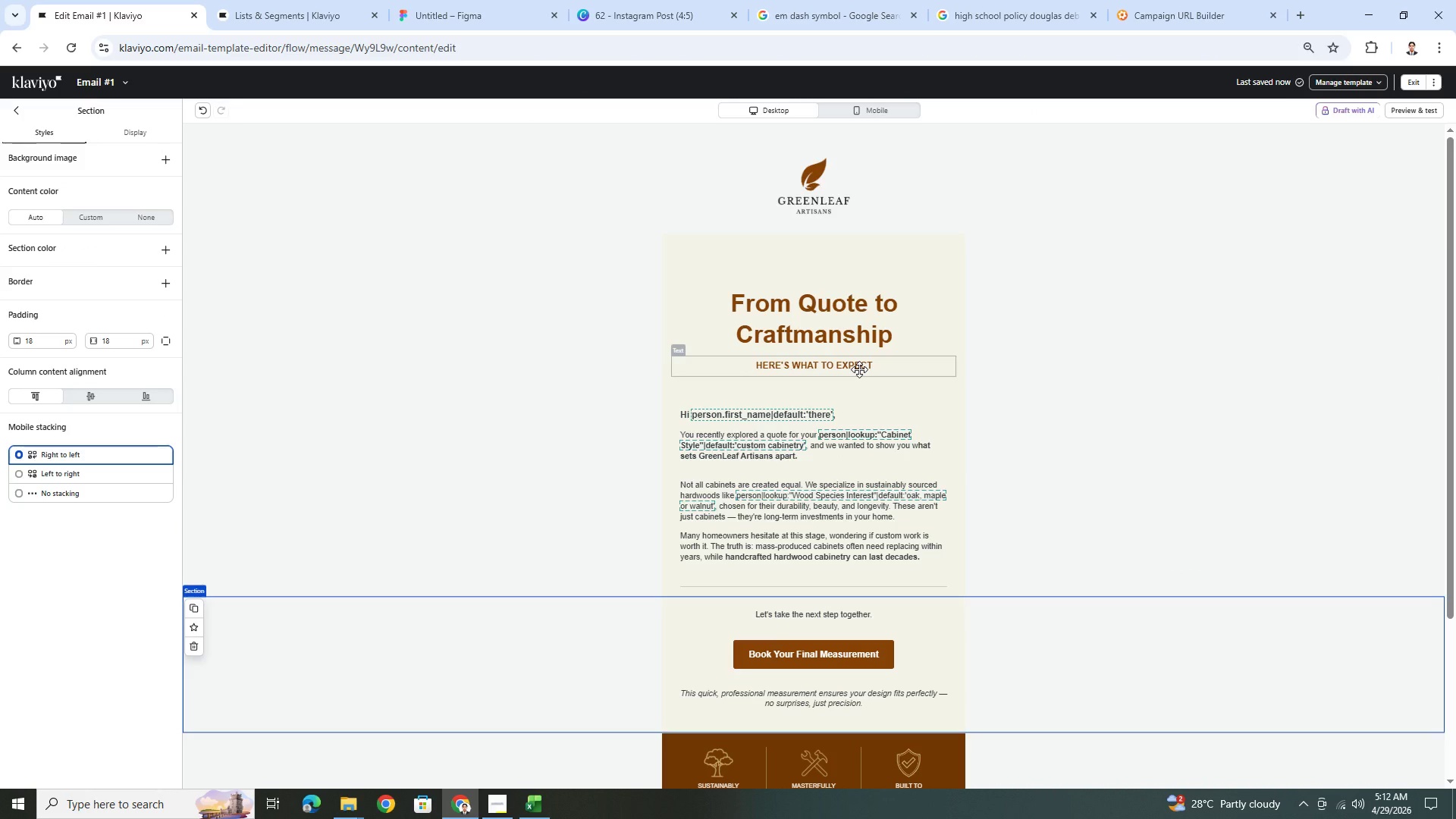 
left_click([860, 369])
 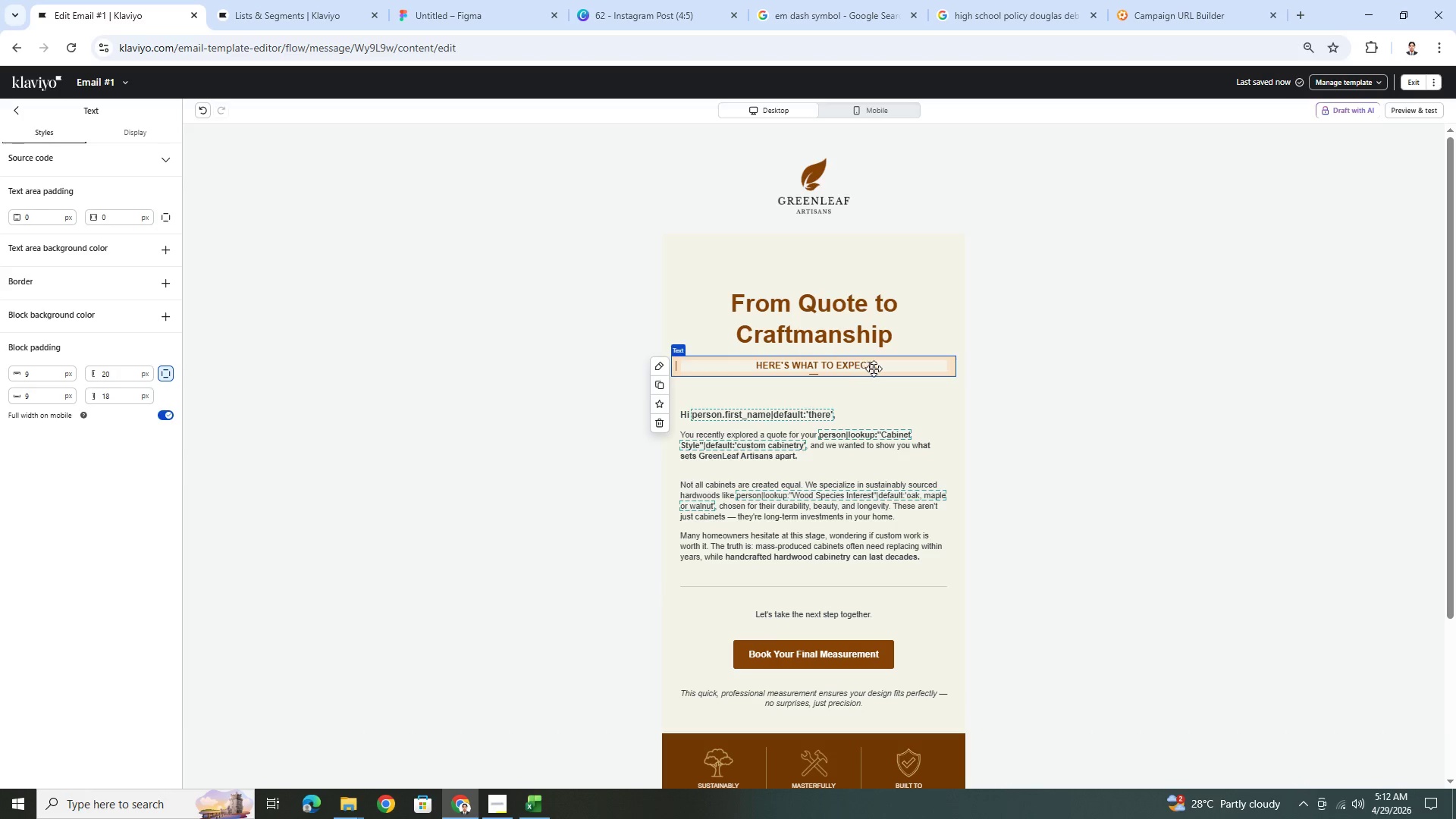 
left_click_drag(start_coordinate=[886, 370], to_coordinate=[901, 301])
 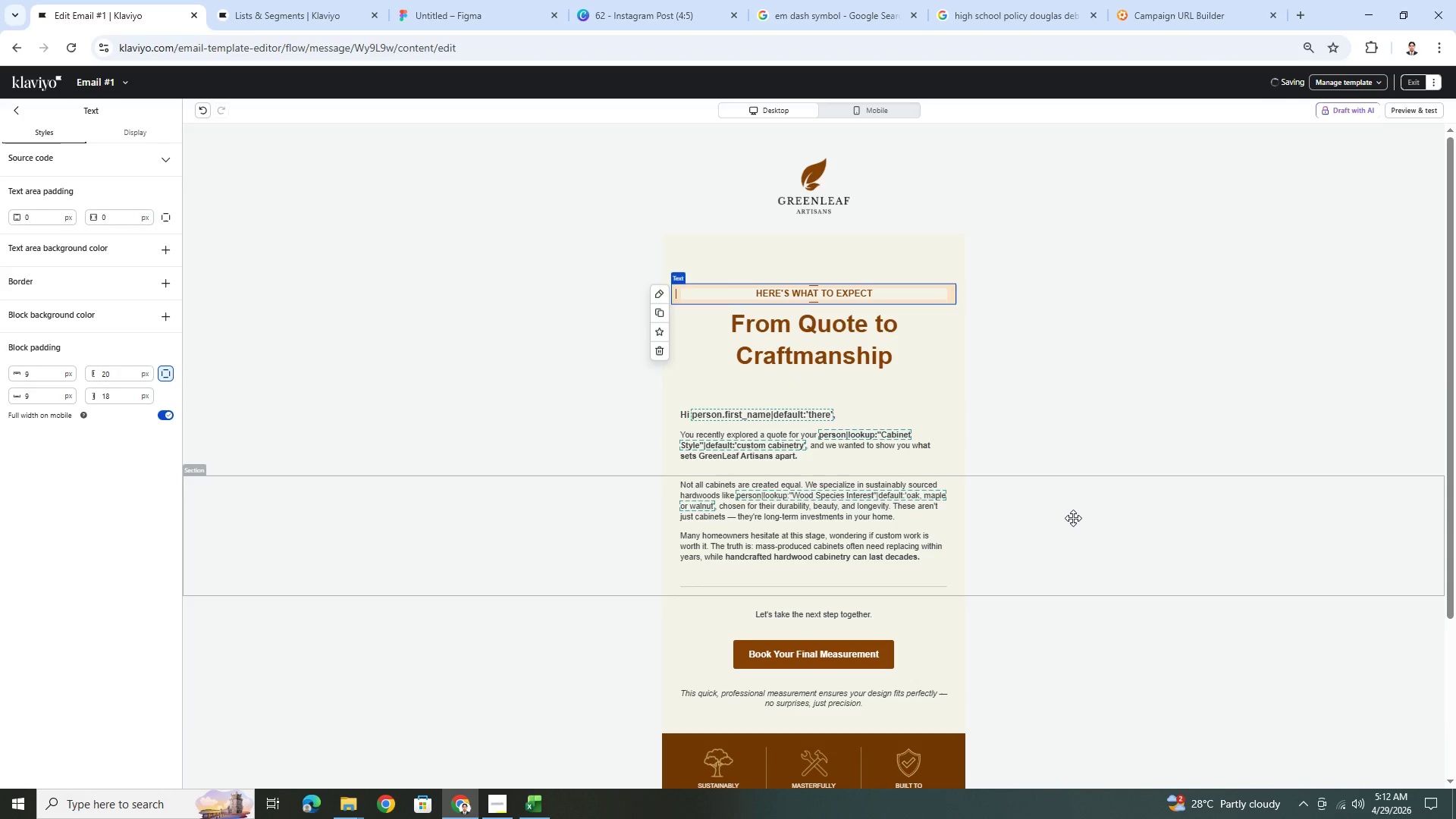 
left_click([1074, 521])
 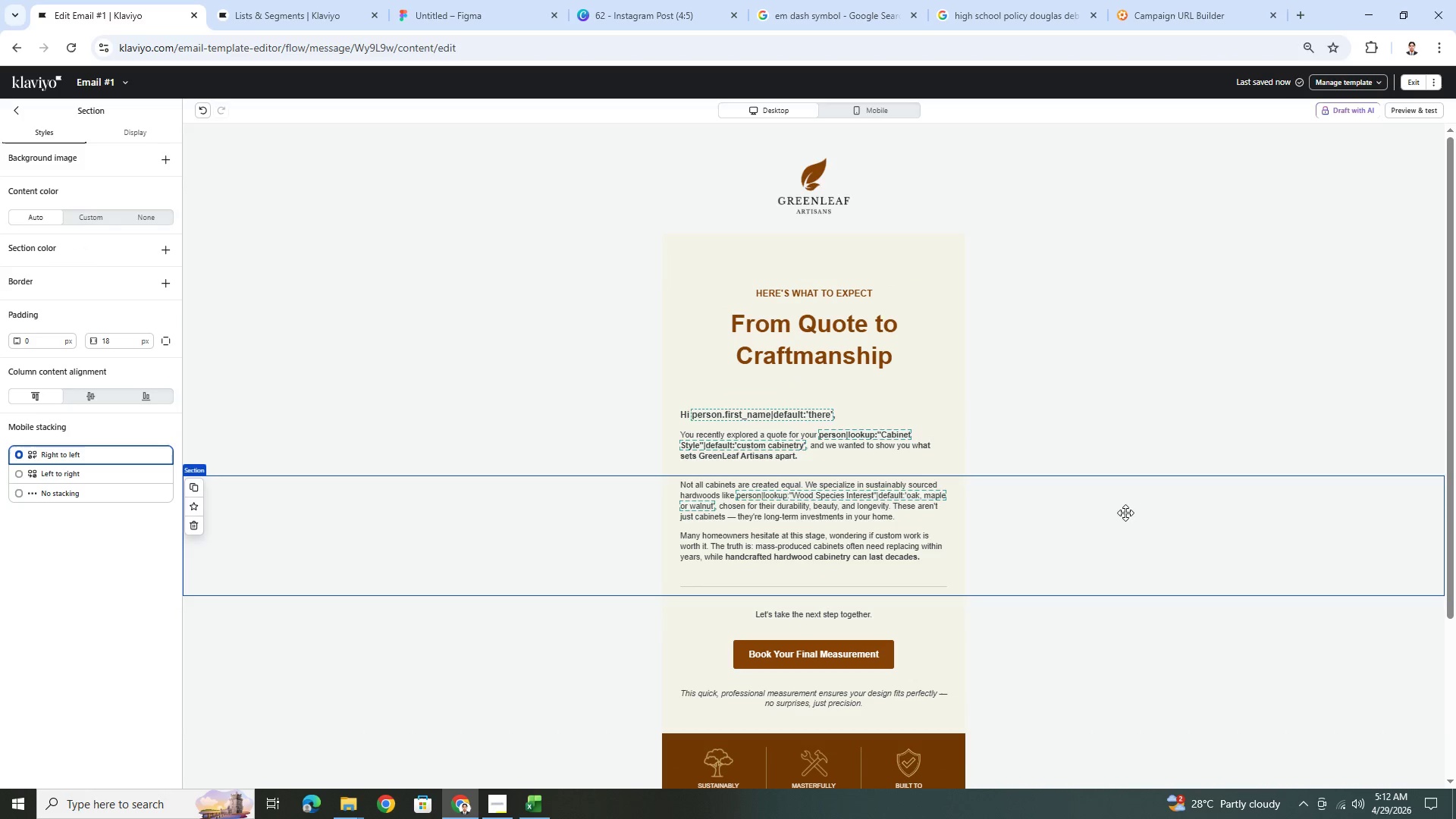 
wait(6.67)
 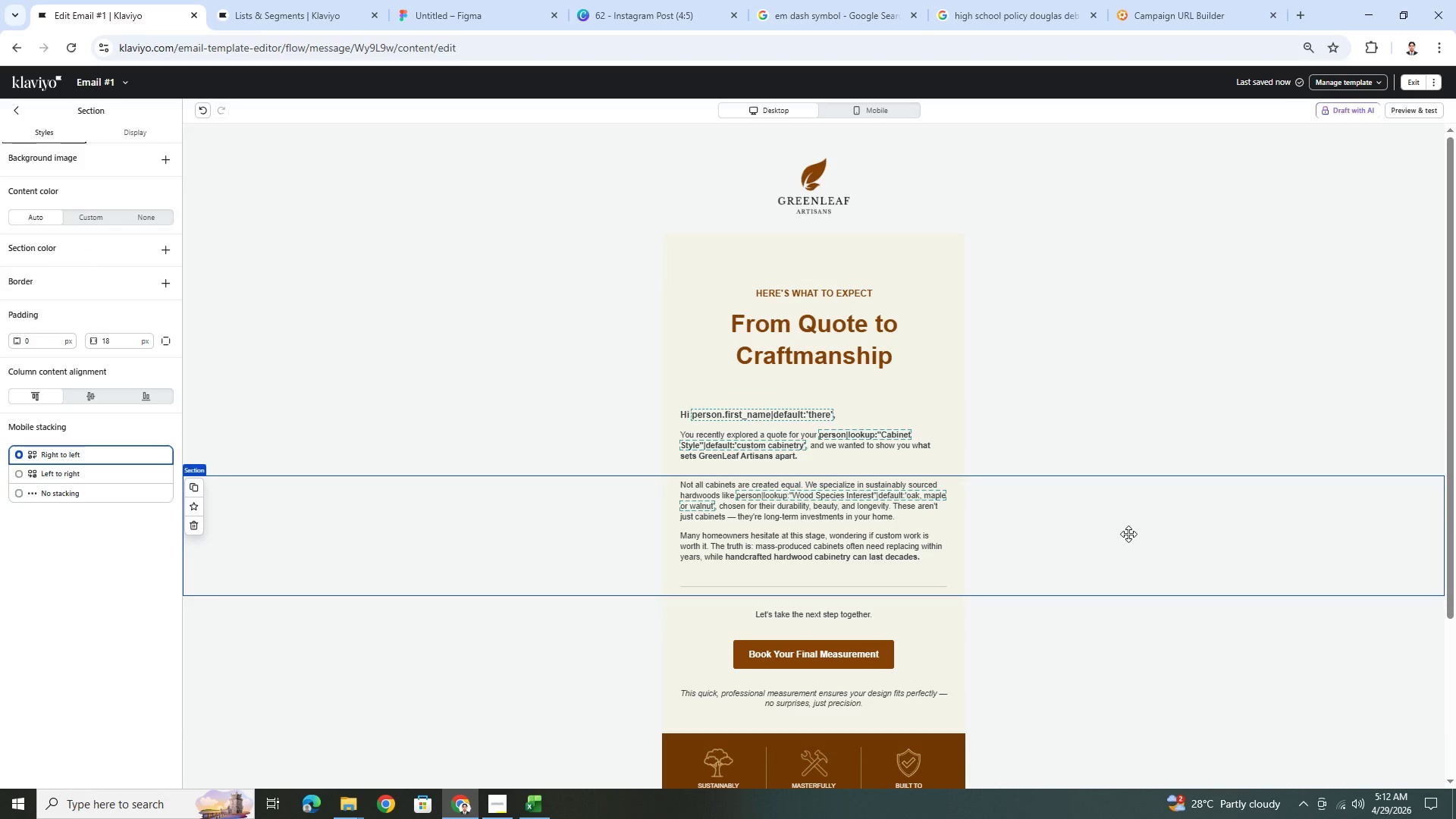 
left_click_drag(start_coordinate=[813, 290], to_coordinate=[814, 369])
 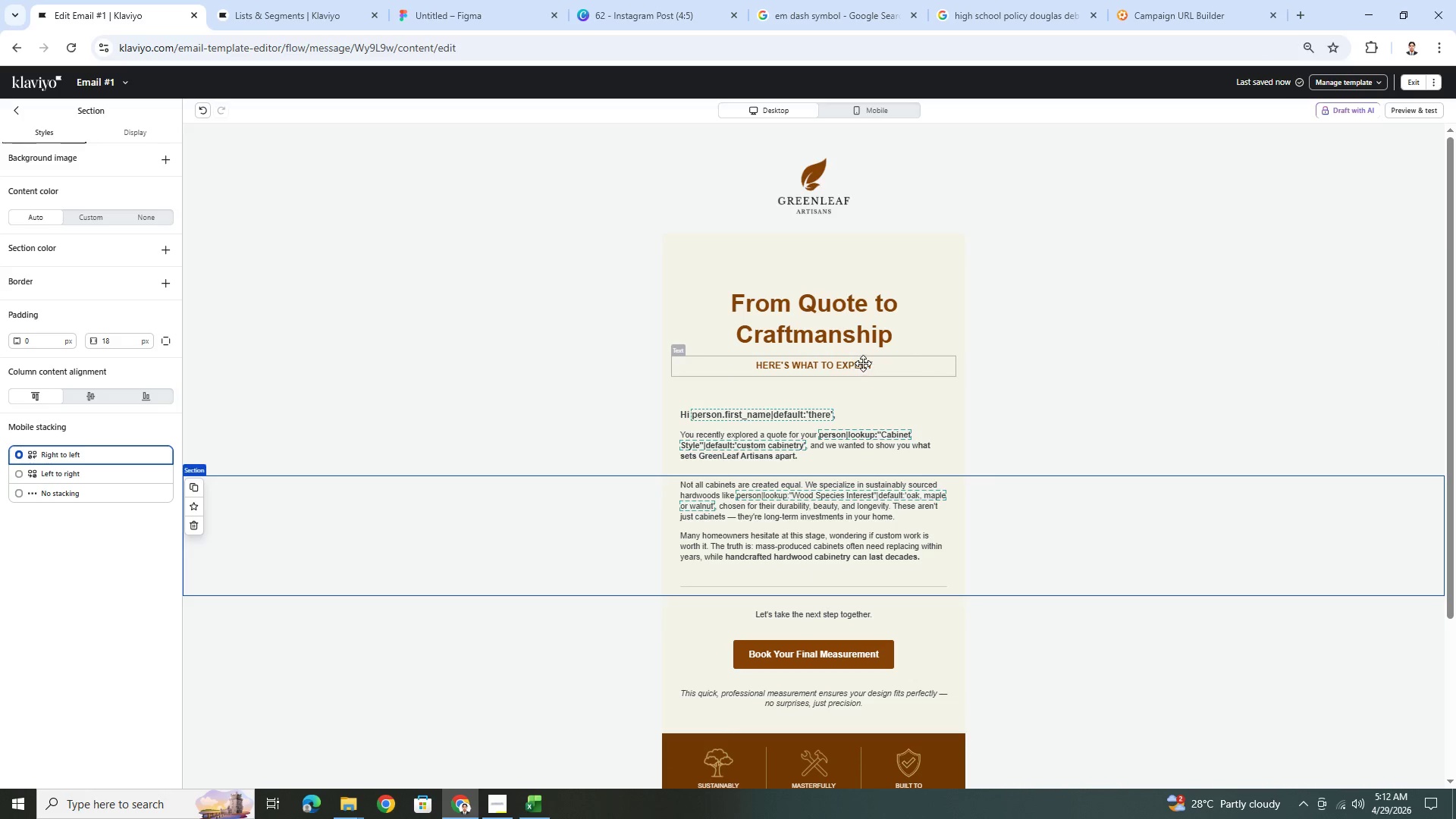 
left_click([876, 373])
 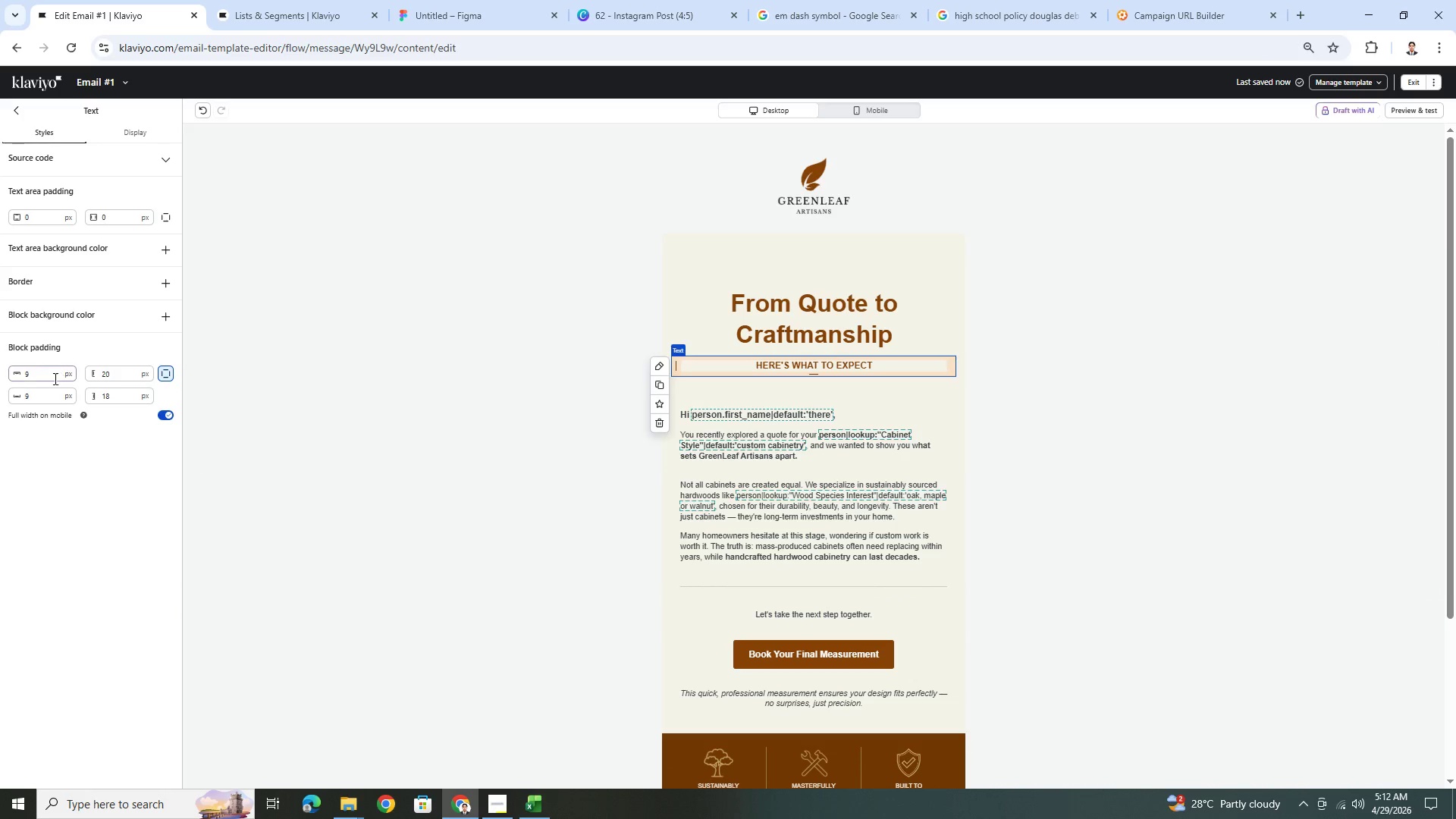 
double_click([49, 373])
 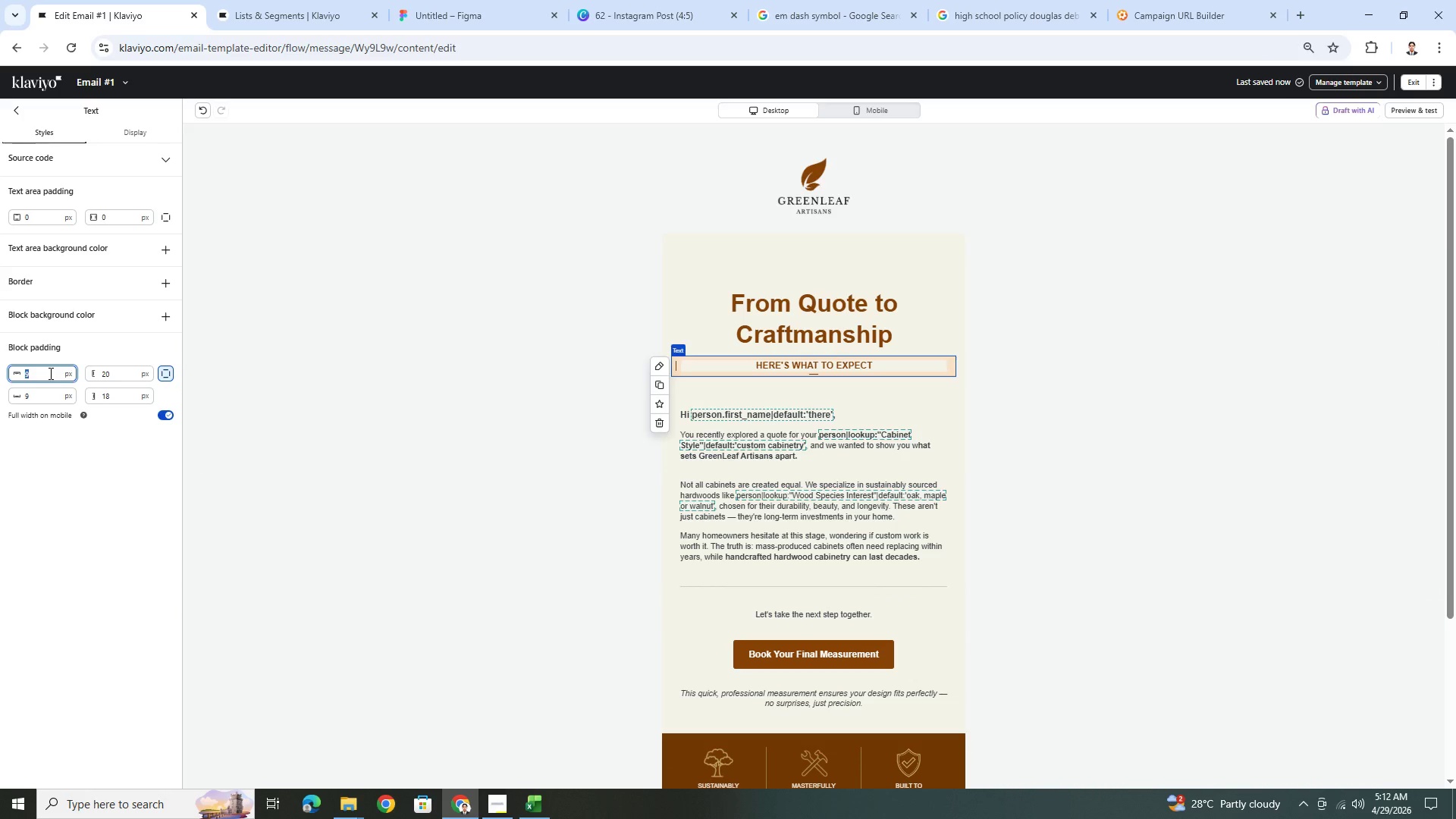 
key(Numpad0)
 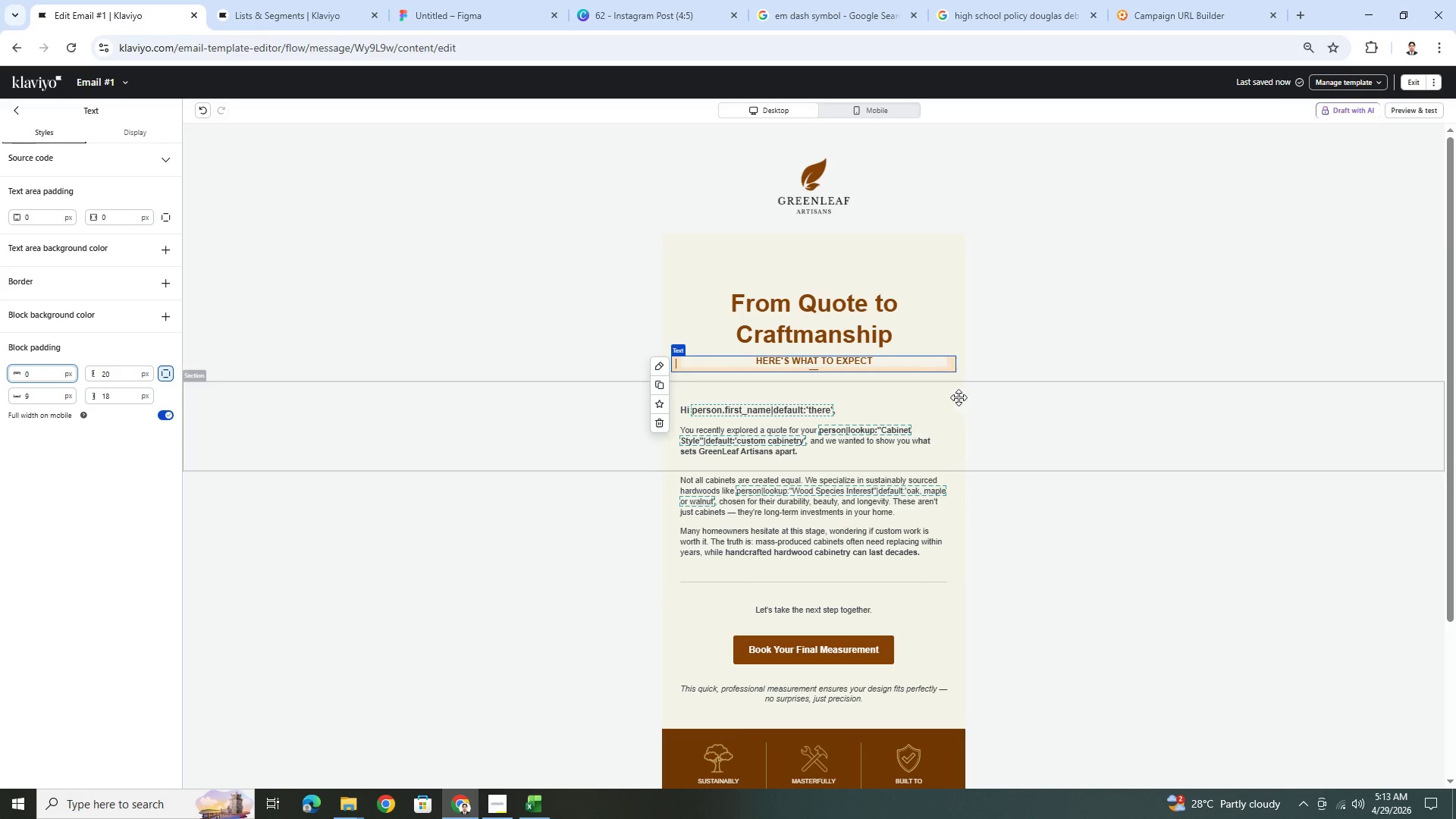 
double_click([849, 362])
 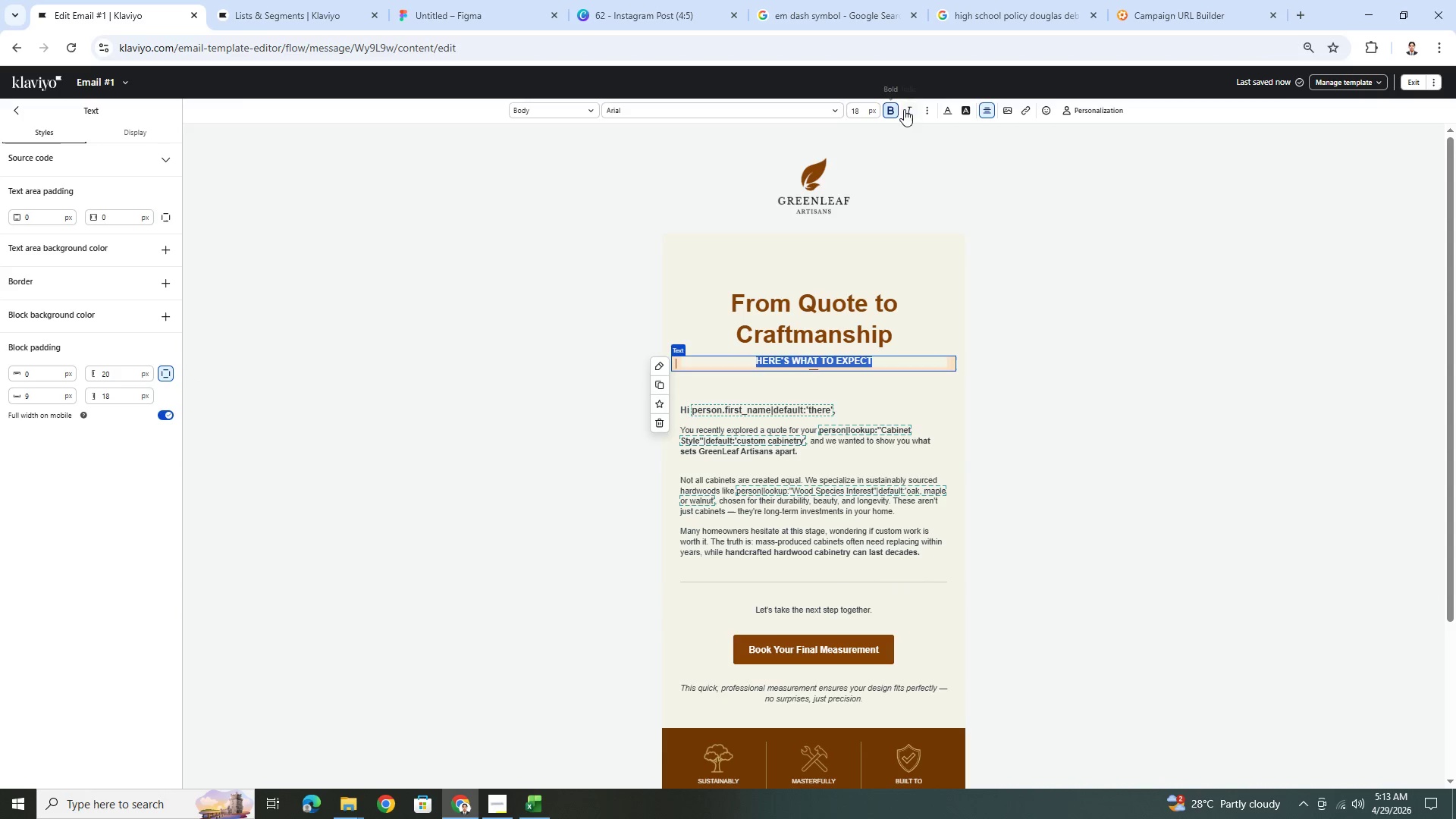 
left_click([949, 109])
 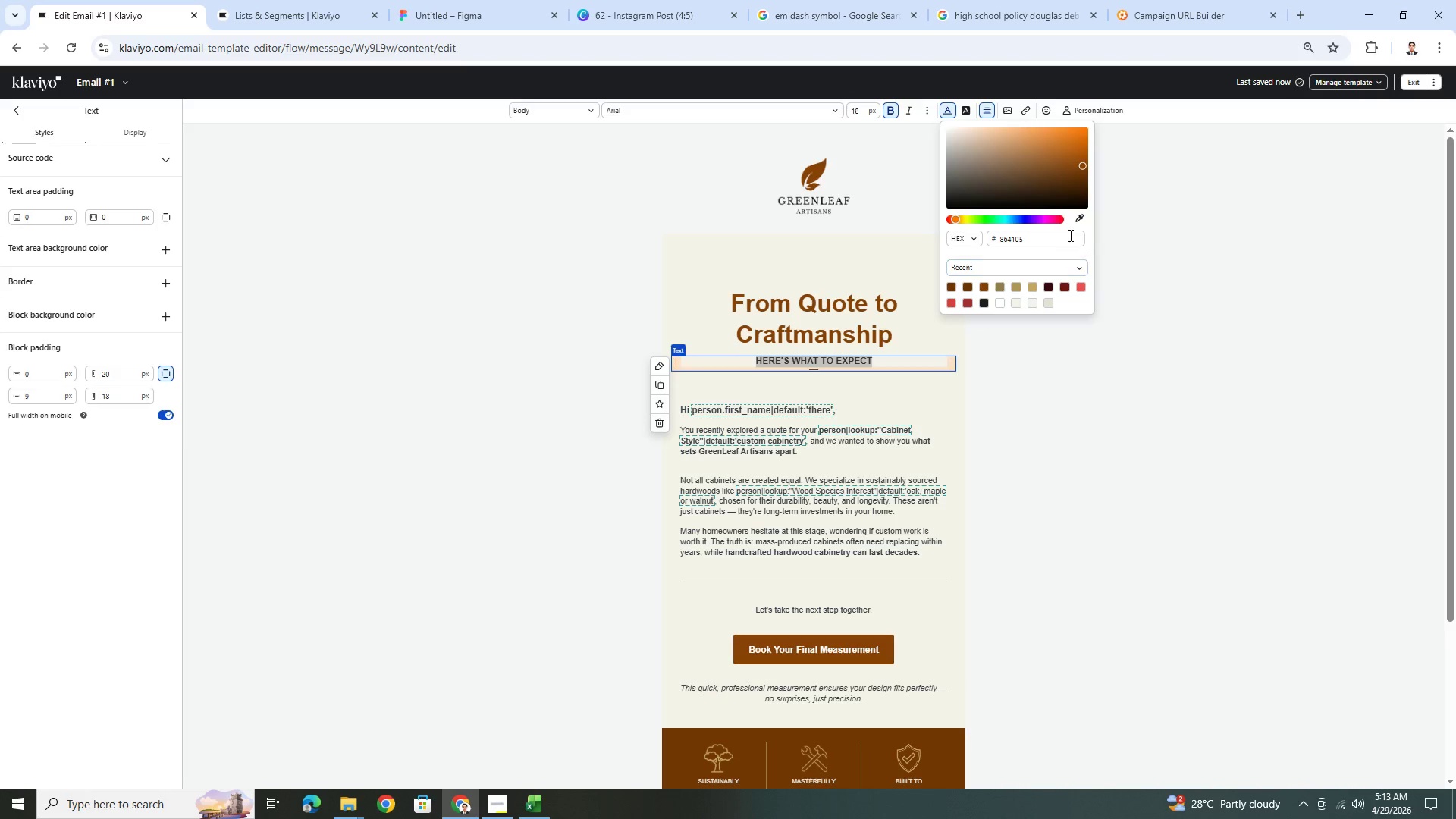 
left_click([1083, 218])
 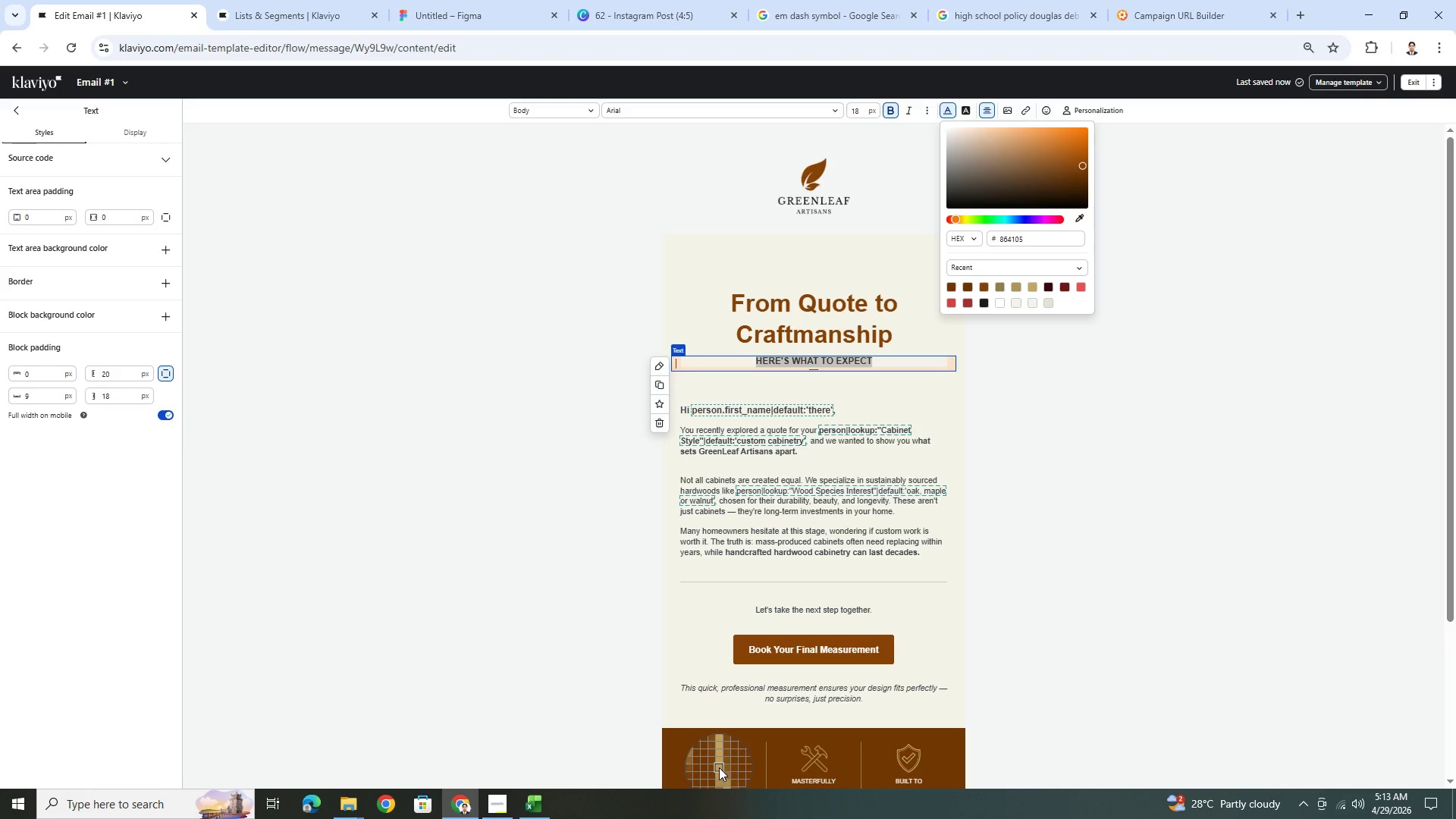 
left_click([719, 767])
 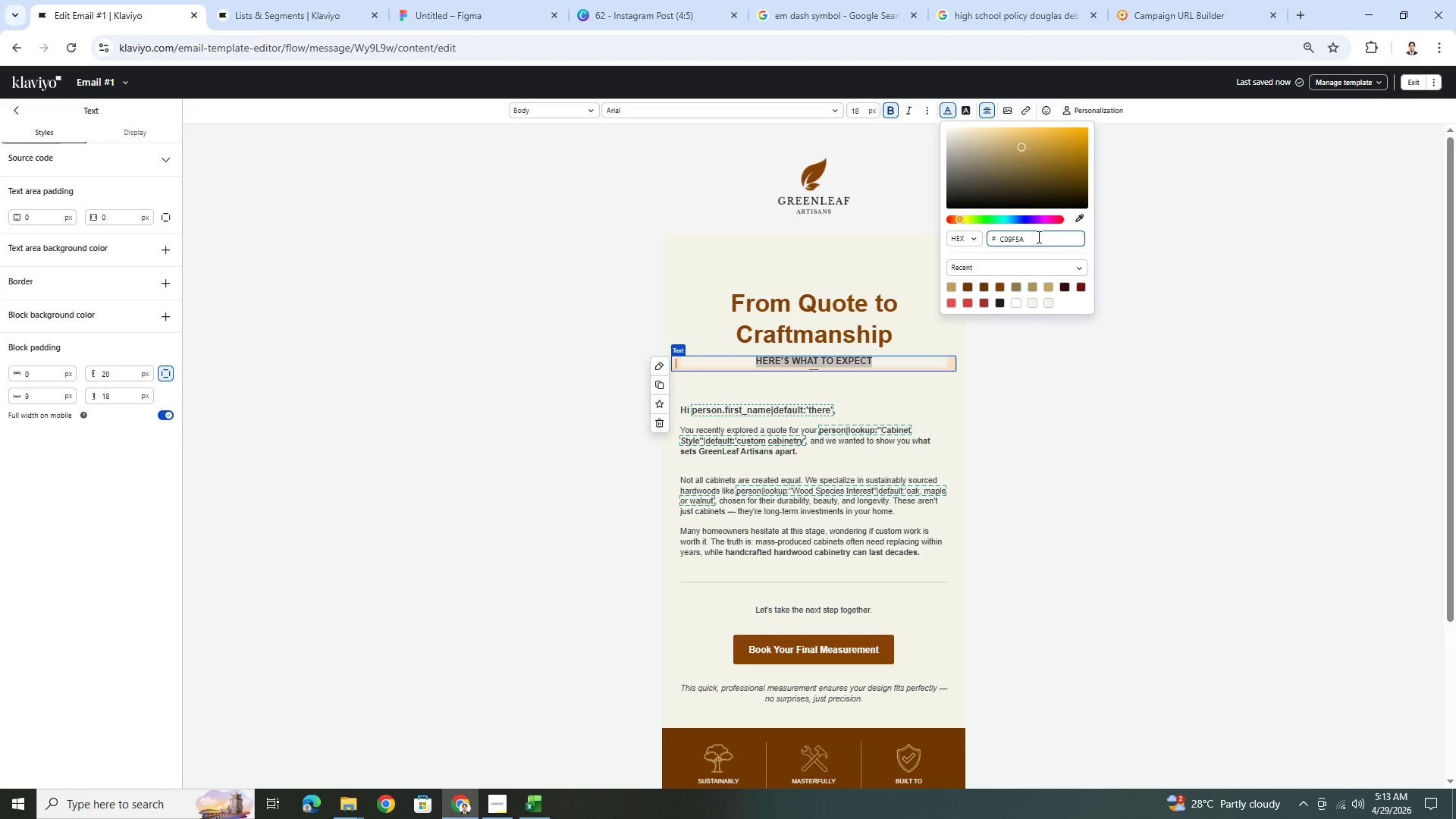 
left_click([991, 414])
 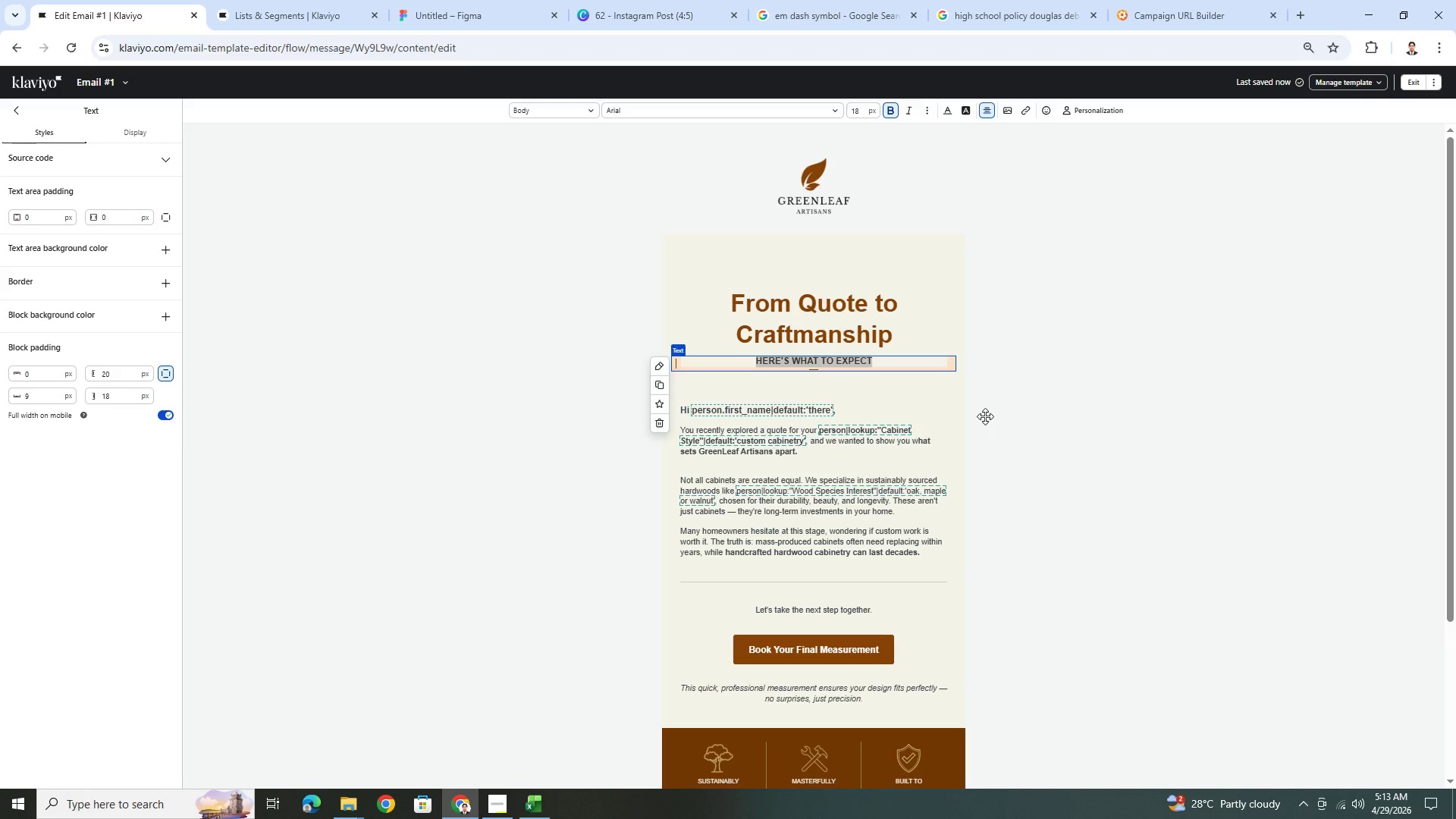 
left_click([809, 422])
 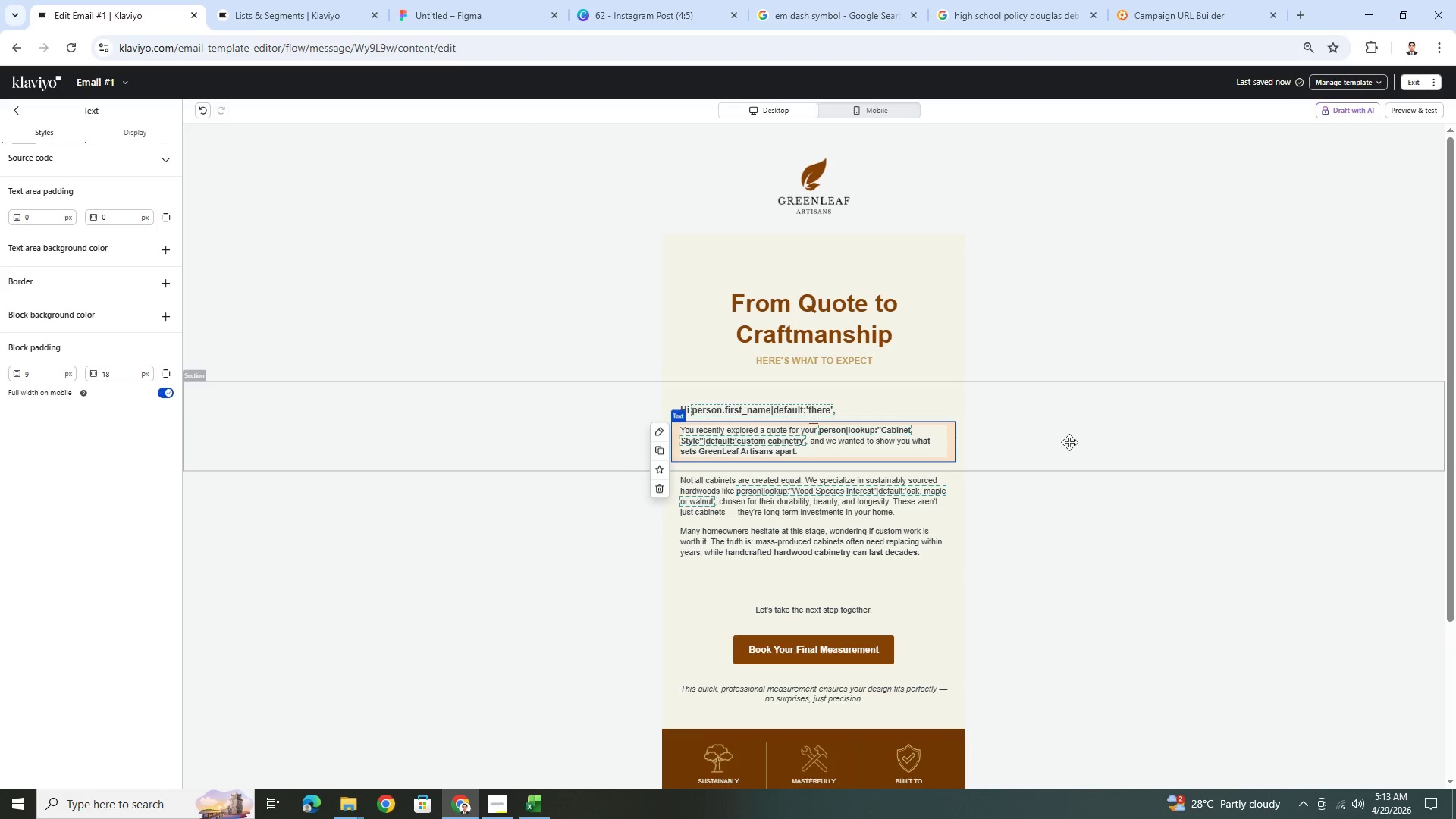 
left_click([1154, 580])
 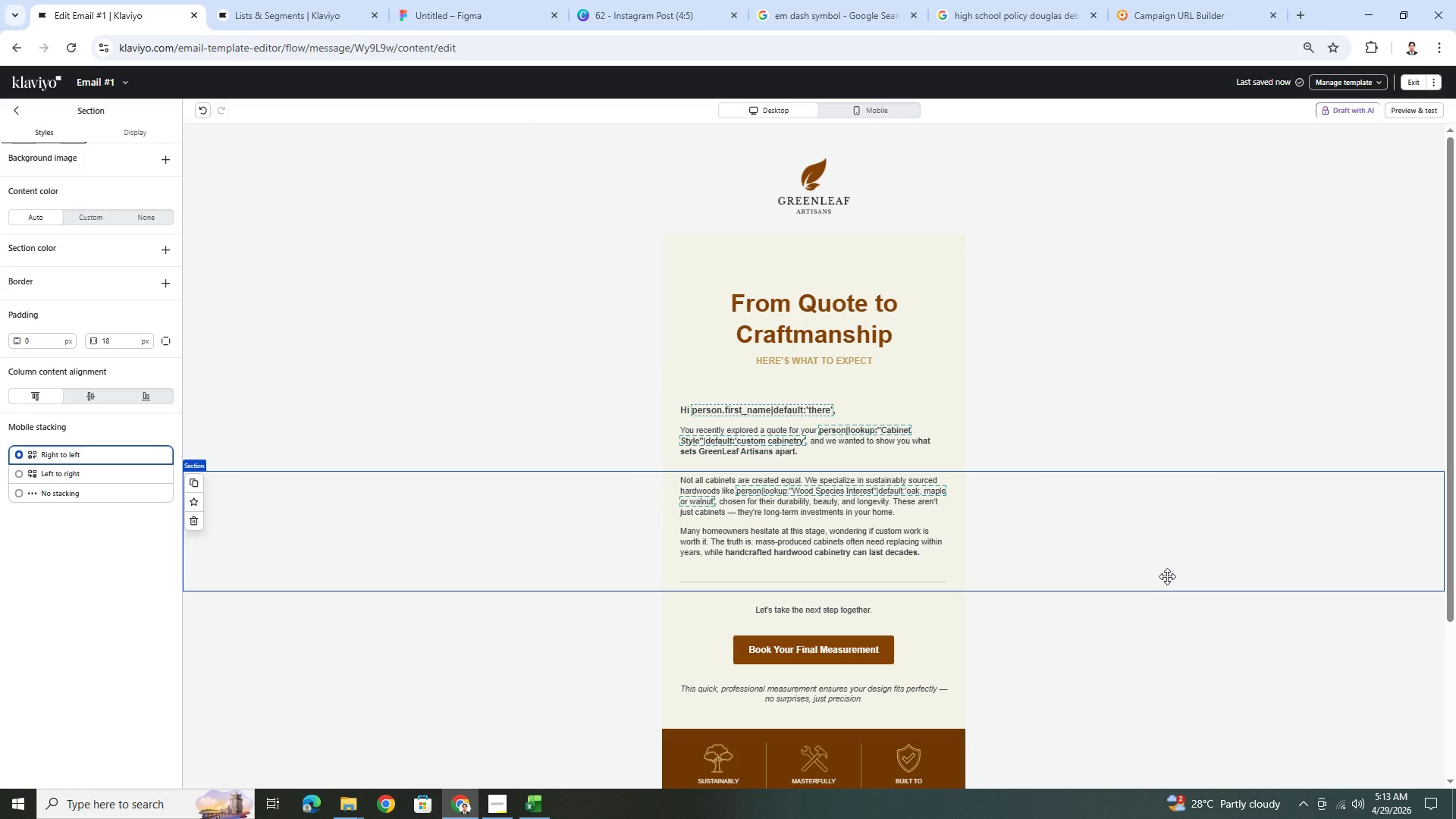 
wait(8.8)
 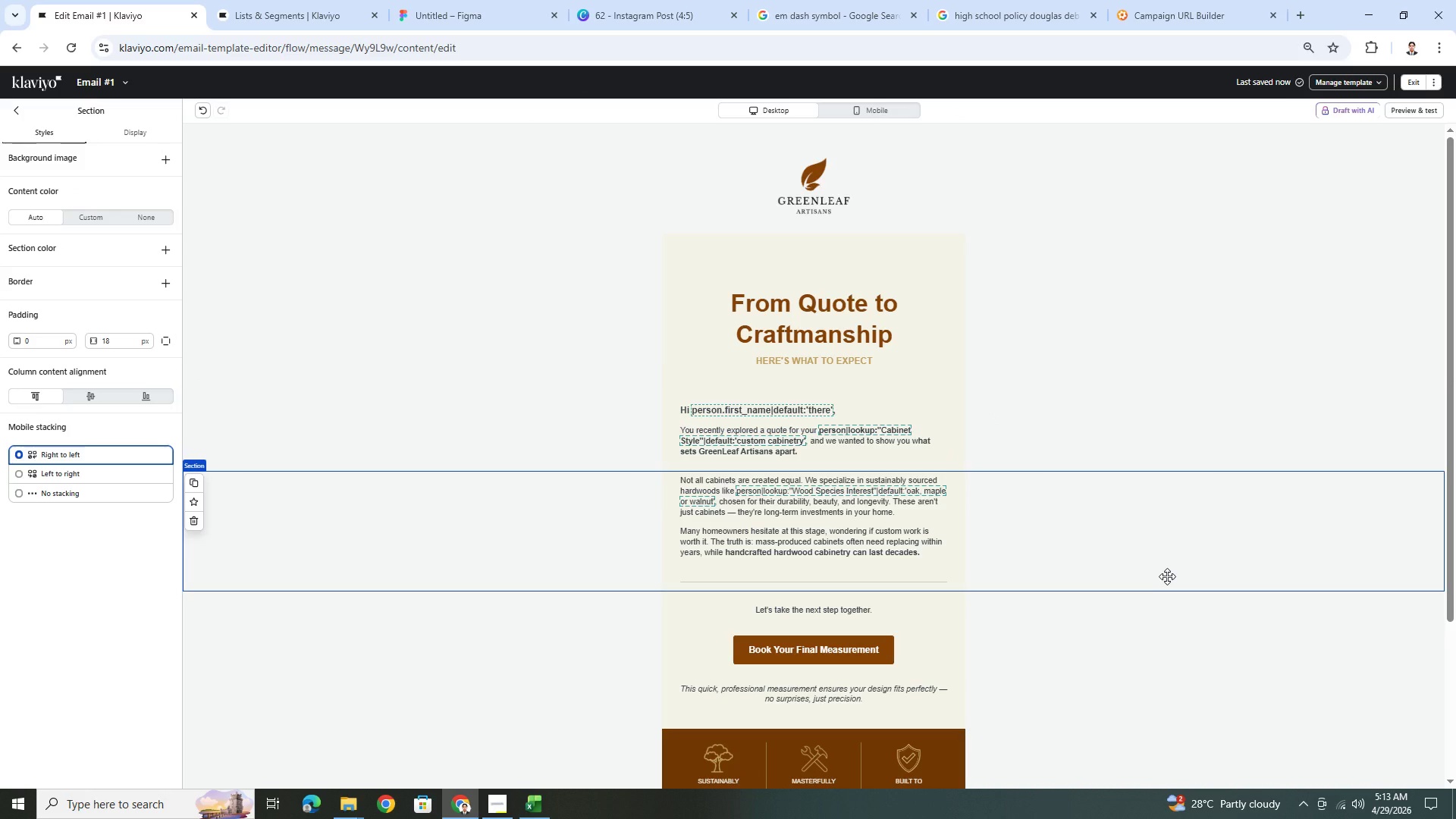 
left_click([20, 112])
 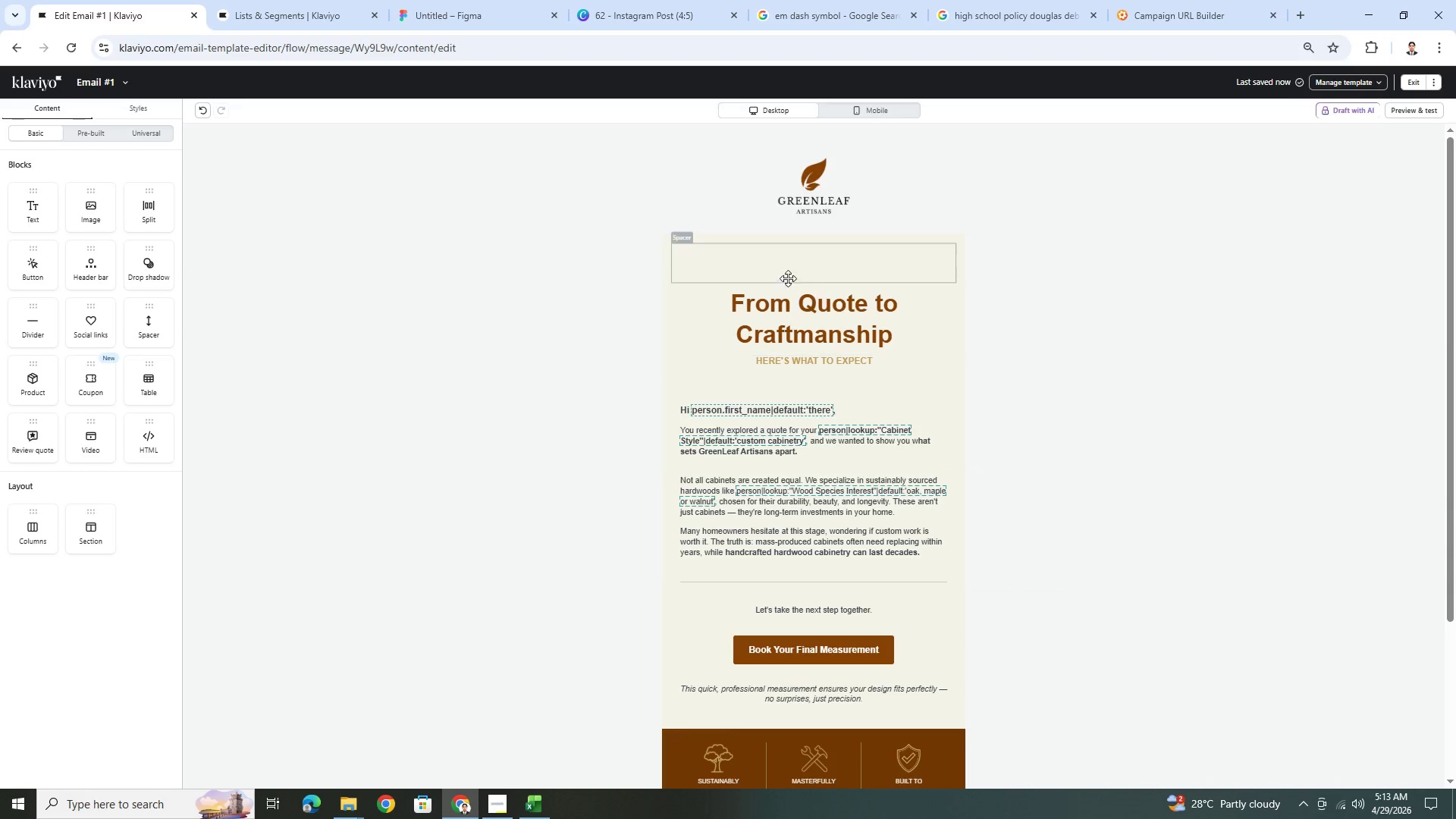 
left_click([788, 275])
 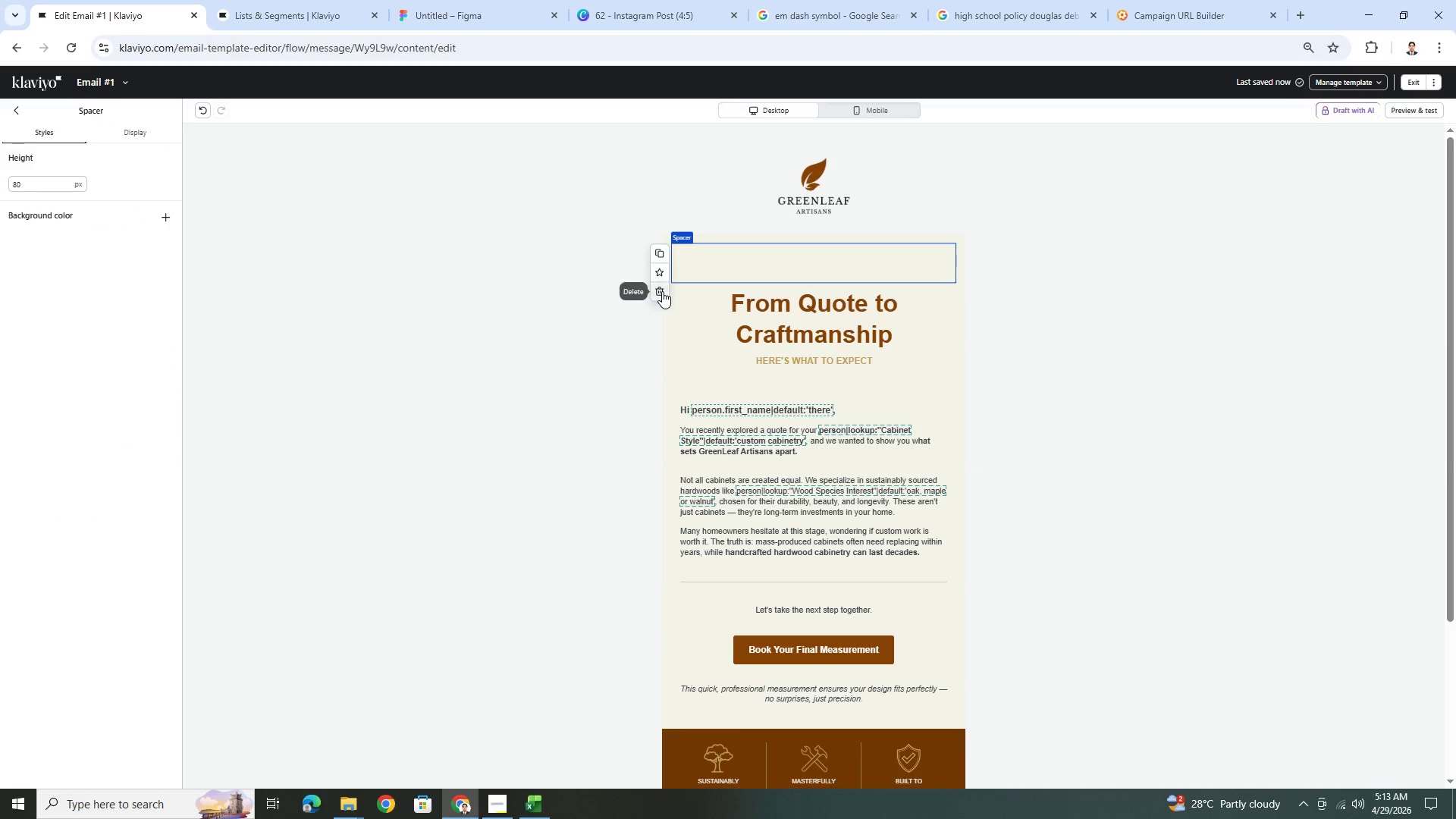 
left_click([662, 291])
 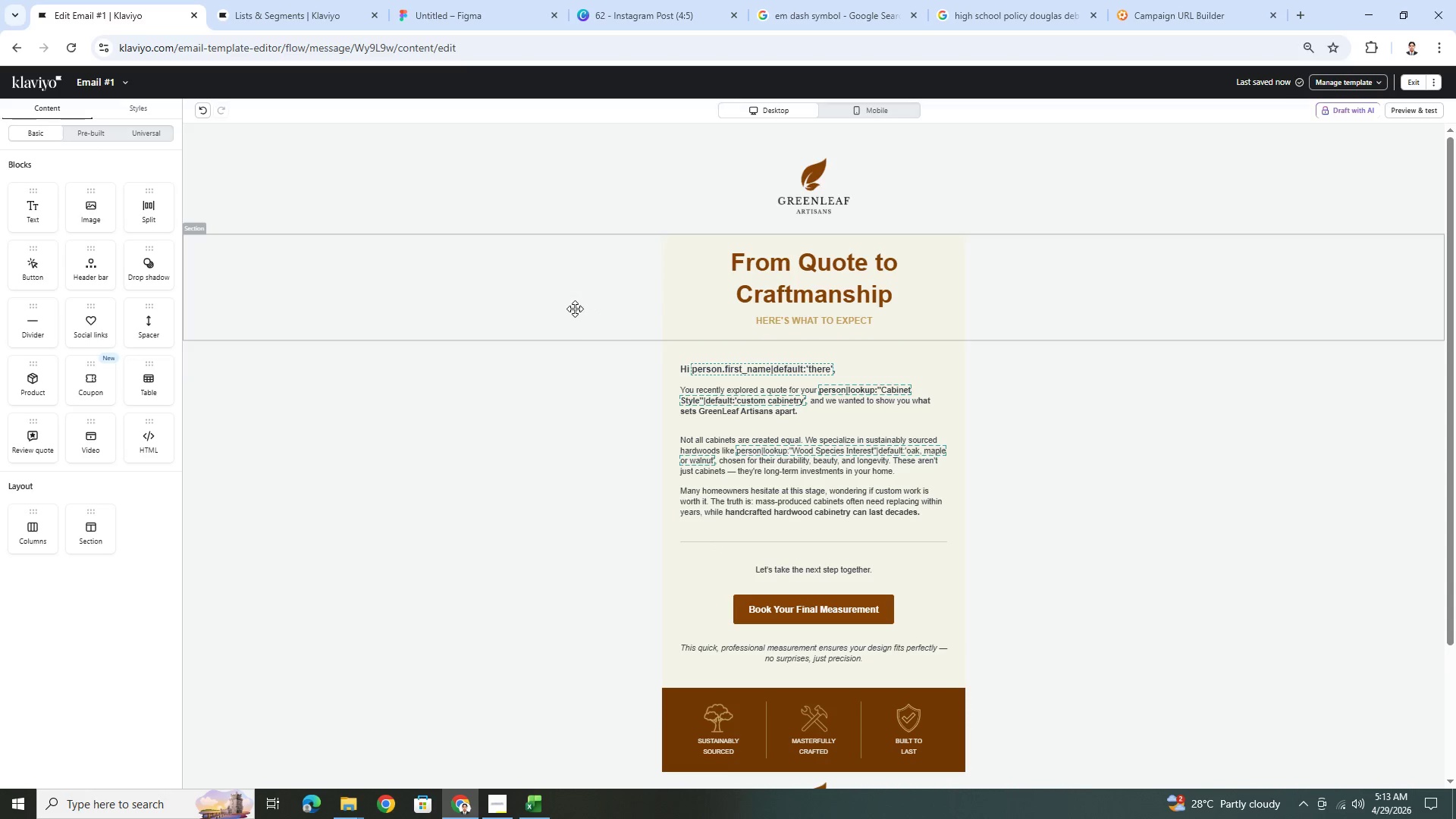 
left_click([255, 297])
 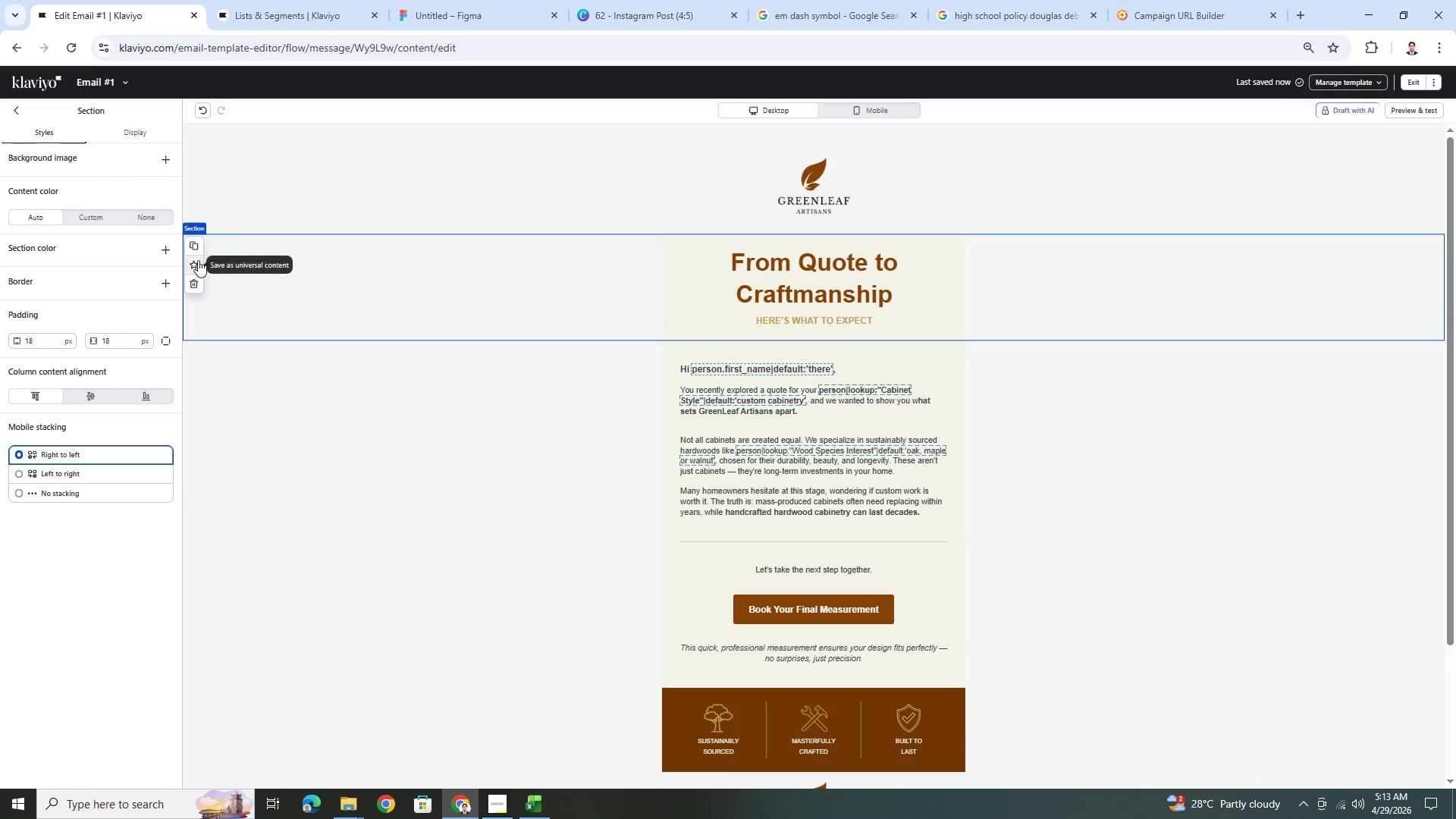 
left_click([199, 246])
 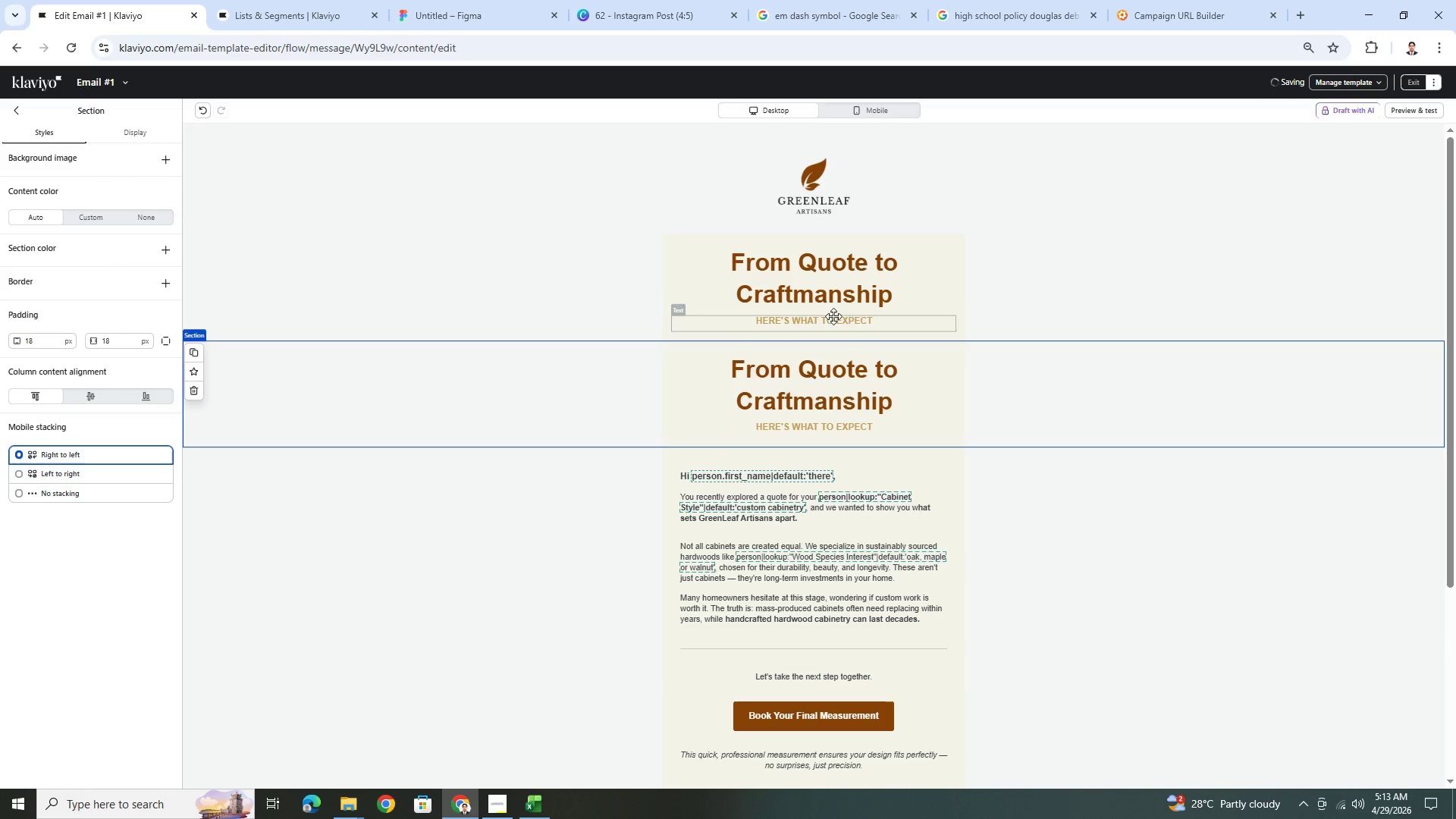 
left_click([843, 281])
 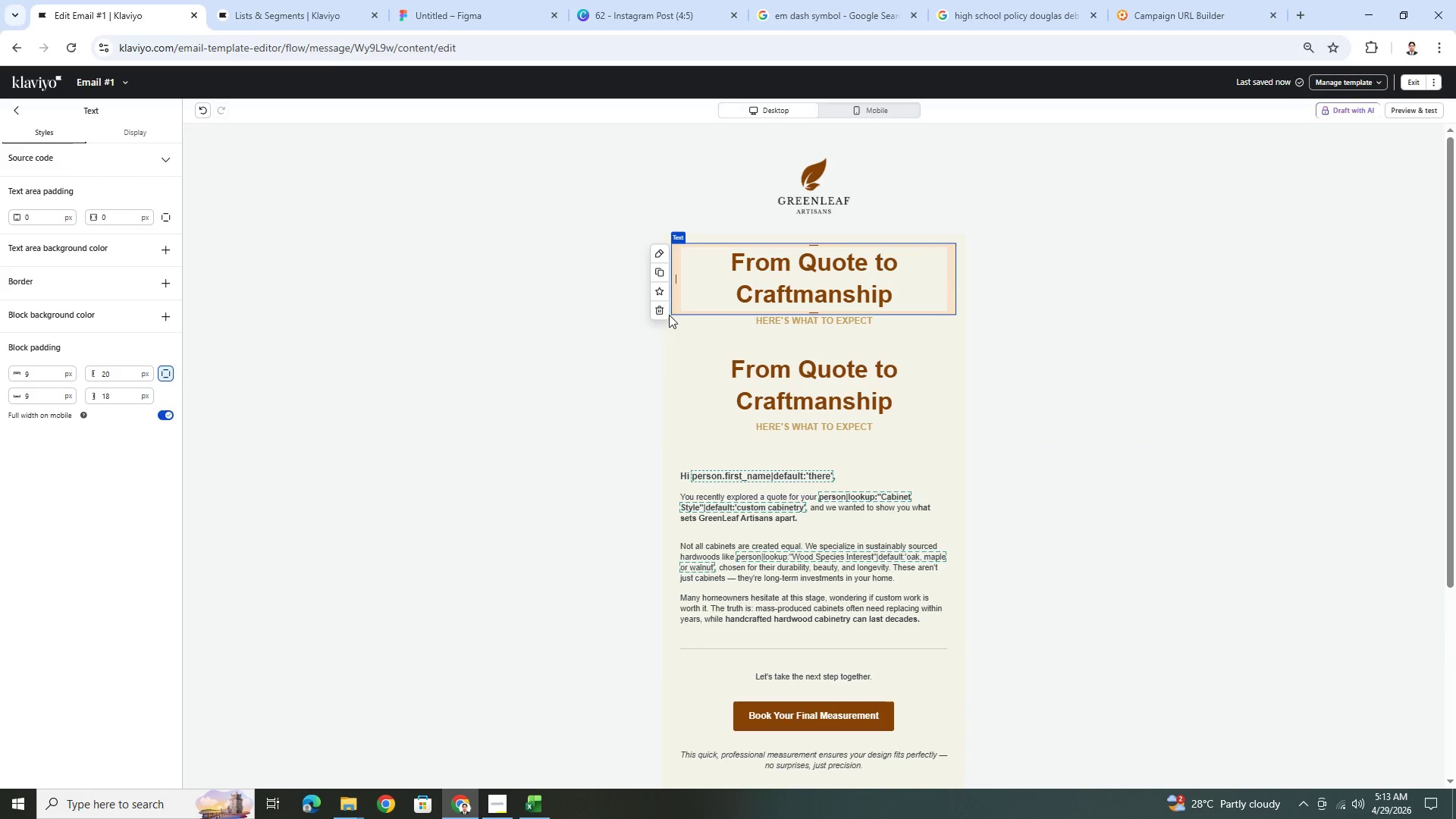 
left_click([664, 313])
 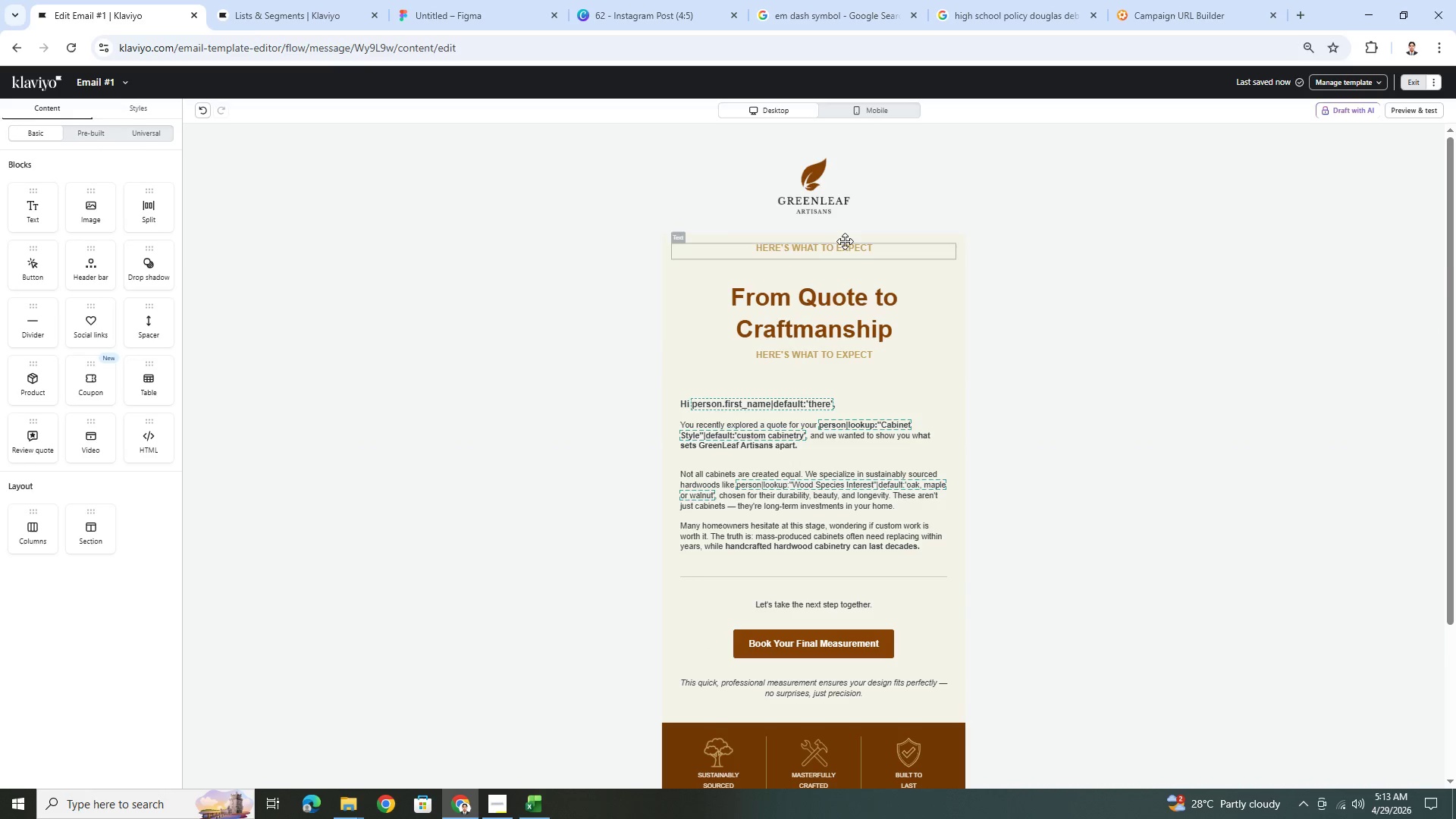 
left_click([846, 242])
 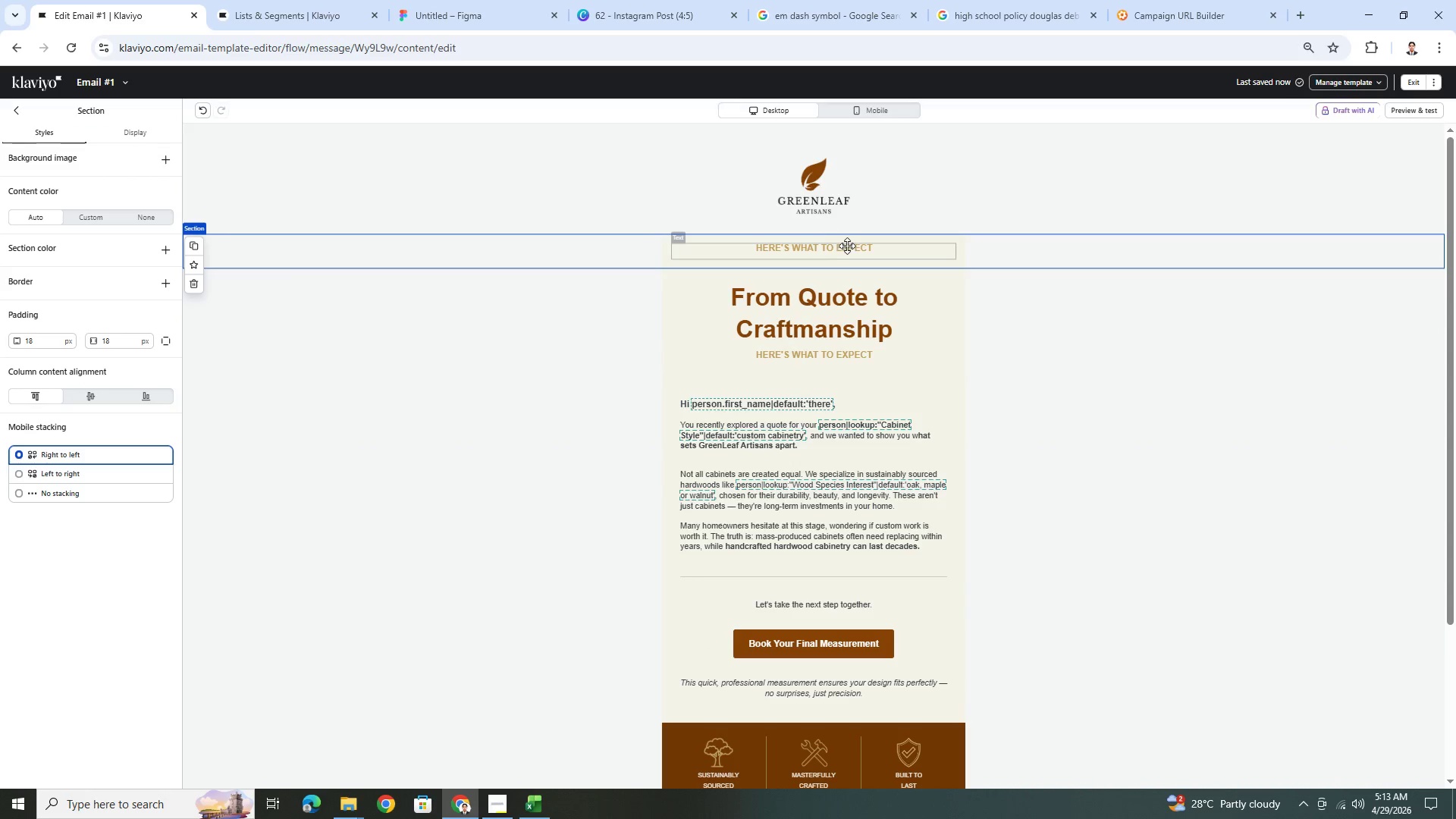 
left_click([847, 246])
 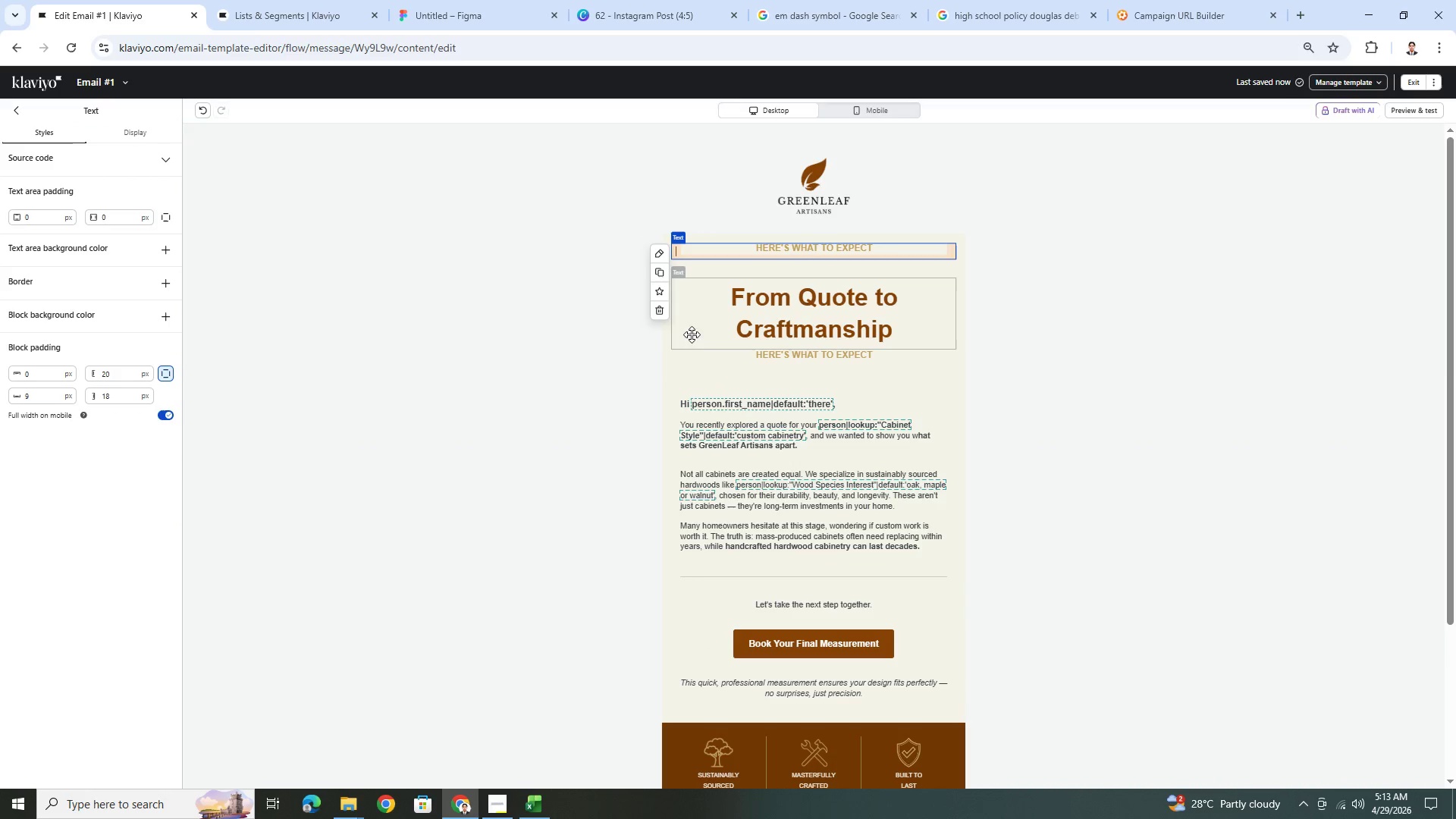 
left_click([663, 315])
 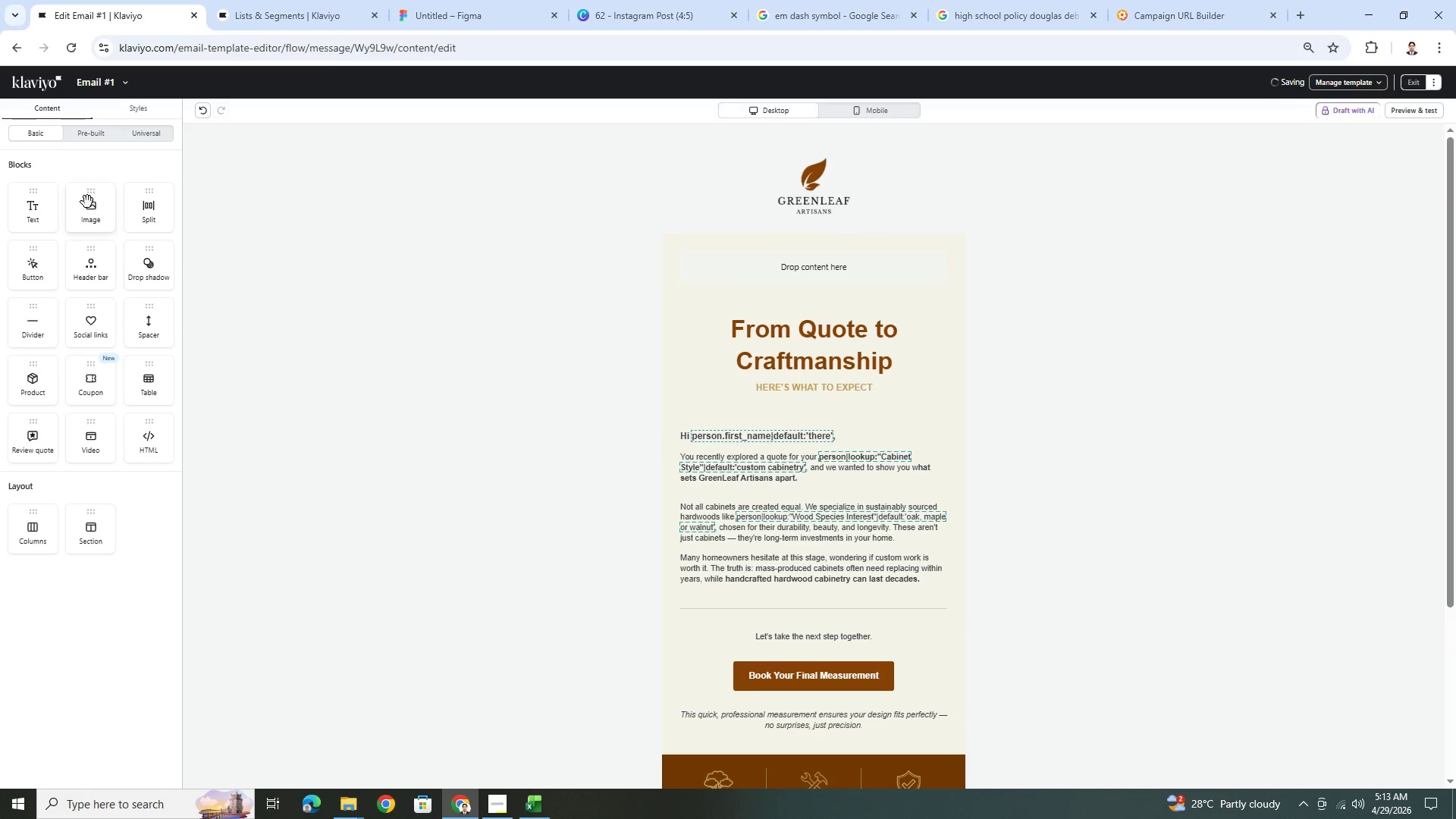 
left_click_drag(start_coordinate=[89, 208], to_coordinate=[871, 262])
 